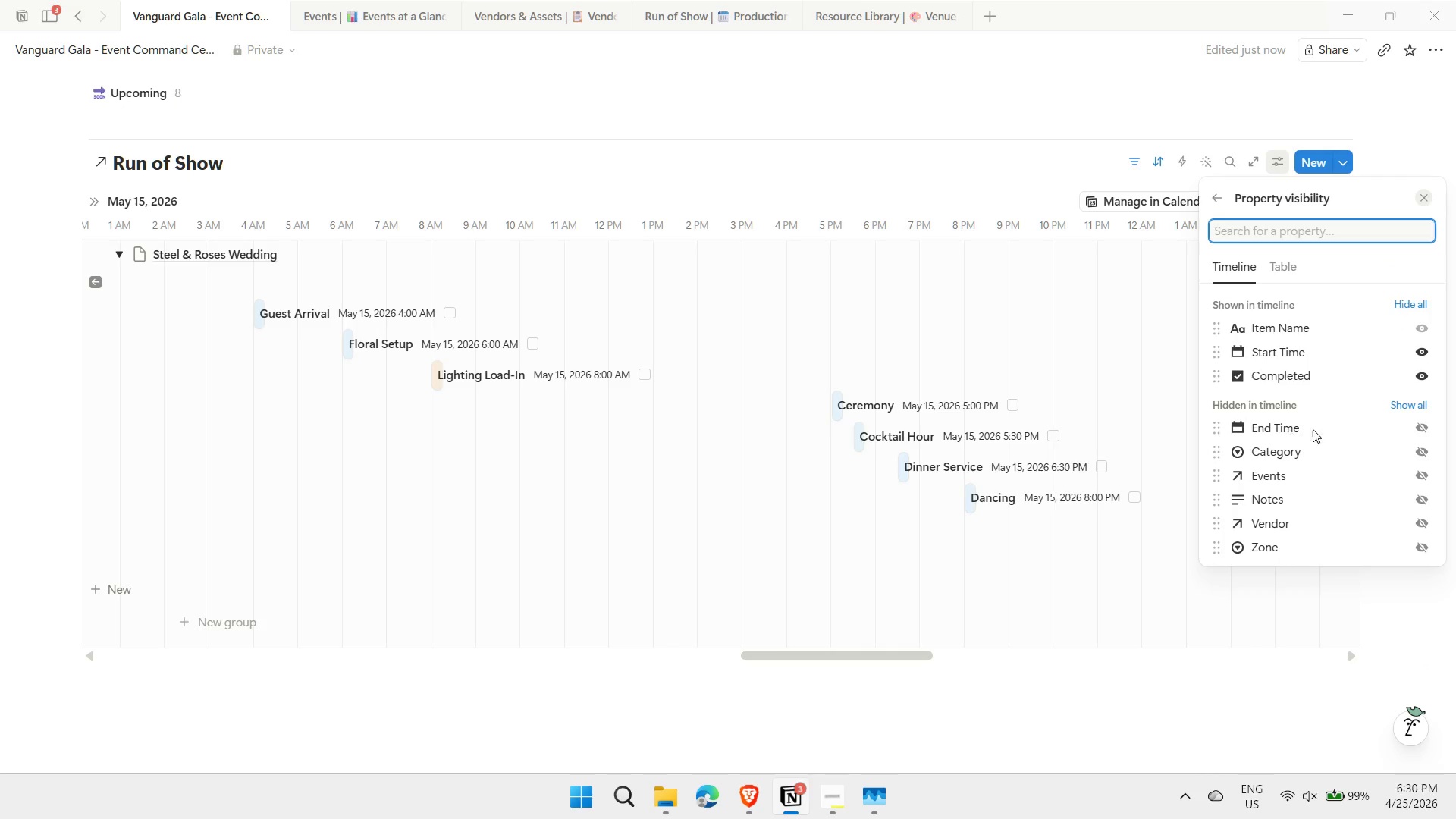 
left_click([1425, 429])
 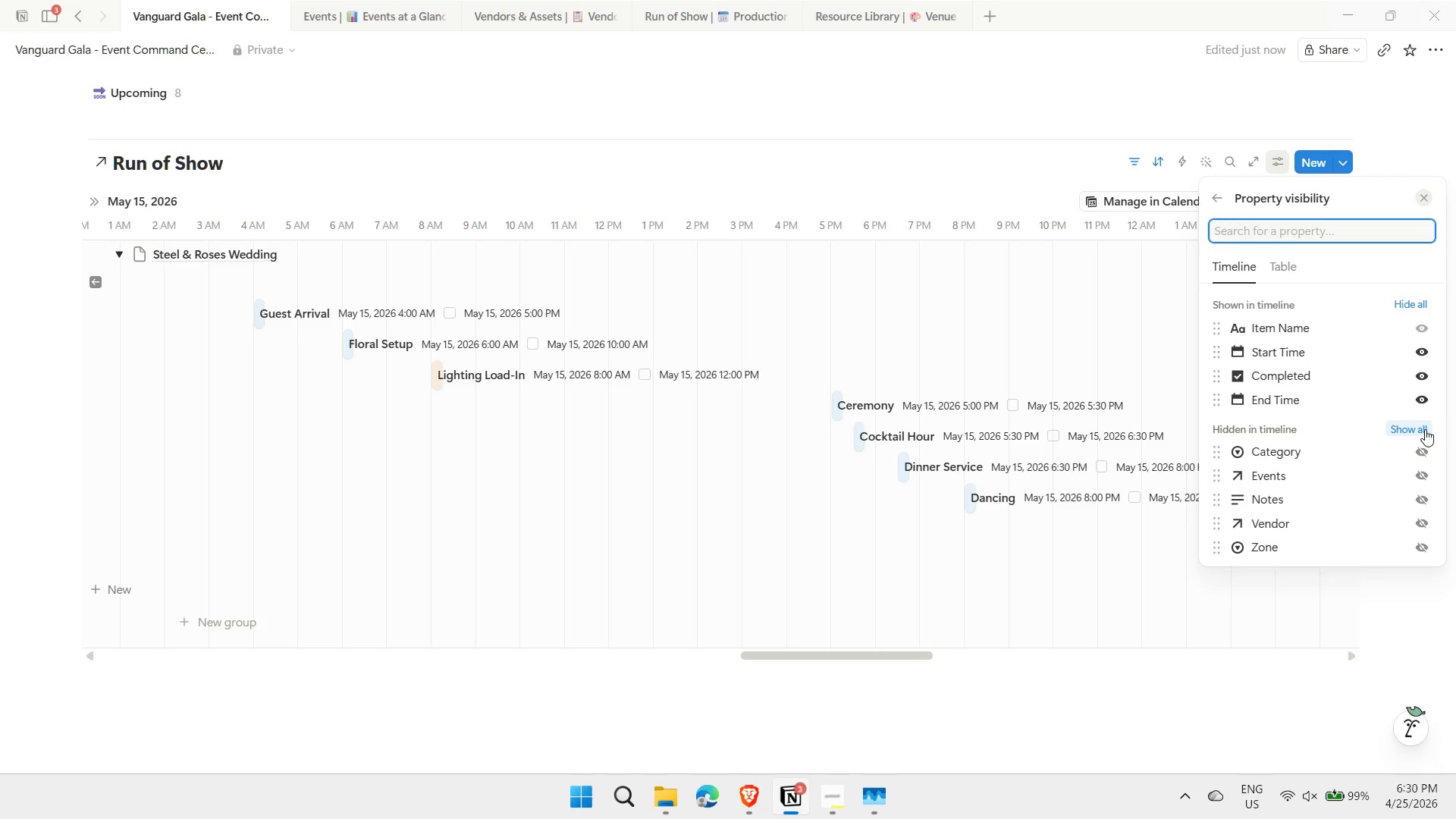 
left_click([1425, 429])
 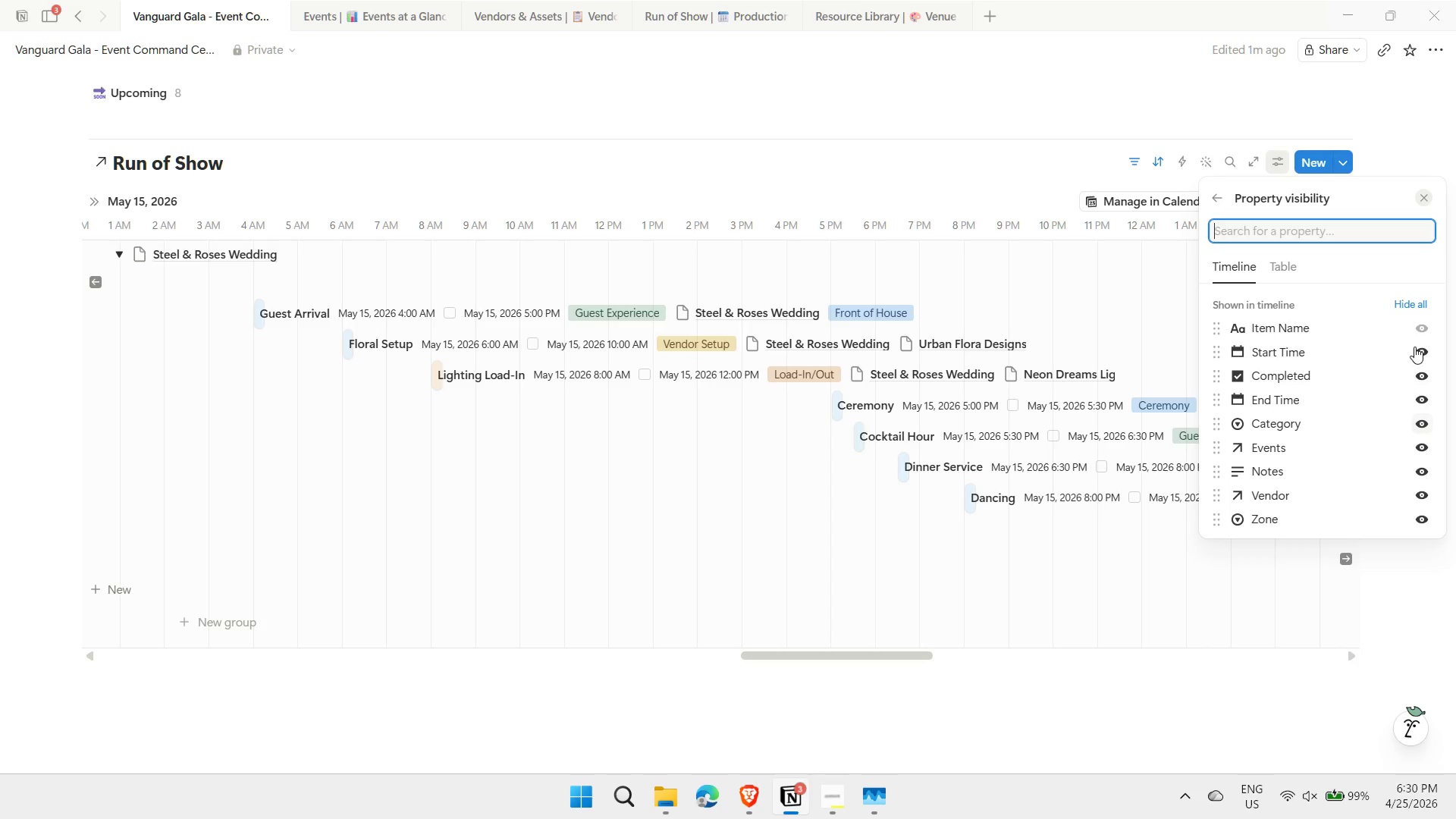 
left_click([1216, 199])
 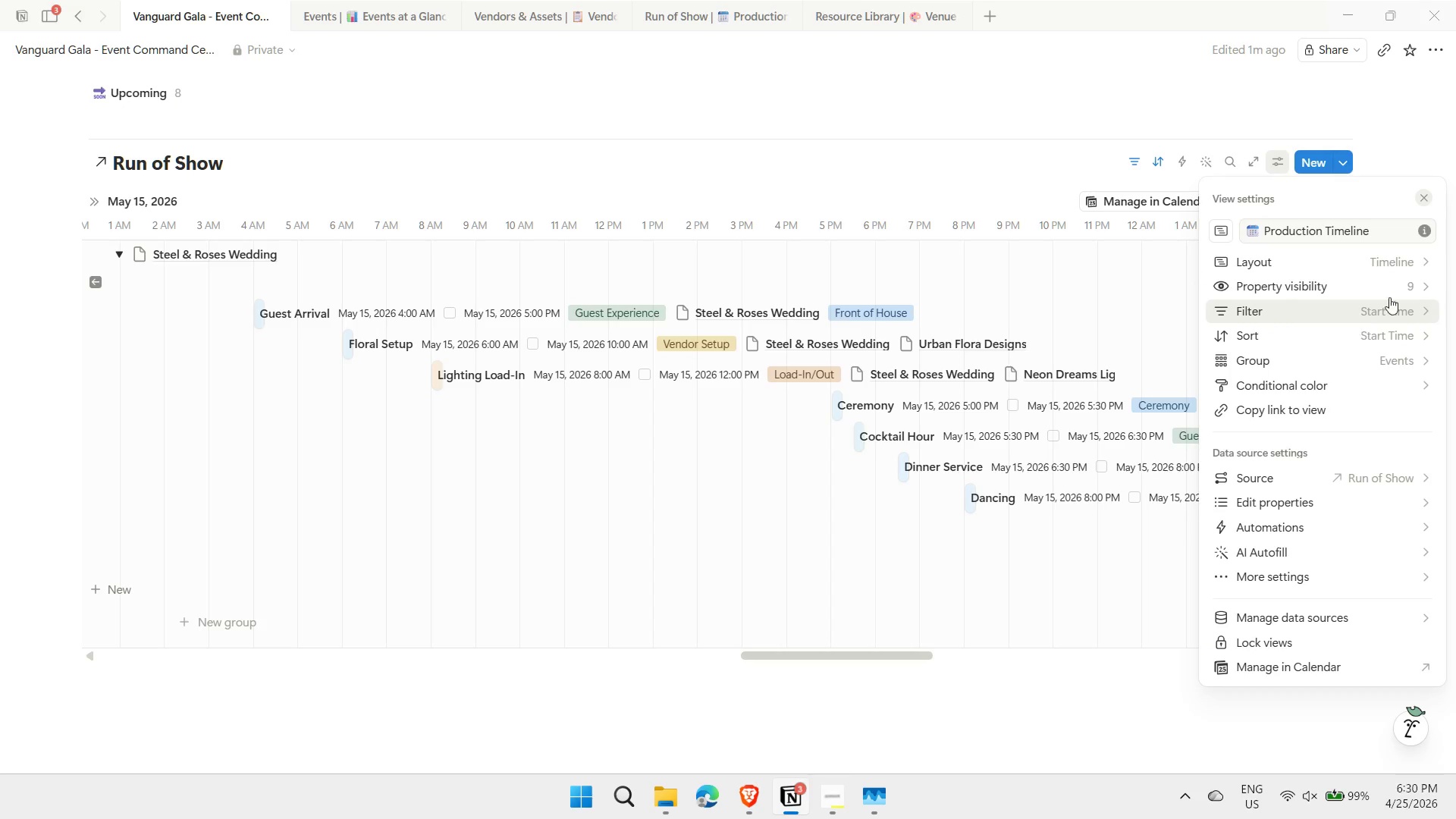 
left_click([1403, 284])
 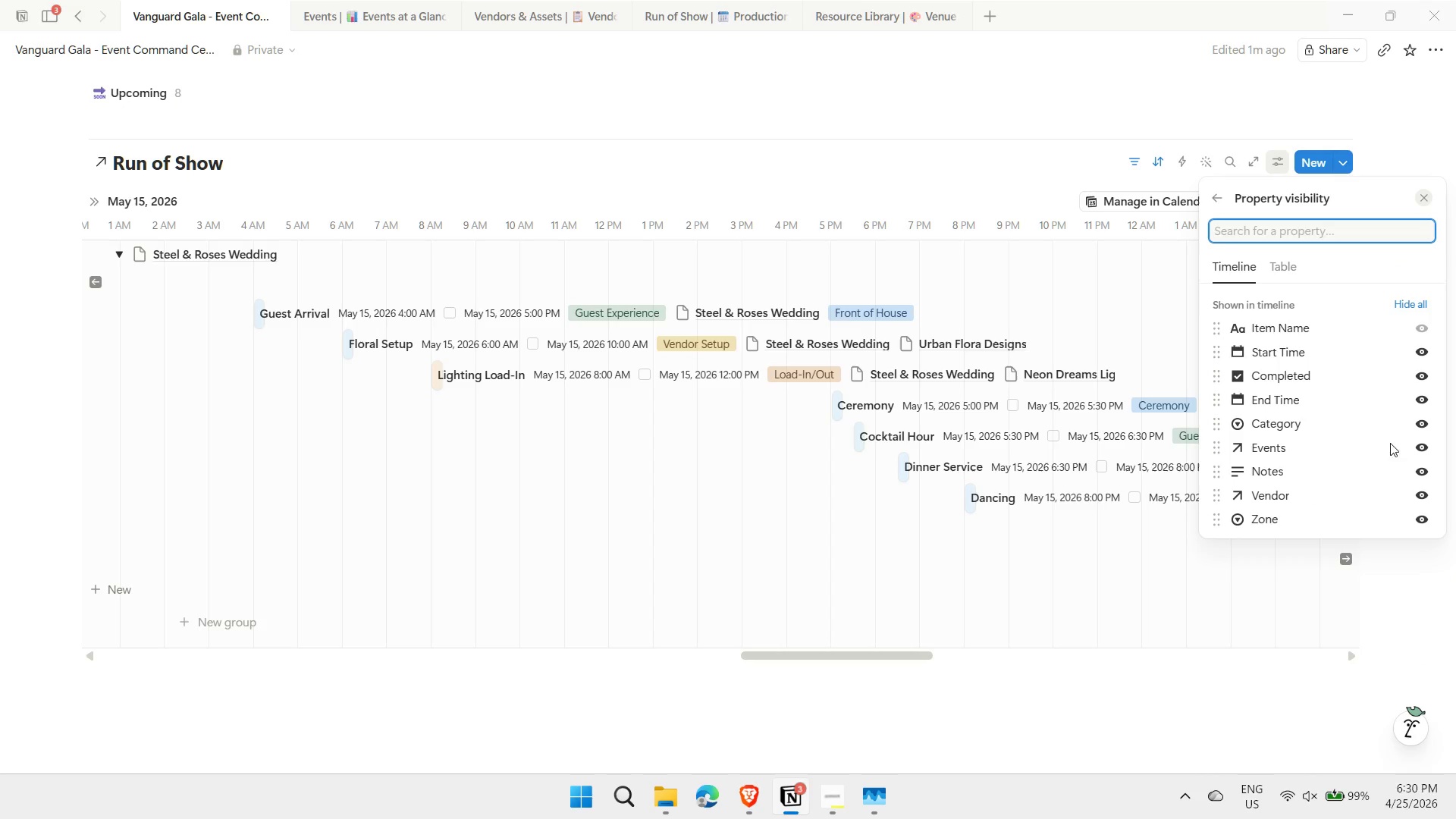 
scroll: coordinate [1378, 410], scroll_direction: down, amount: 1.0
 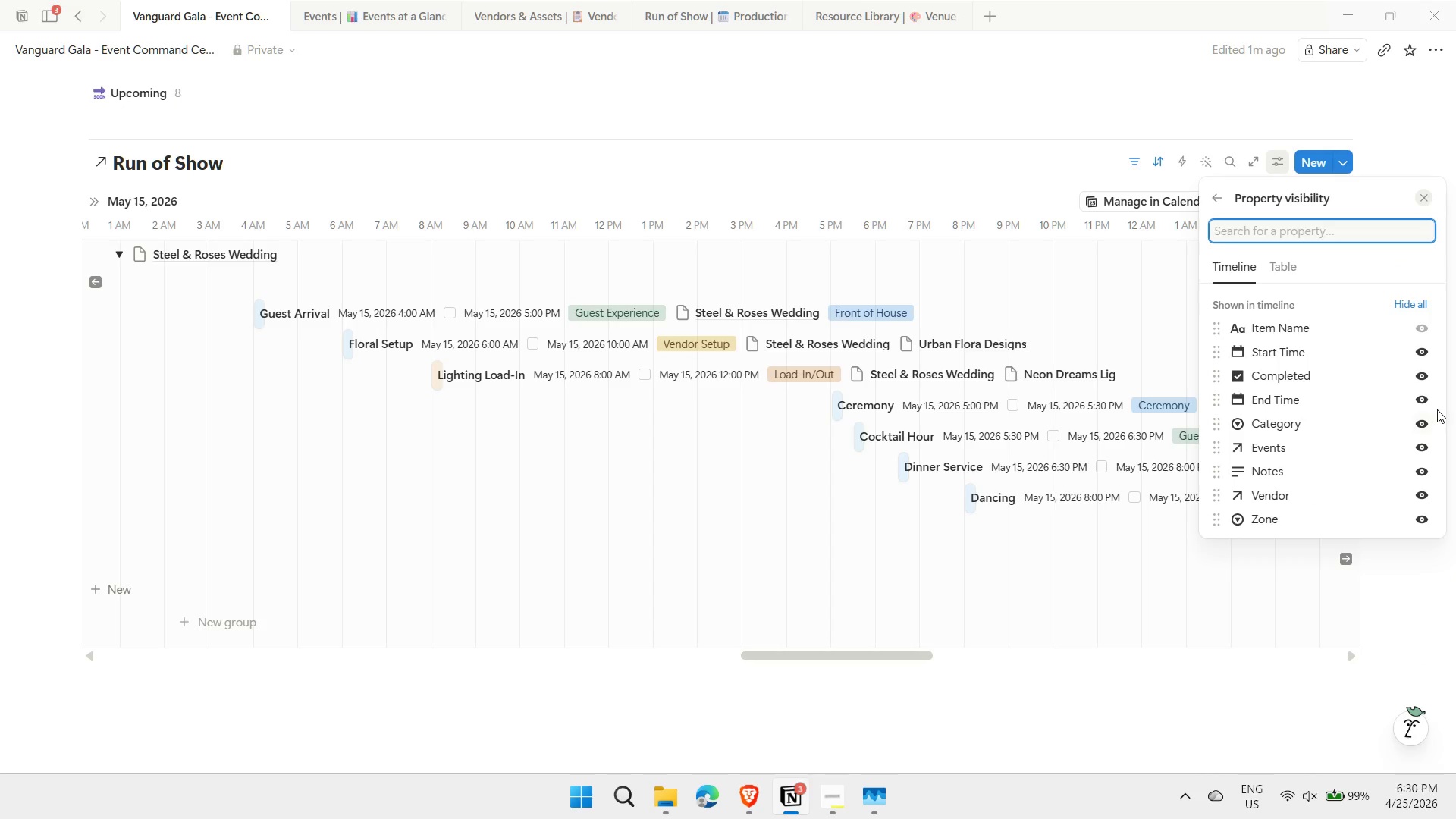 
left_click([1417, 395])
 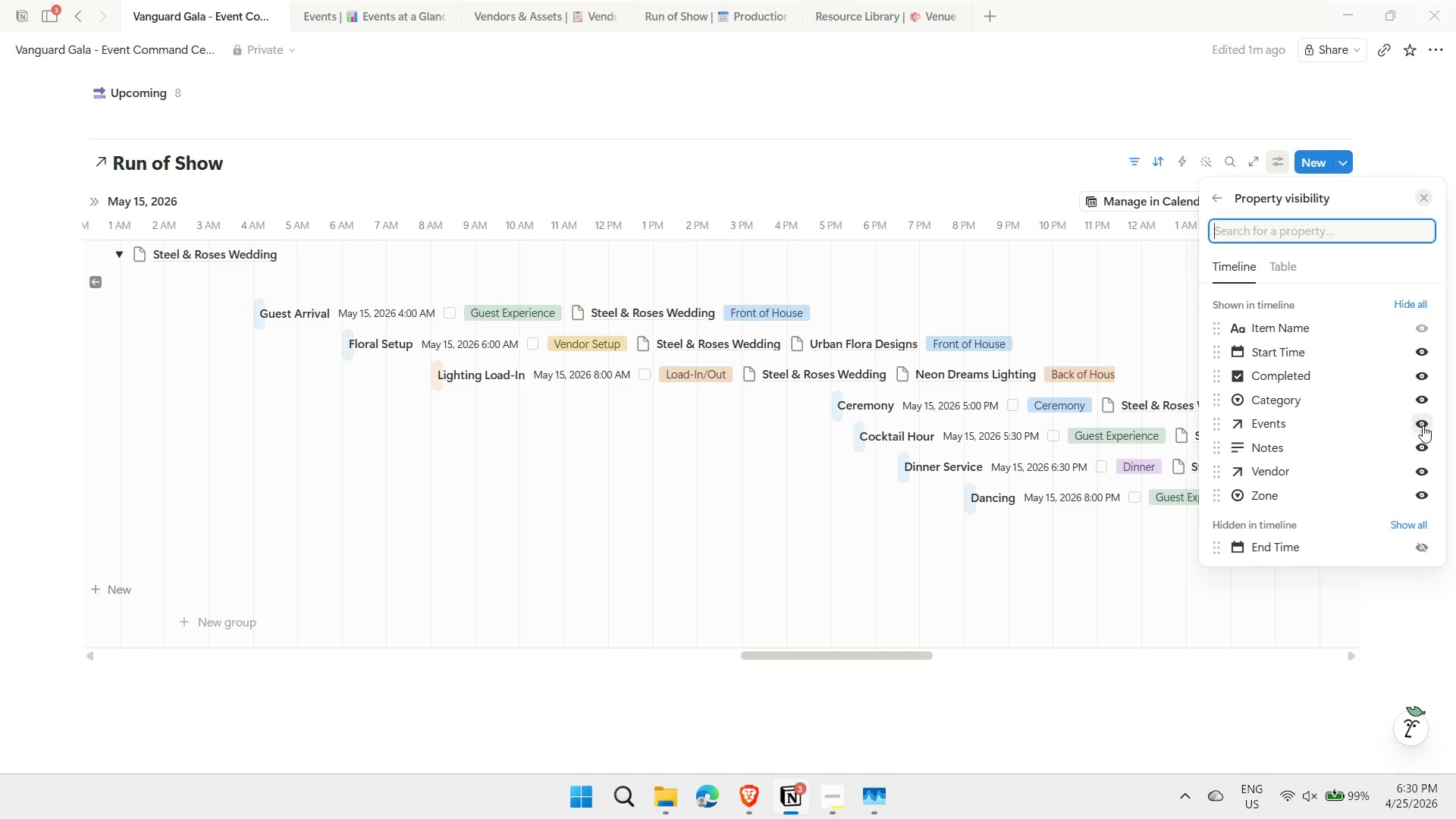 
left_click([1420, 450])
 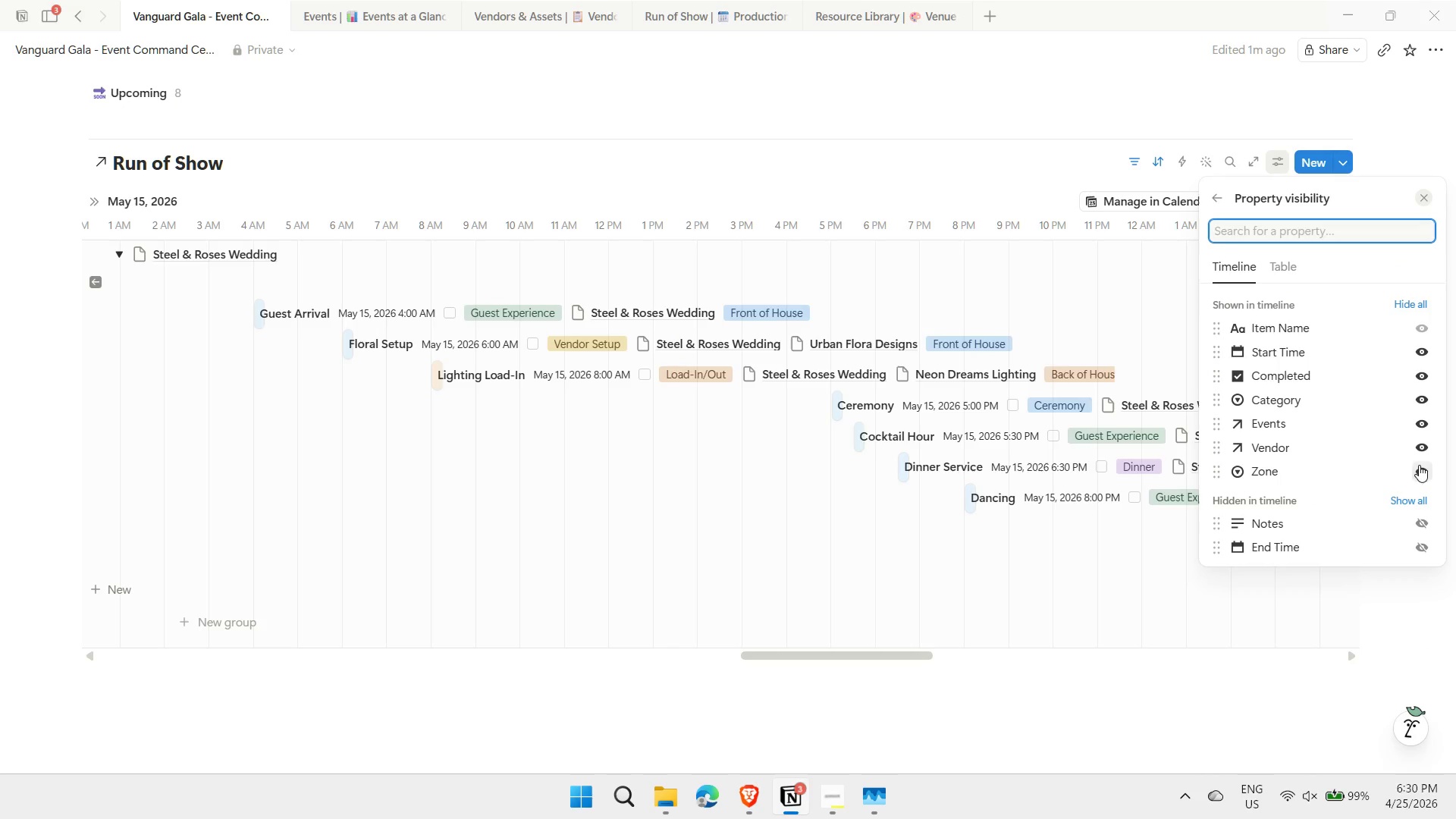 
left_click([1420, 449])
 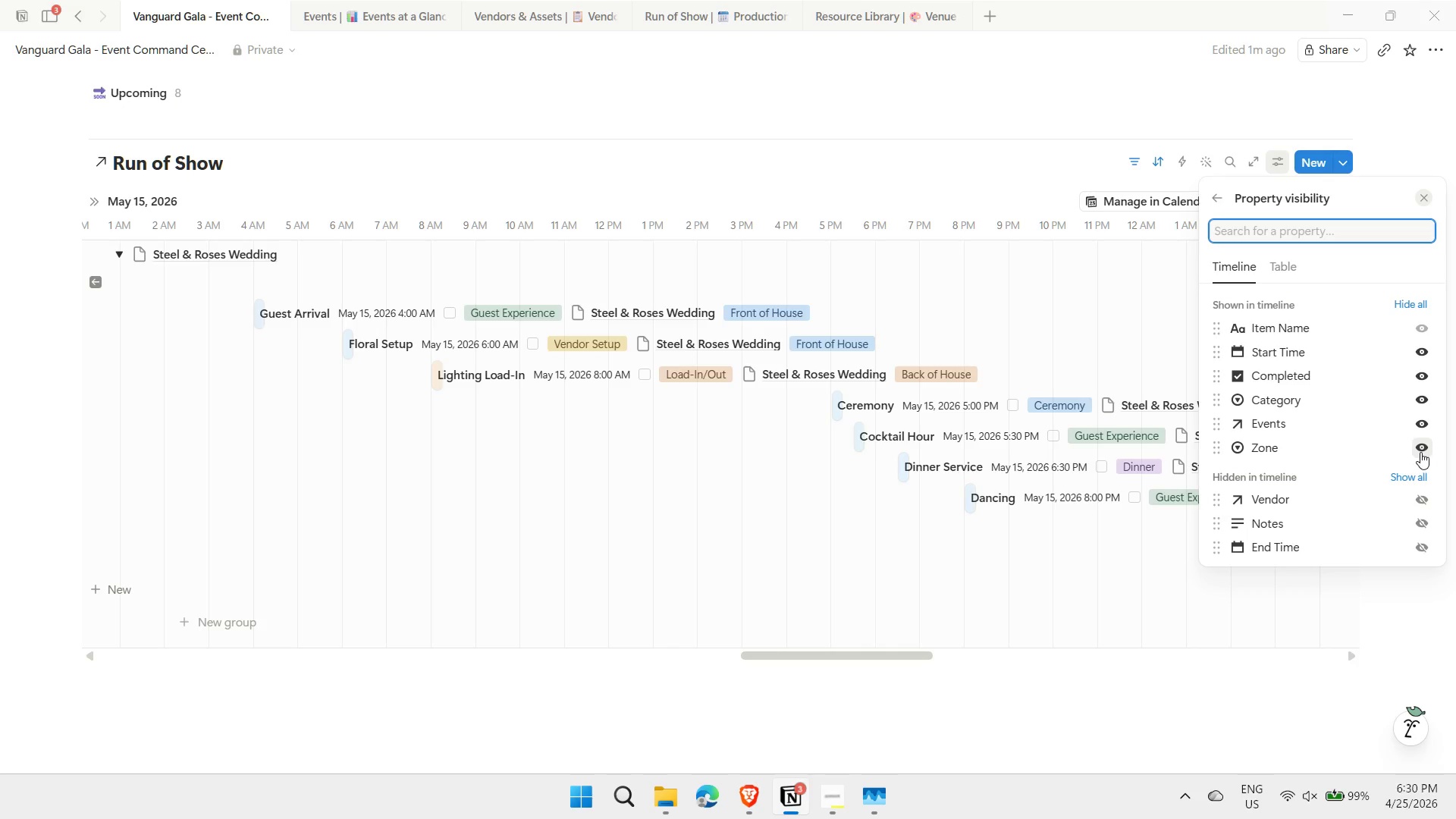 
left_click([1420, 447])
 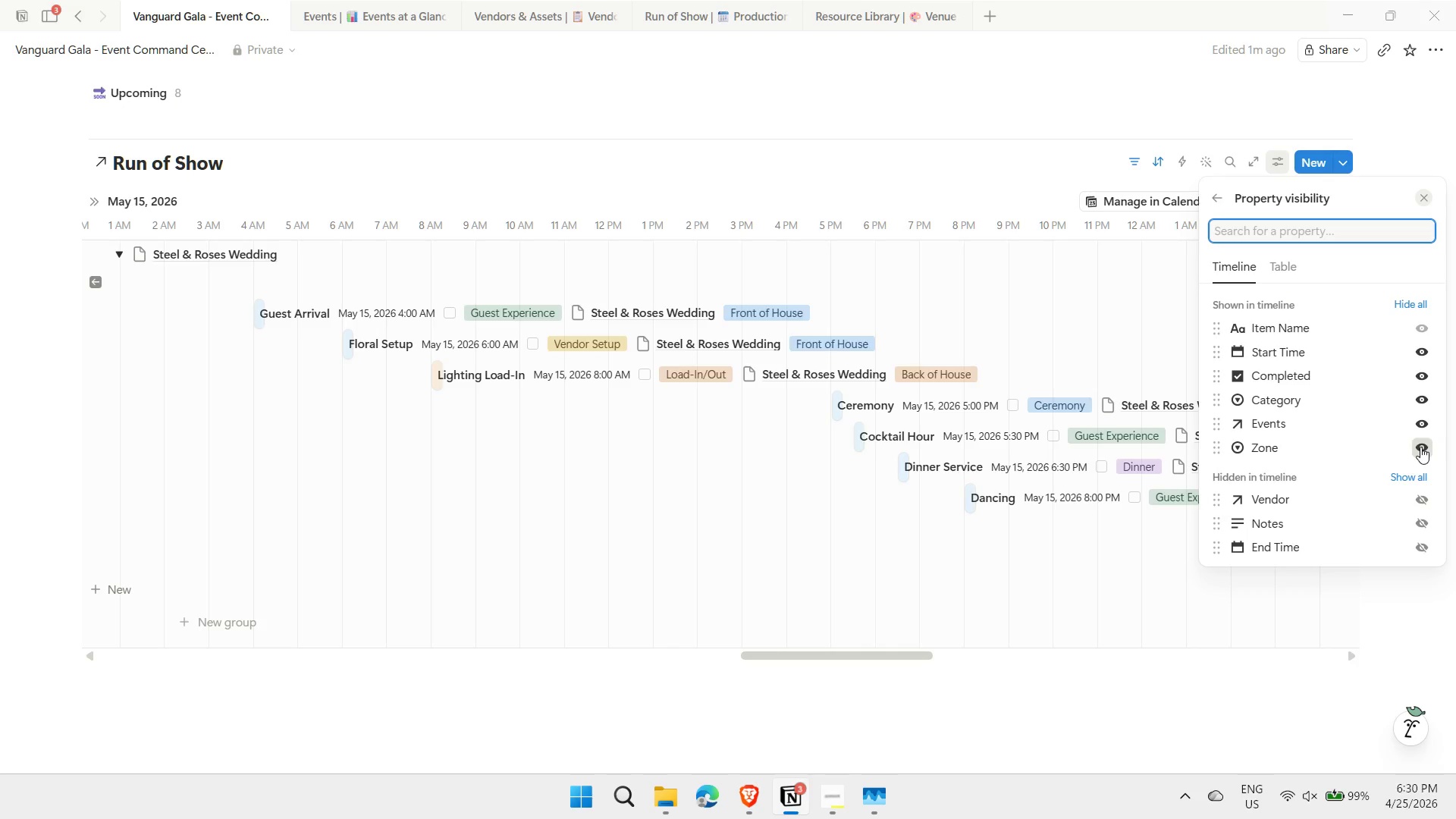 
mouse_move([1412, 412])
 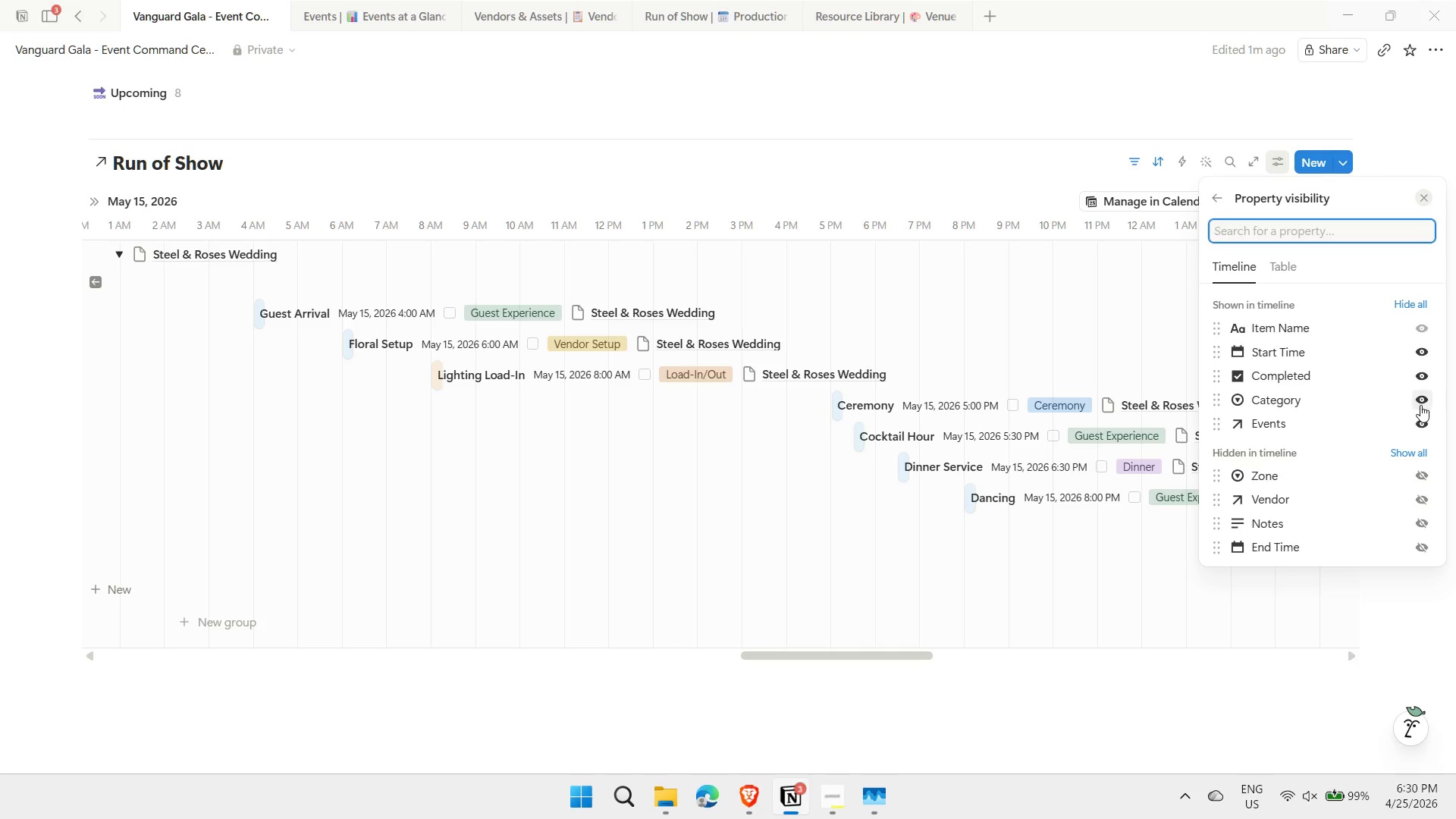 
left_click([1423, 402])
 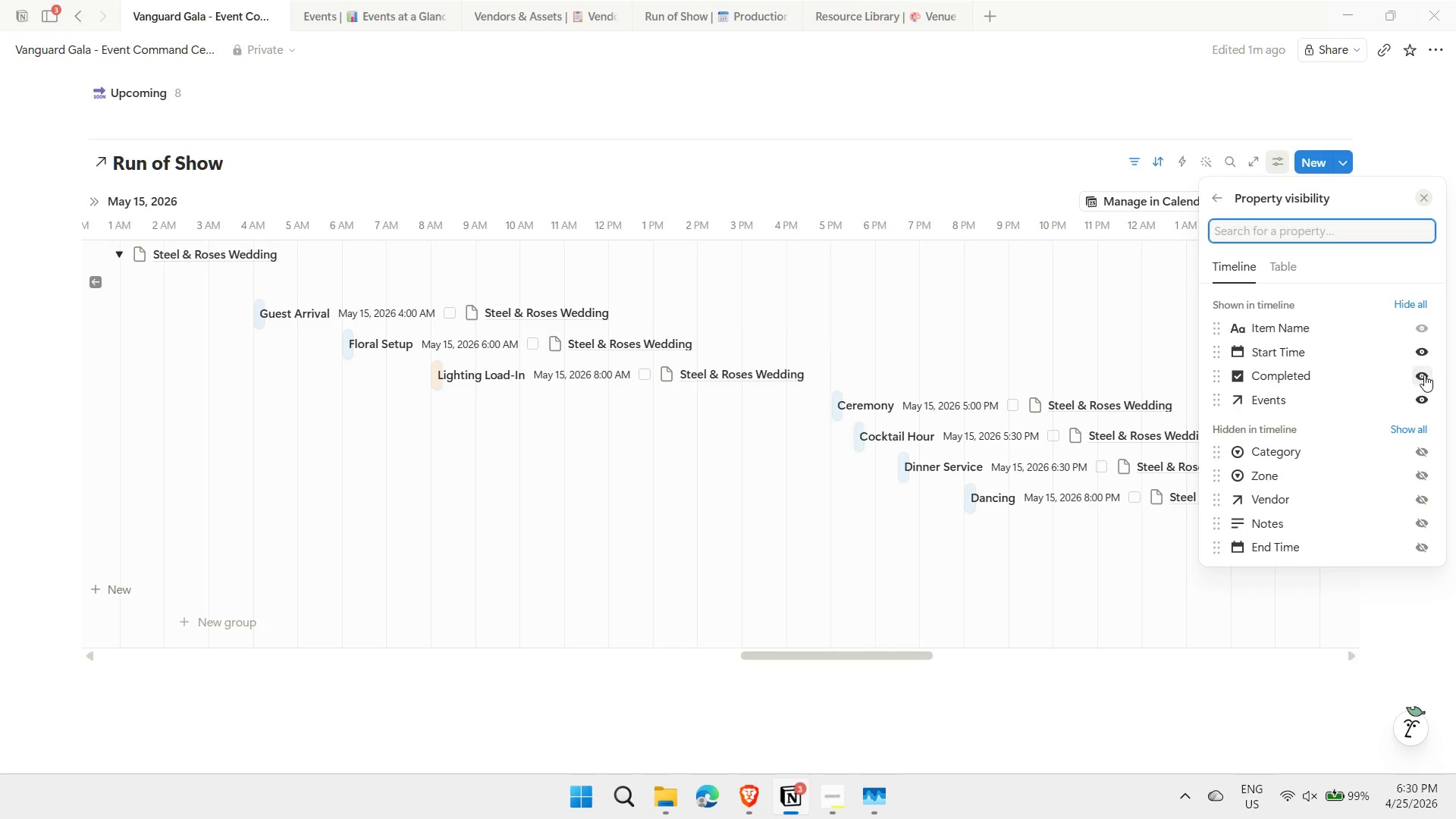 
left_click([1424, 374])
 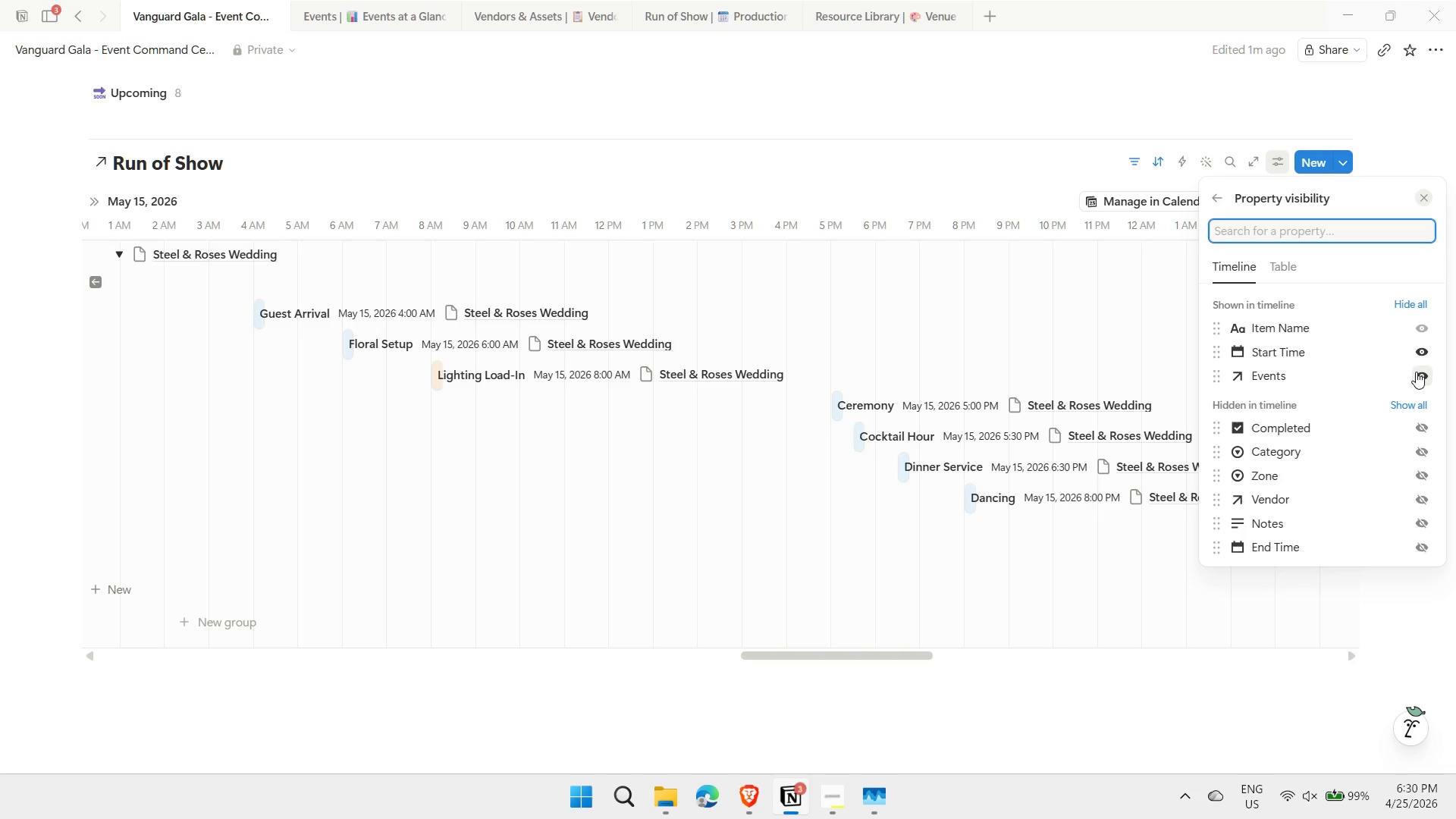 
wait(5.05)
 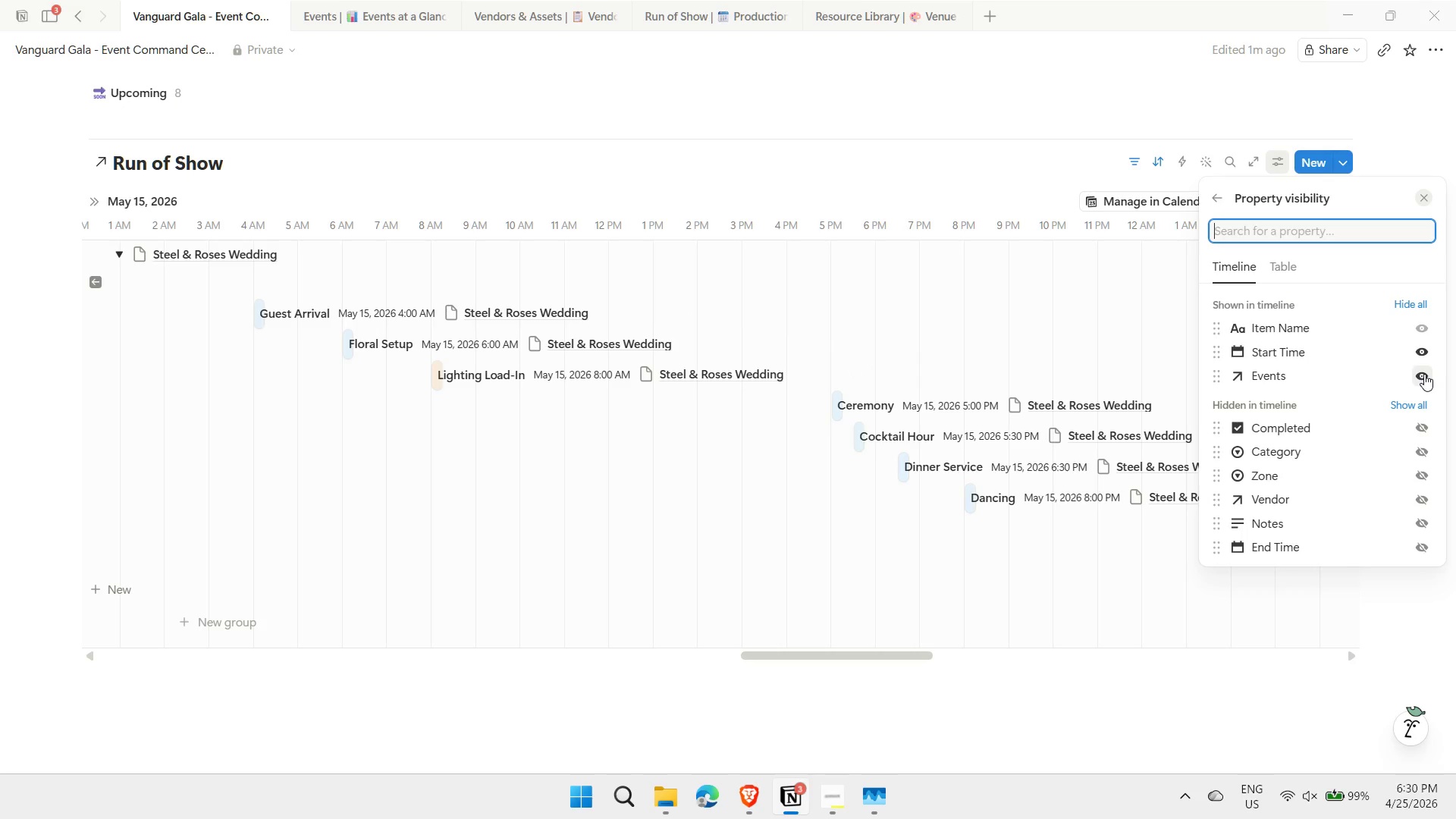 
left_click([1424, 379])
 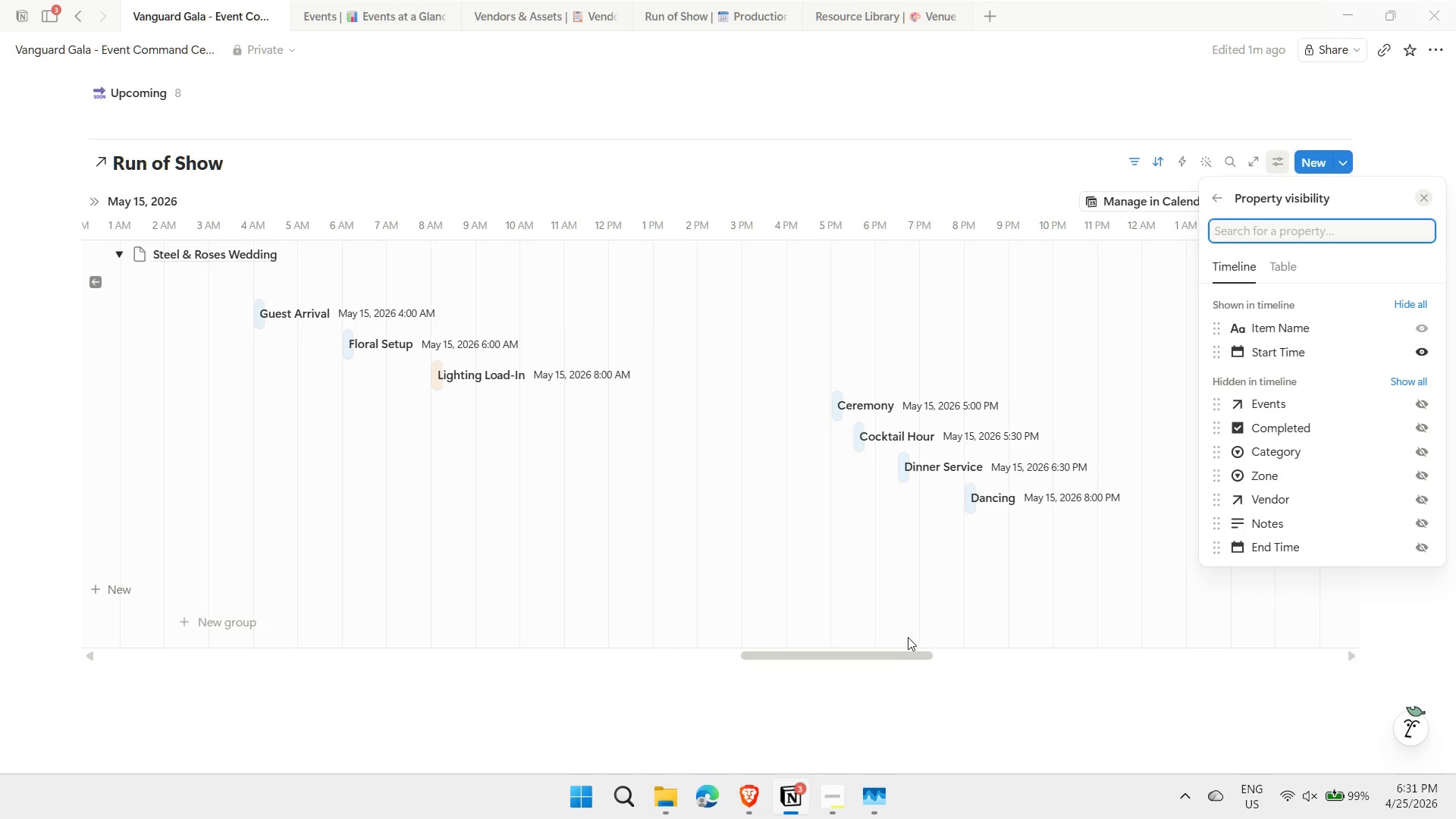 
left_click_drag(start_coordinate=[893, 654], to_coordinate=[930, 649])
 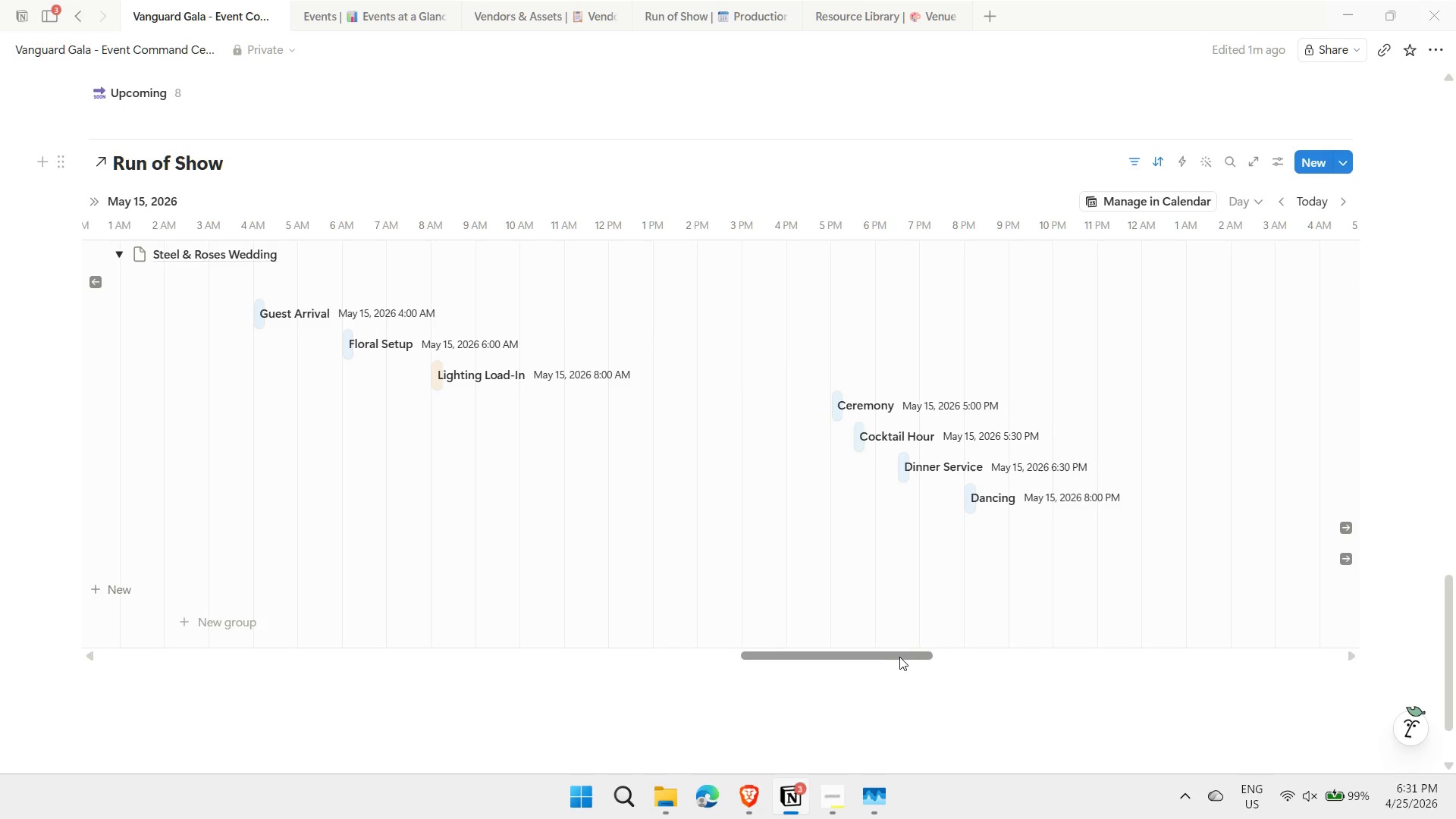 
left_click_drag(start_coordinate=[899, 656], to_coordinate=[885, 661])
 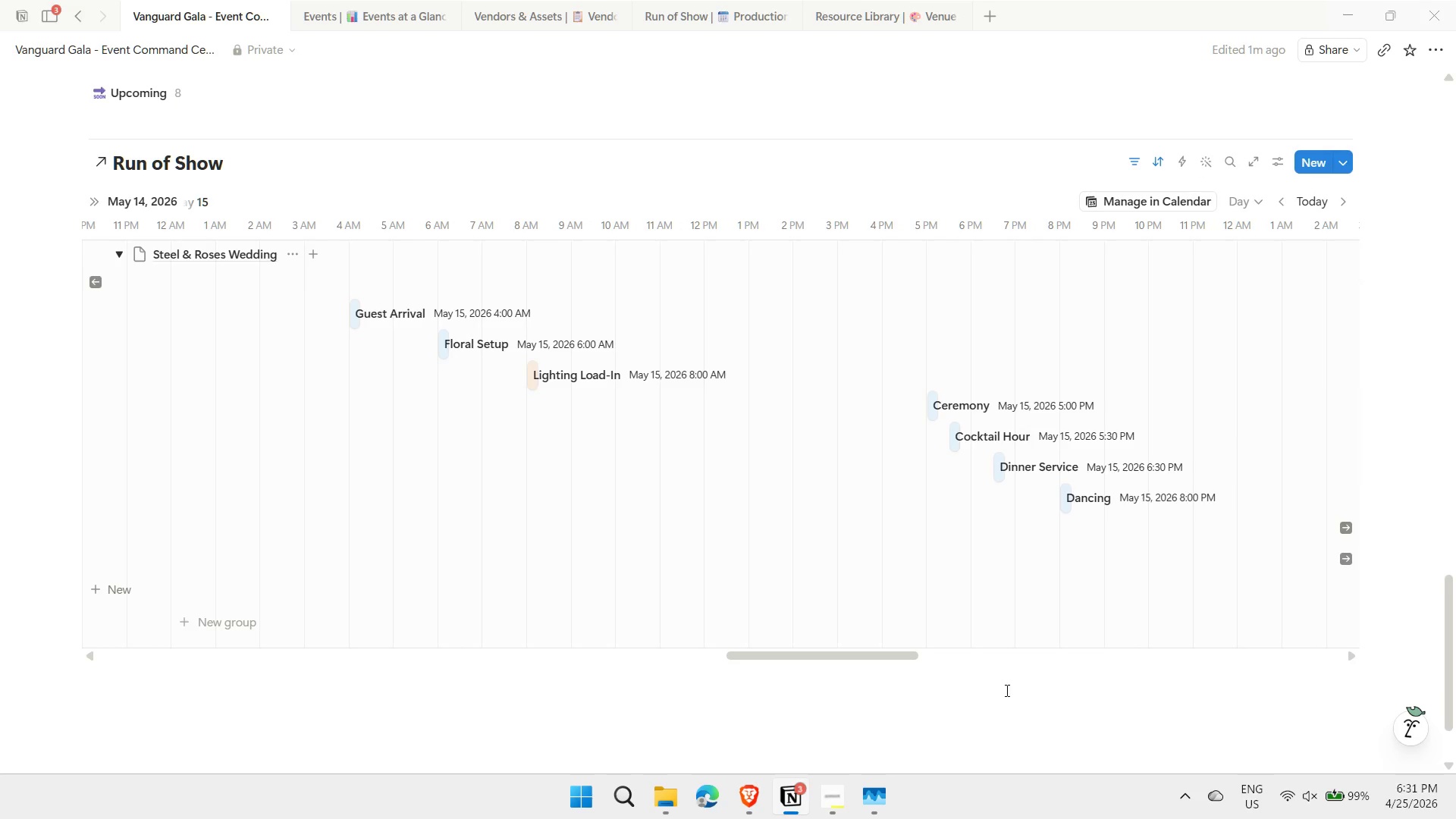 
left_click([999, 695])
 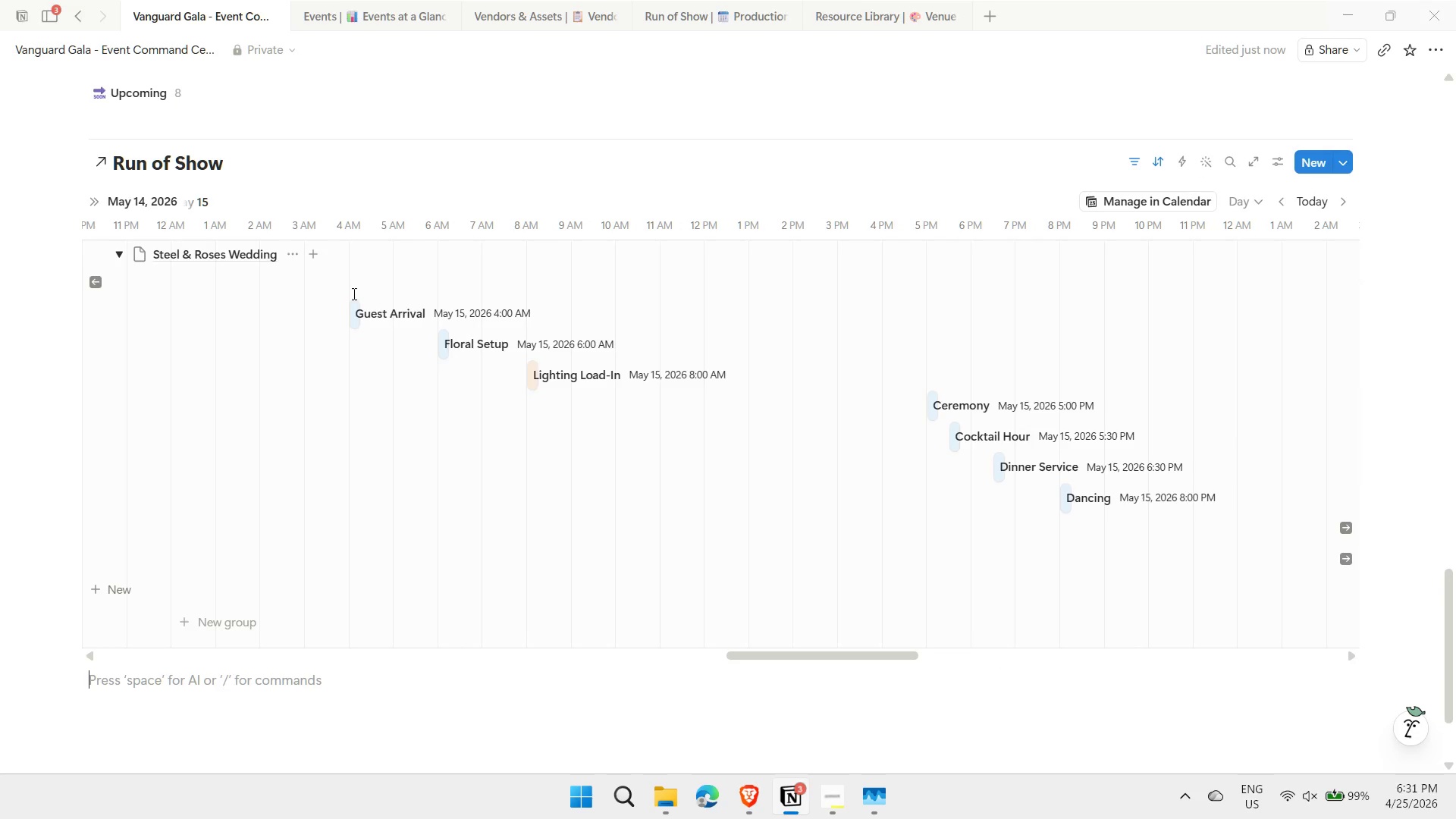 
scroll: coordinate [288, 365], scroll_direction: up, amount: 1.0
 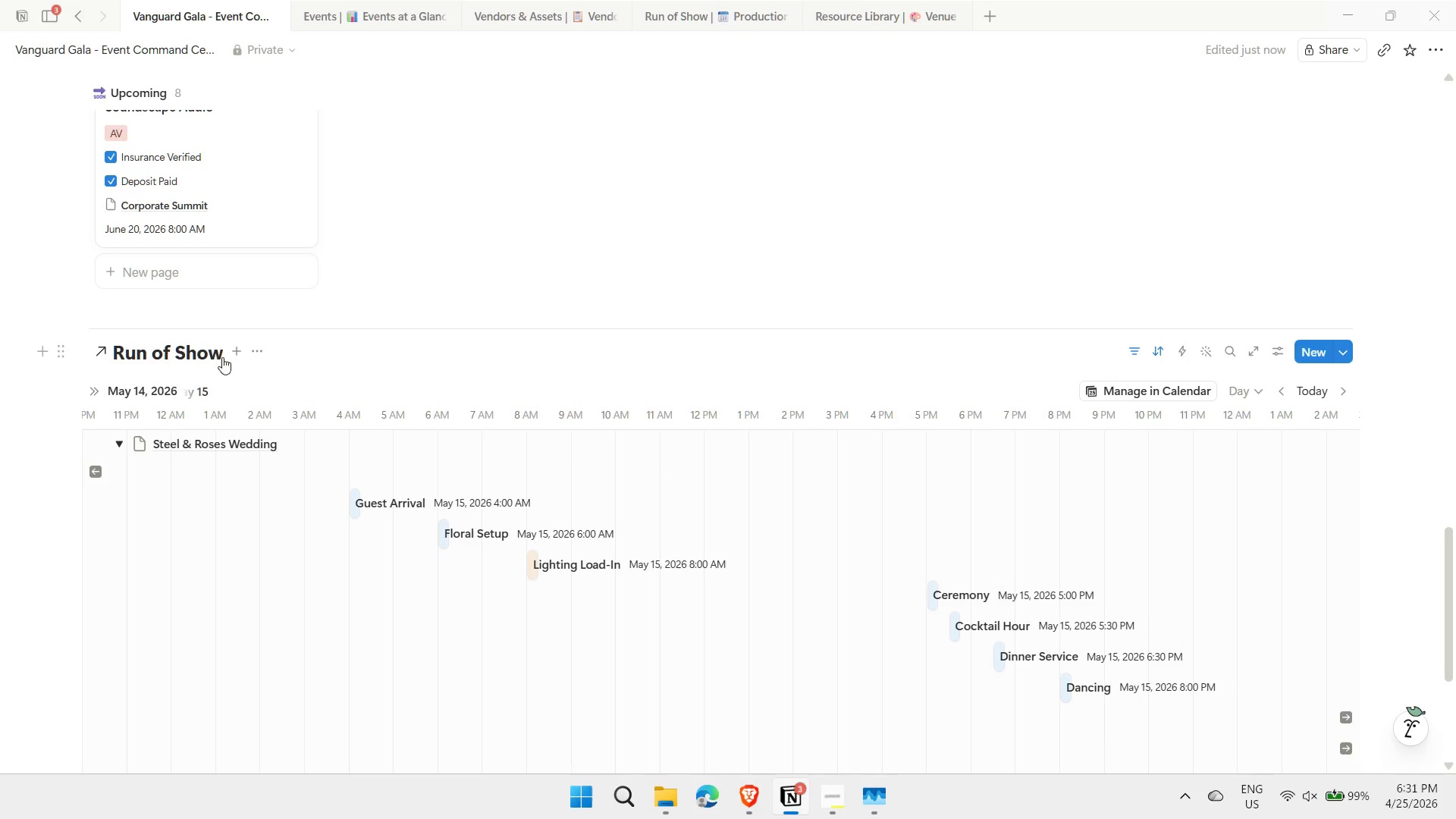 
left_click([256, 354])
 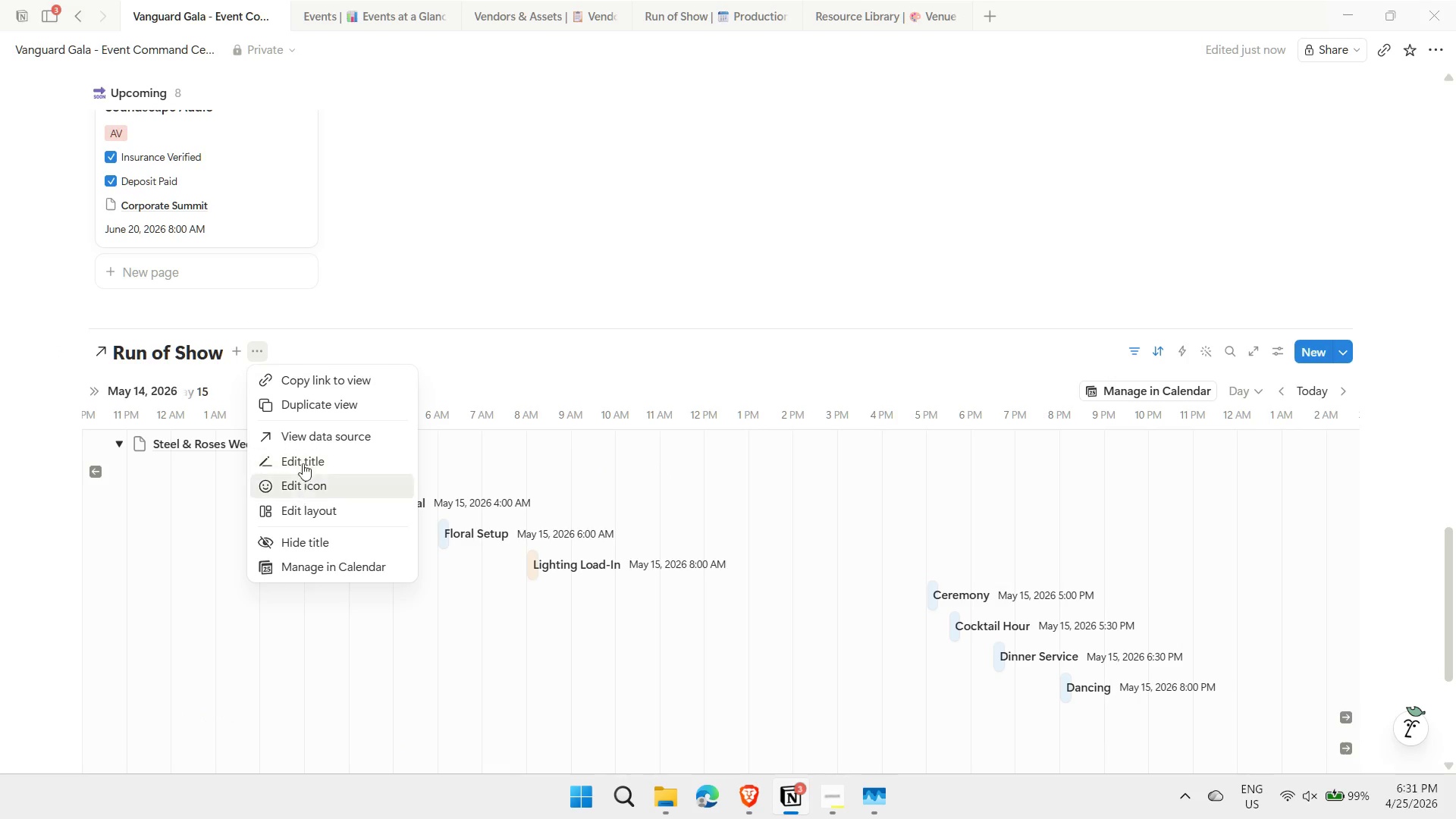 
left_click([315, 543])
 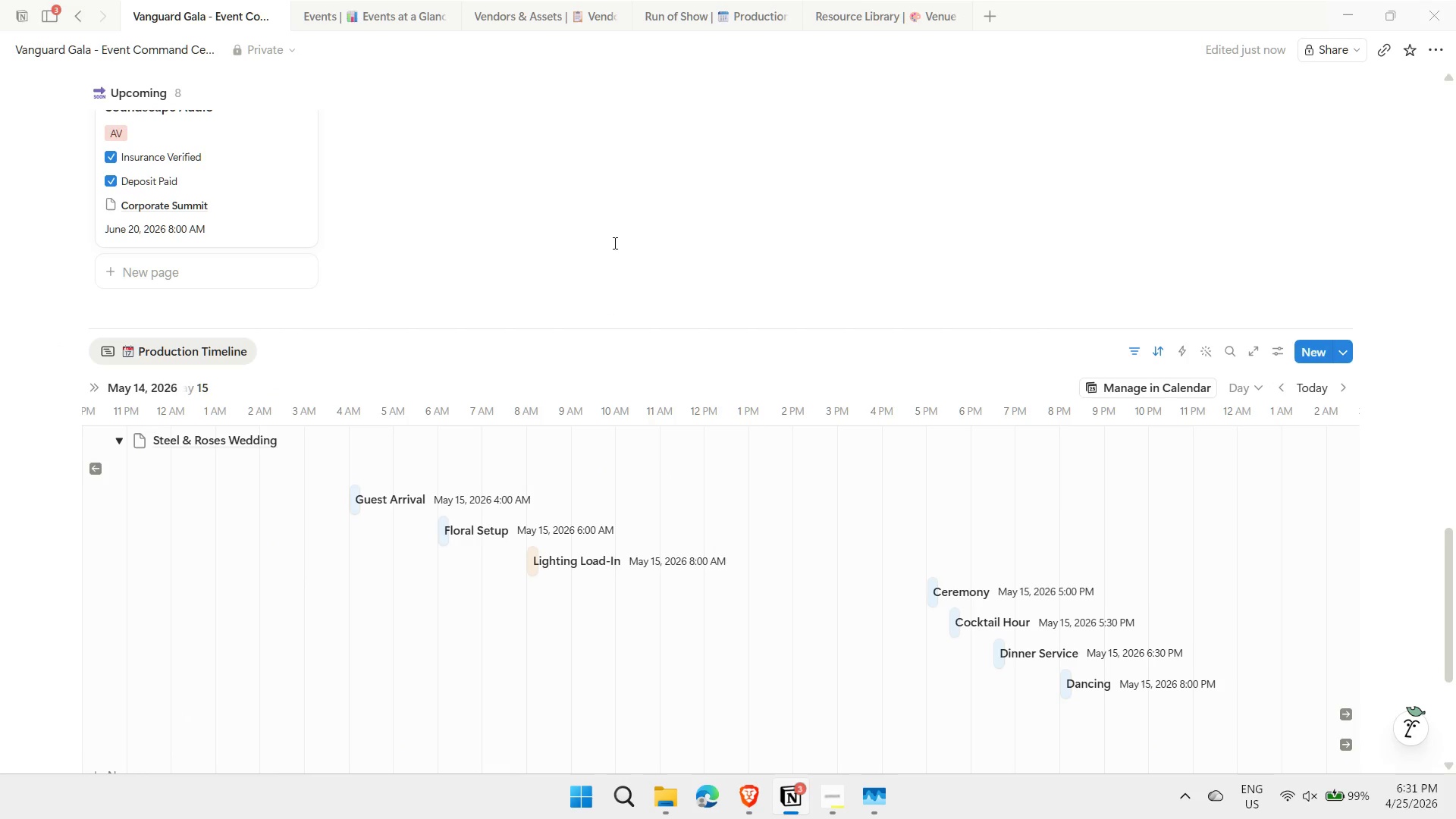 
mouse_move([861, 25])
 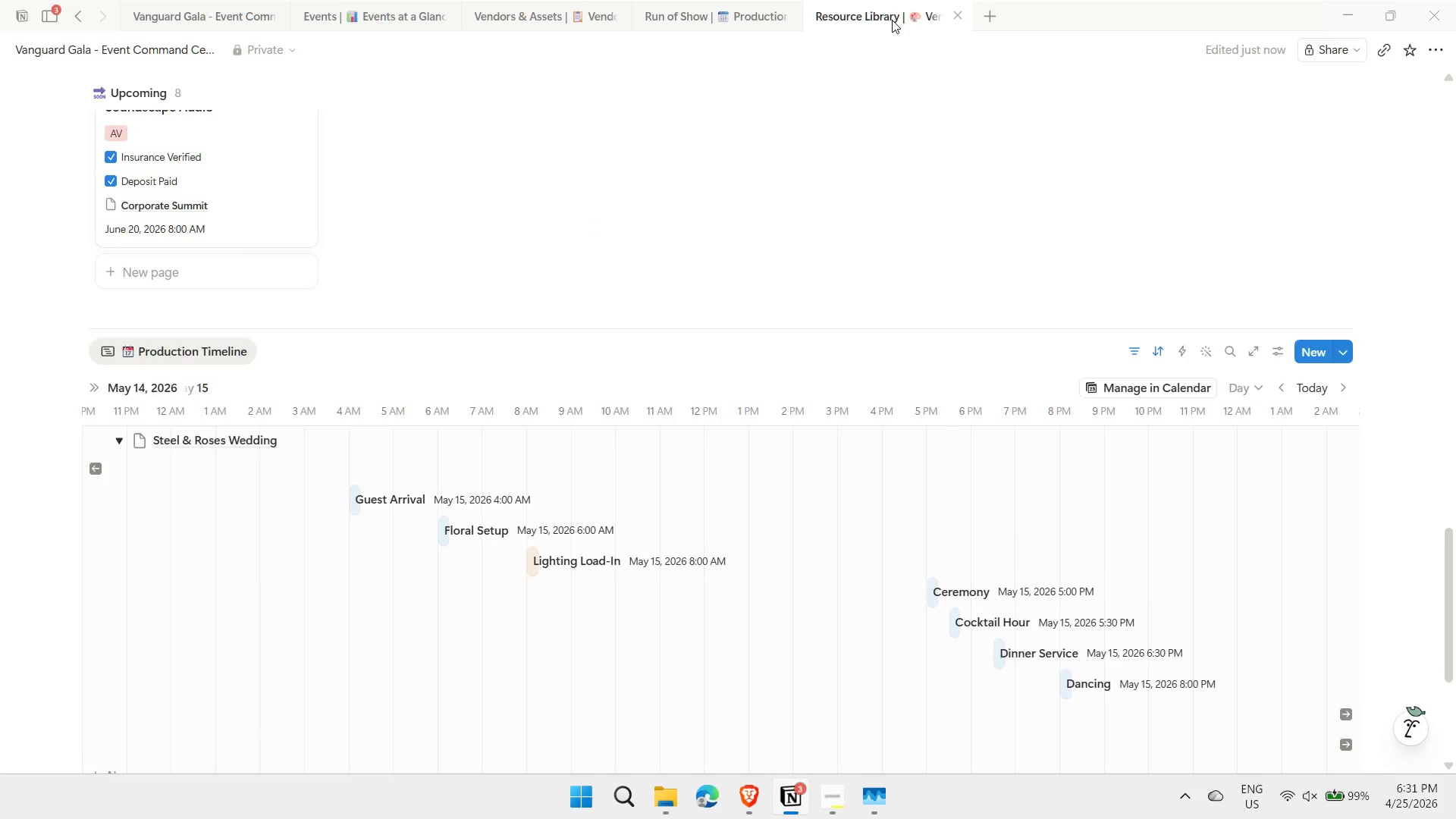 
left_click([892, 20])
 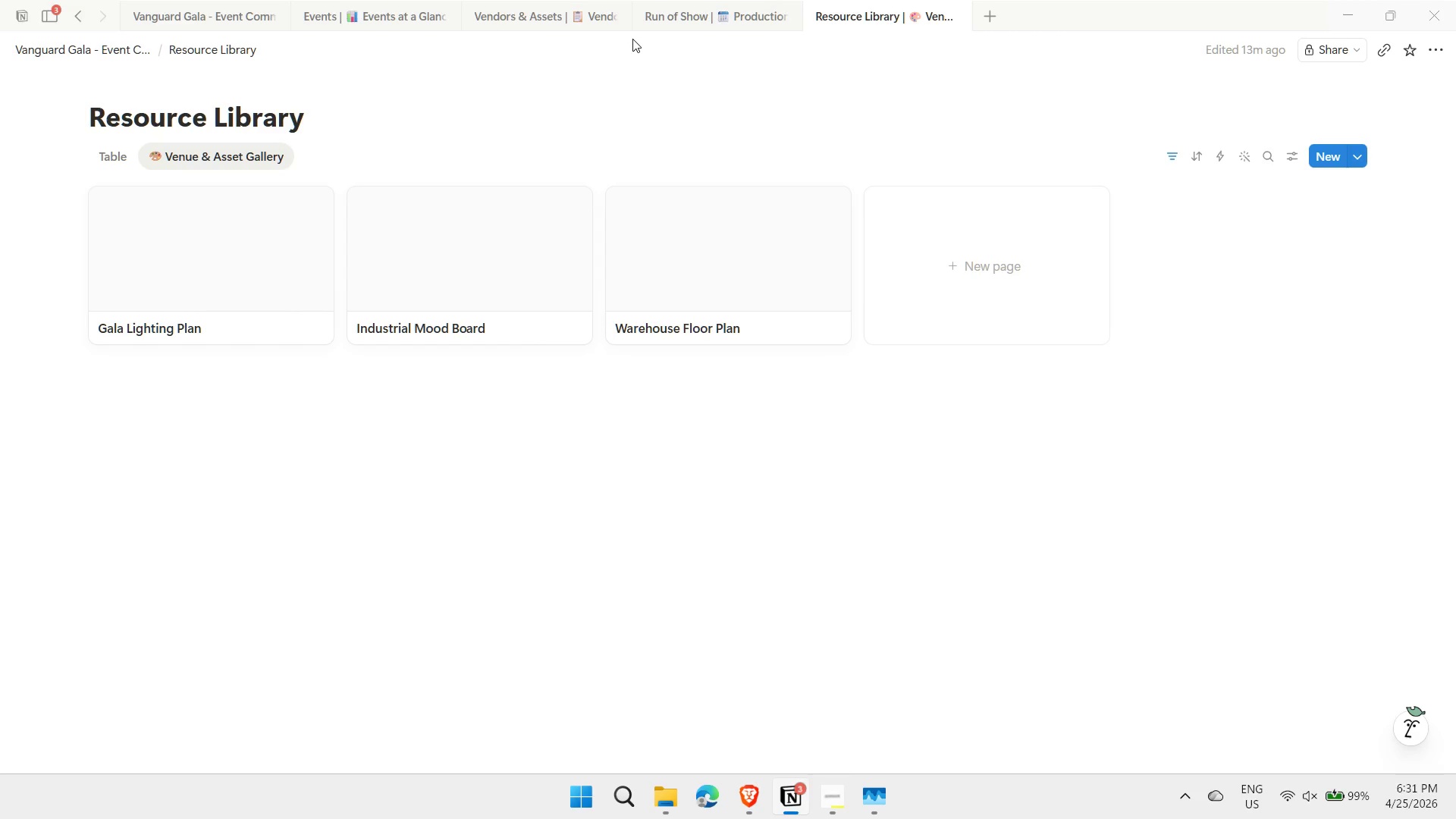 
left_click([701, 21])
 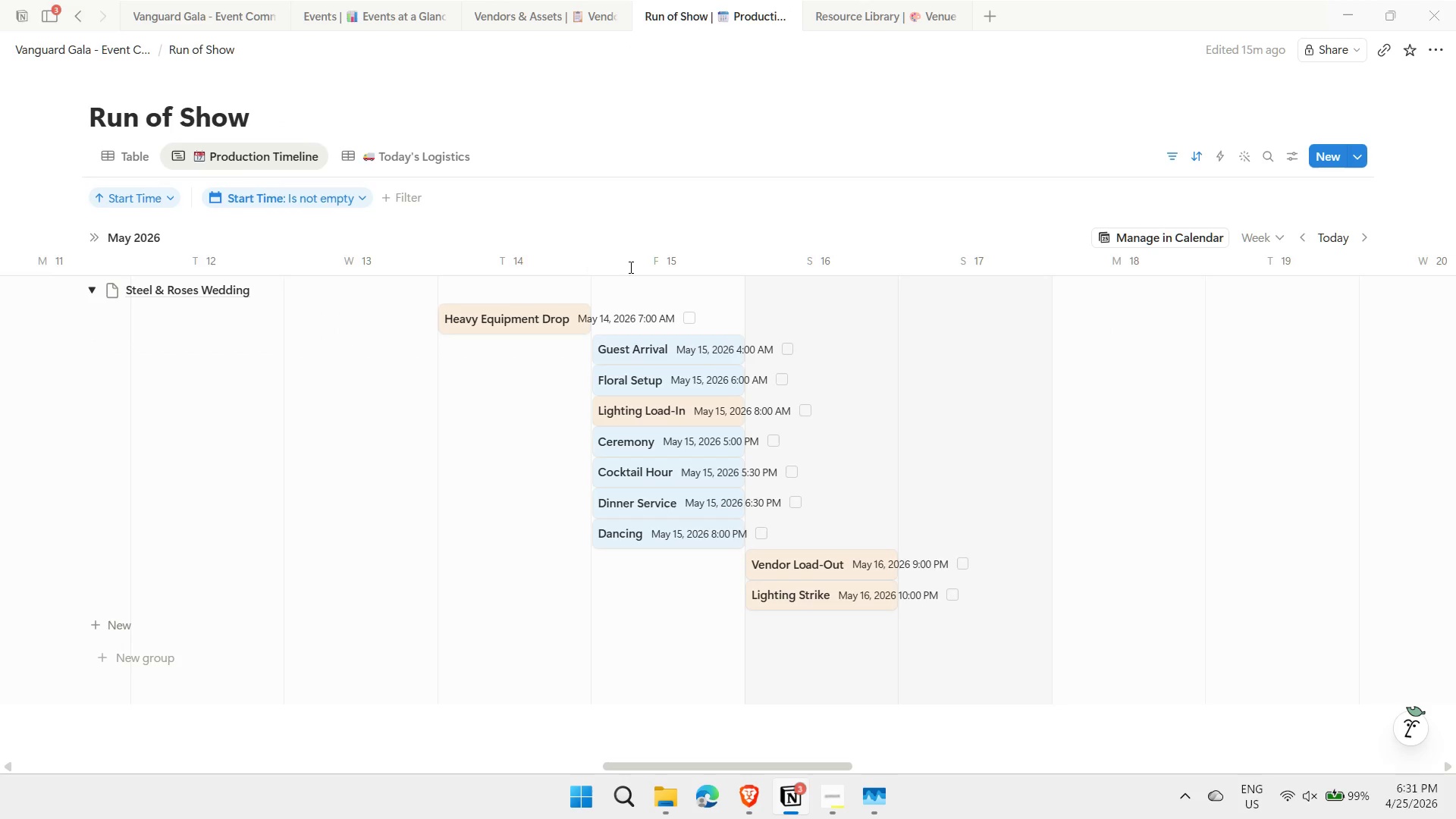 
scroll: coordinate [1022, 513], scroll_direction: down, amount: 2.0
 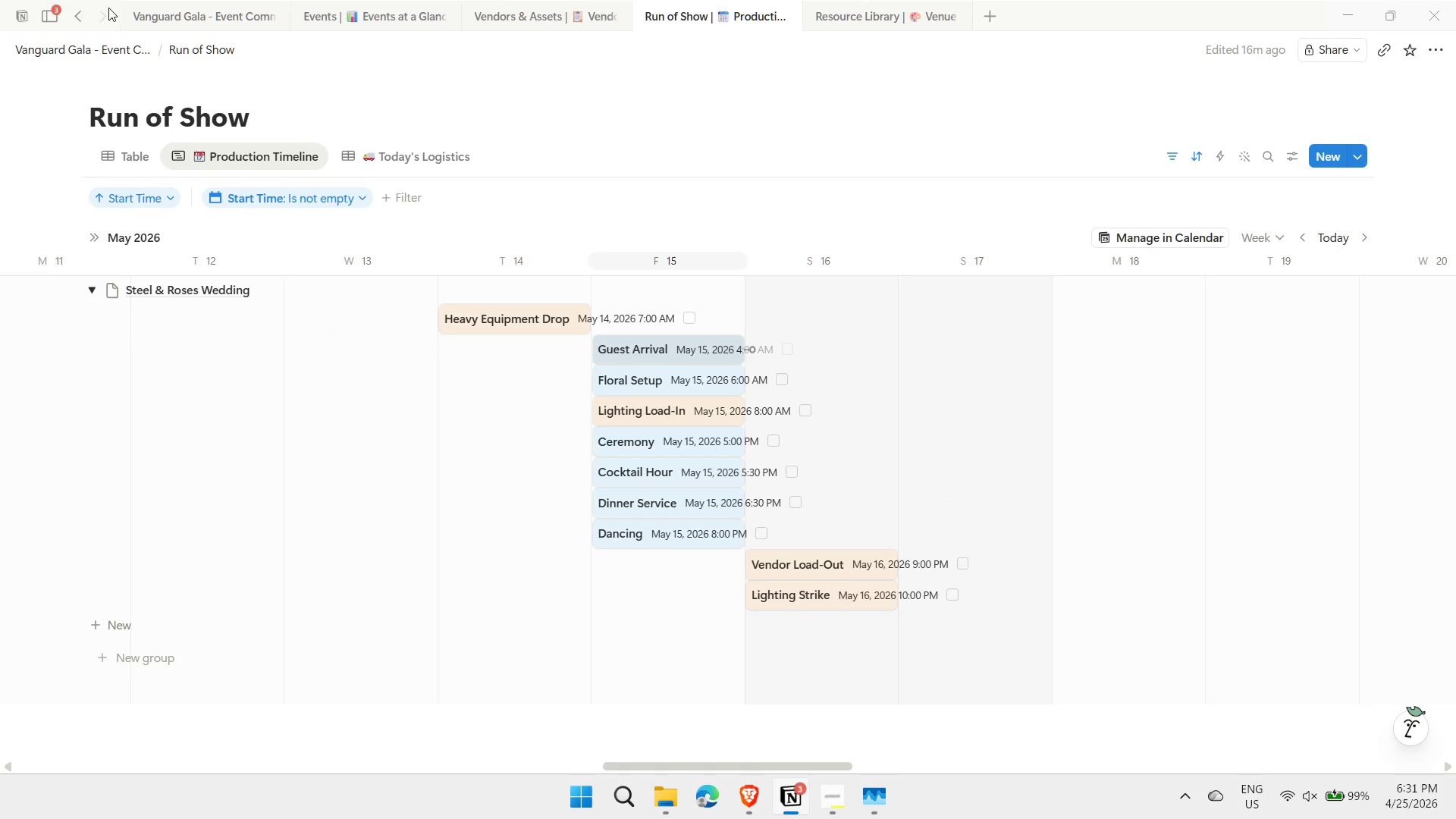 
left_click([175, 13])
 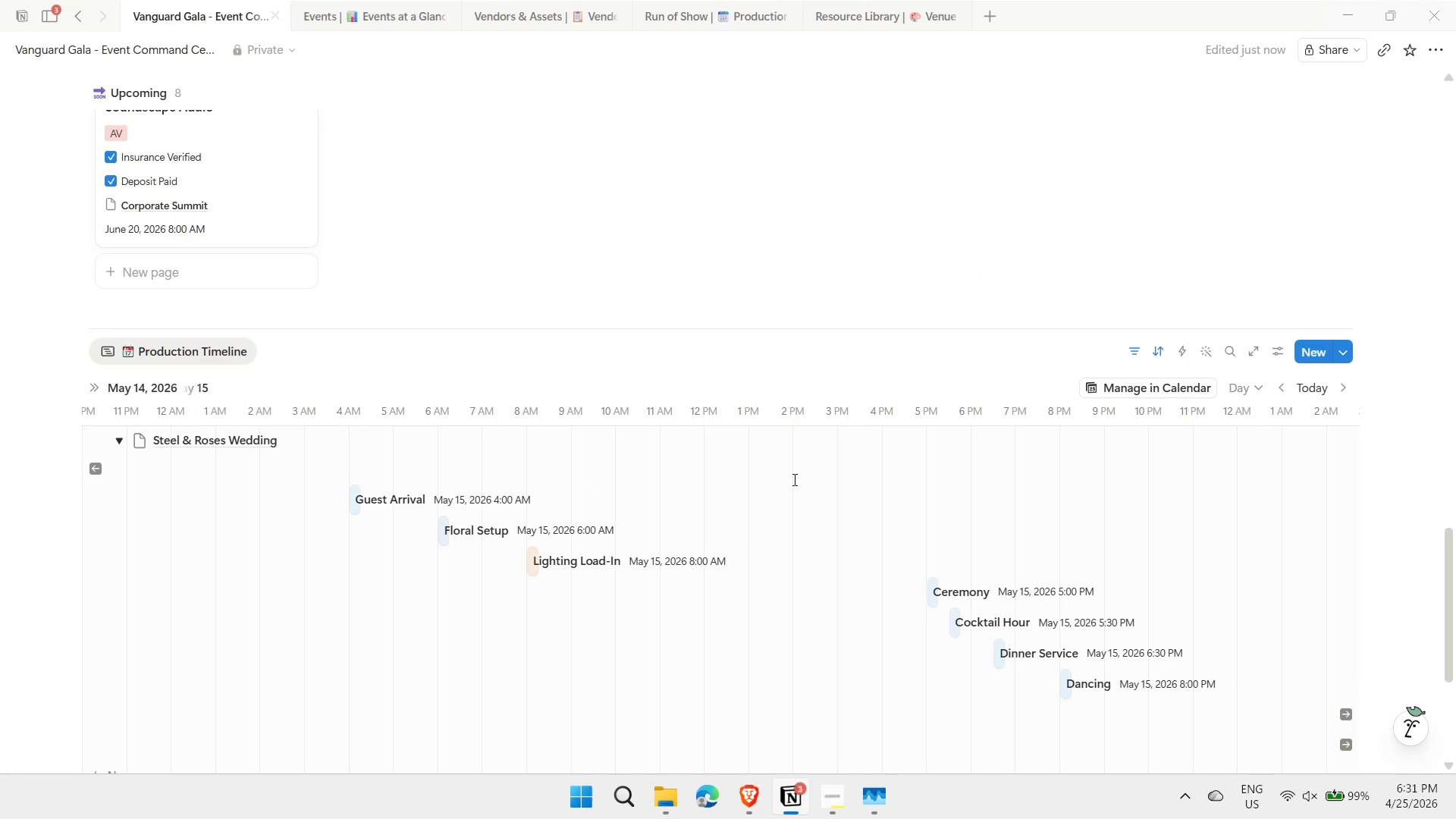 
scroll: coordinate [774, 501], scroll_direction: up, amount: 3.0
 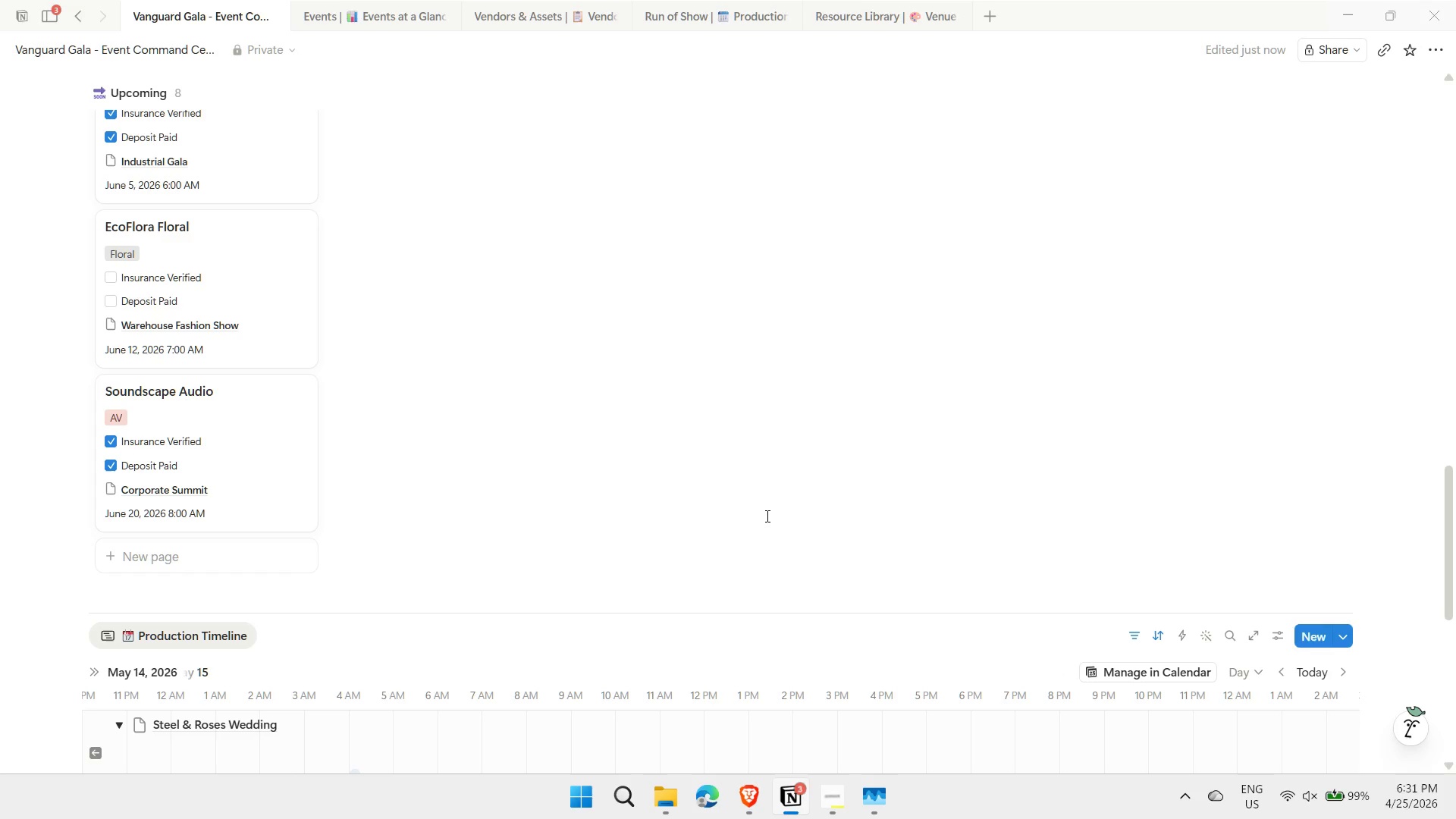 
wait(9.14)
 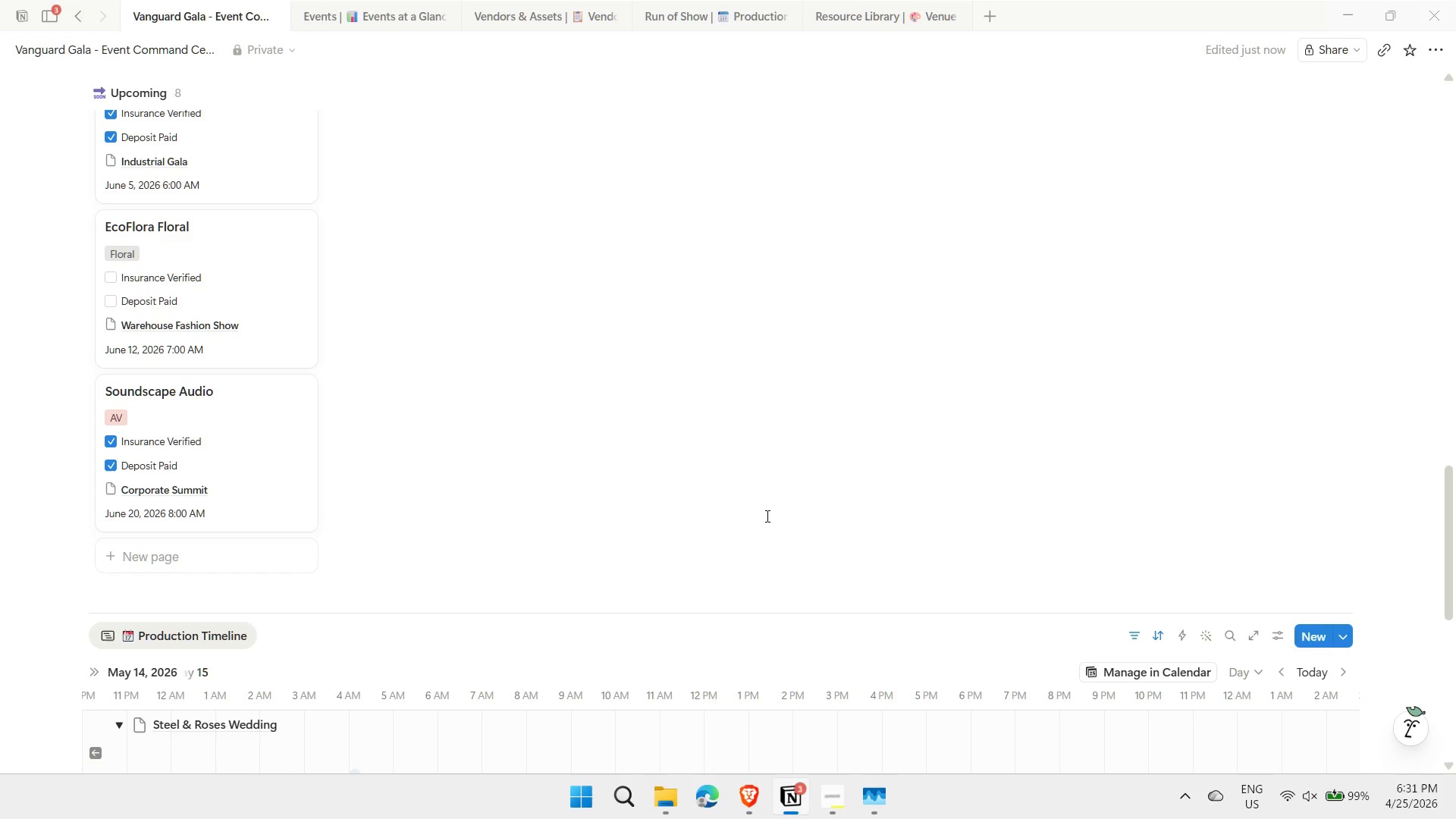 
left_click([391, 14])
 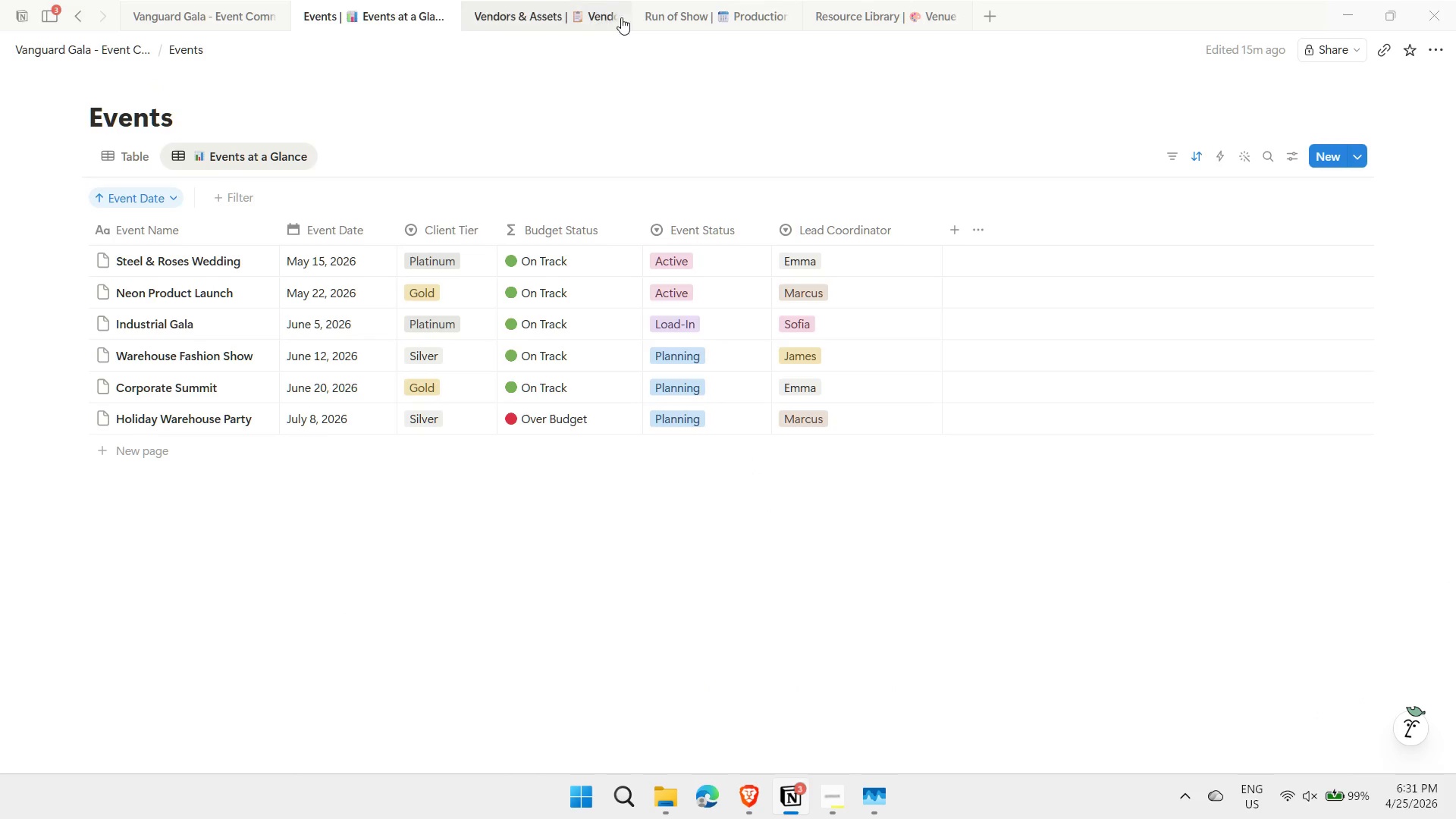 
left_click([693, 20])
 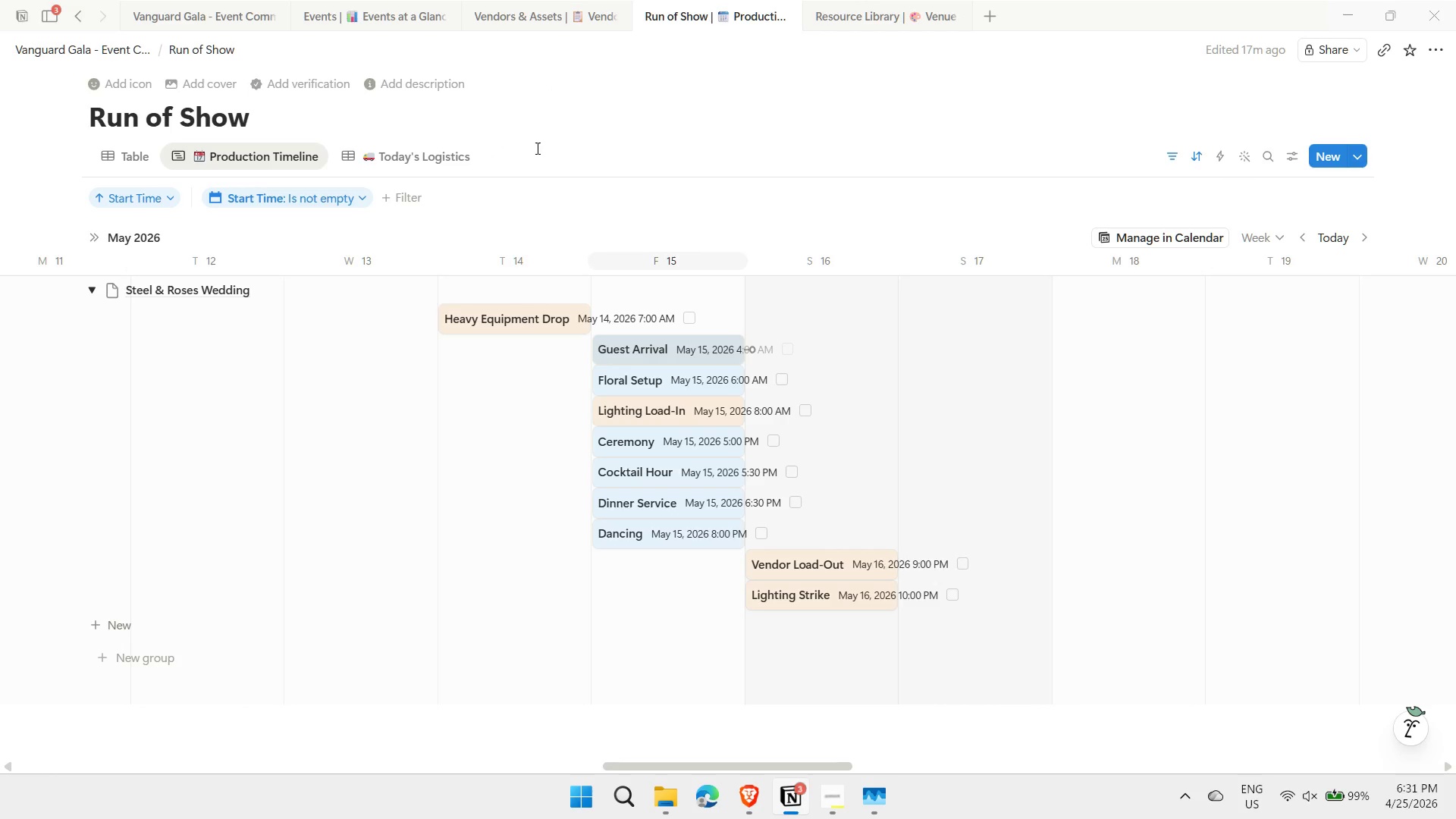 
key(CapsLock)
 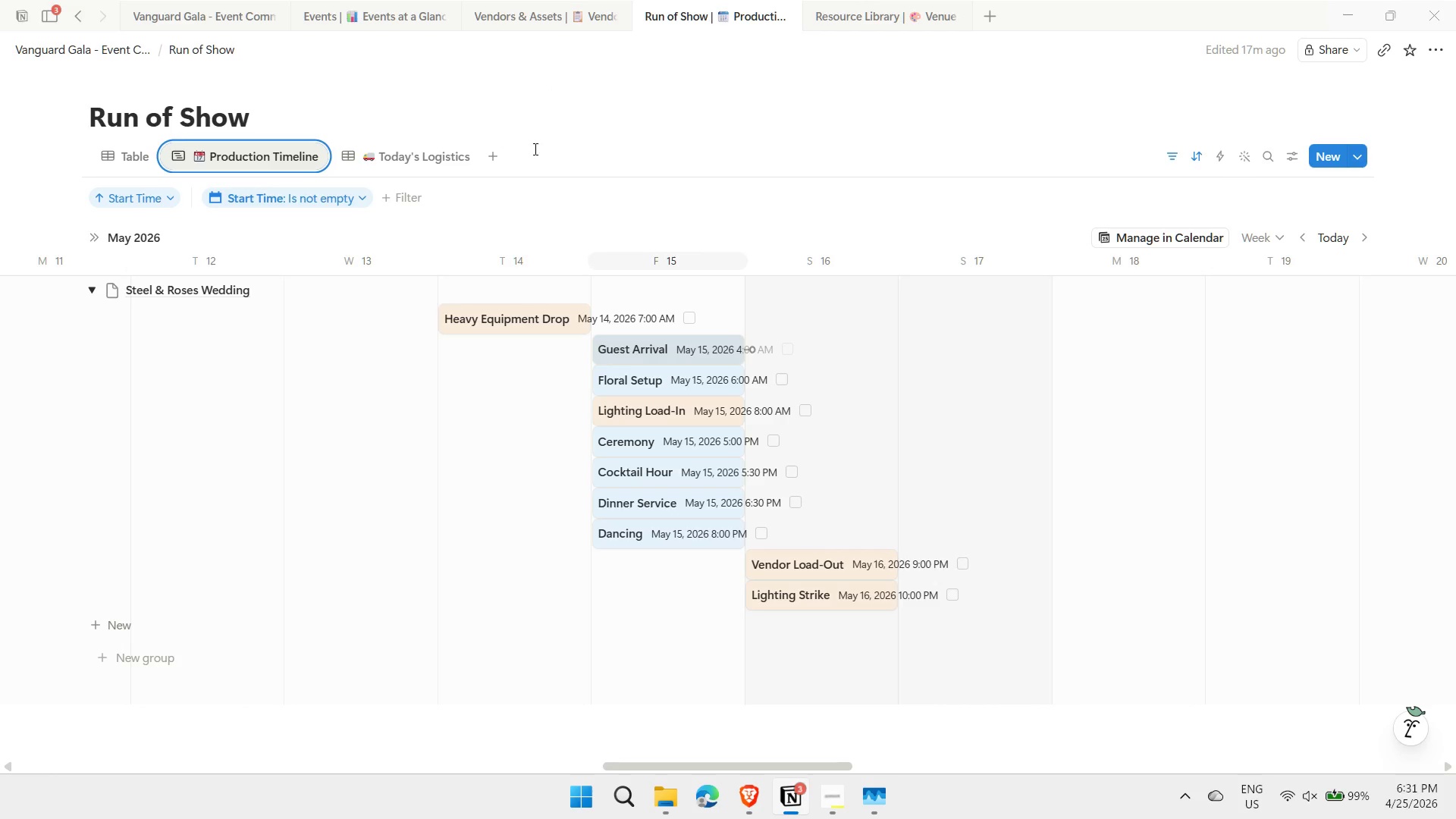 
left_click([422, 159])
 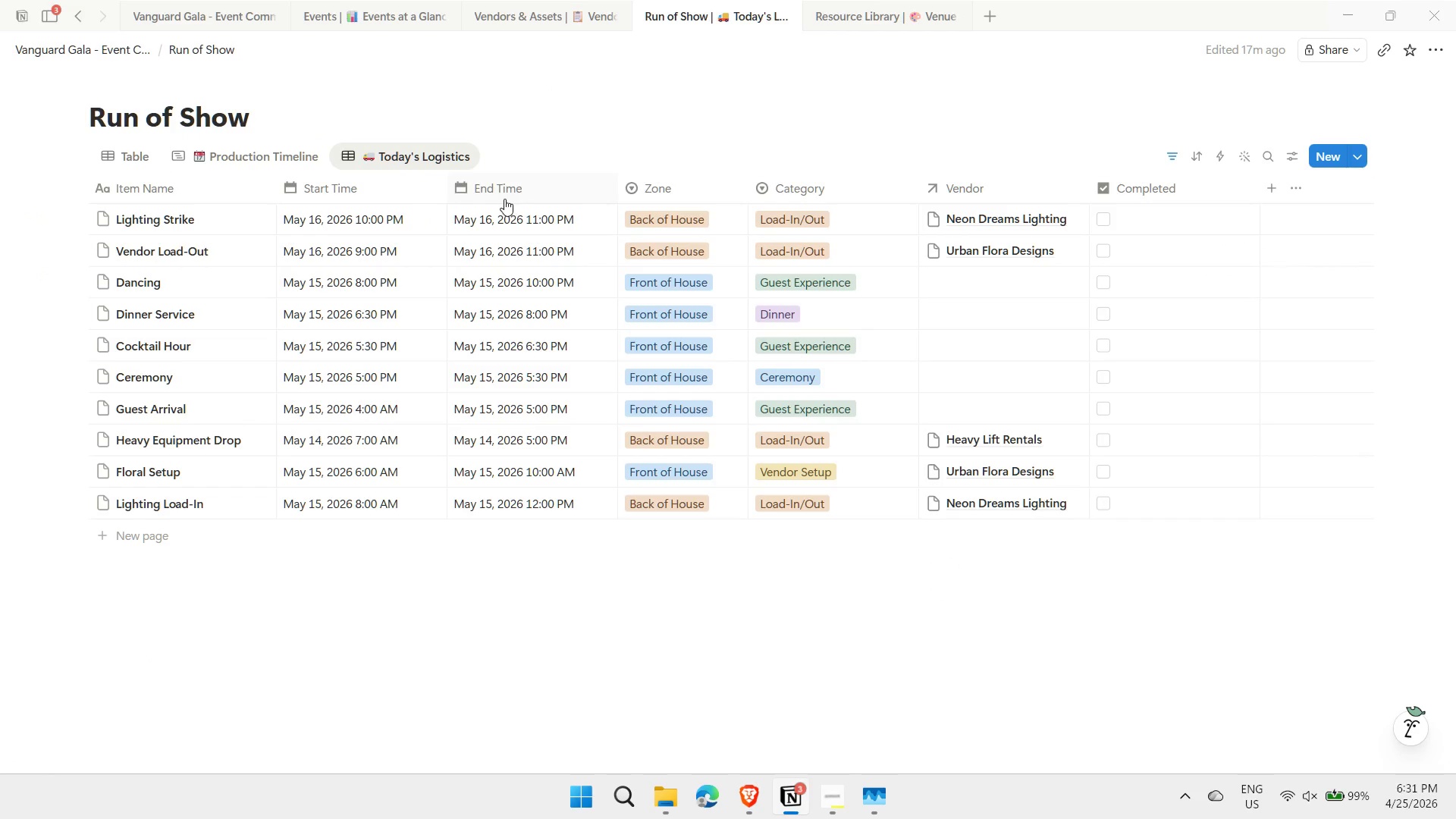 
left_click([656, 629])
 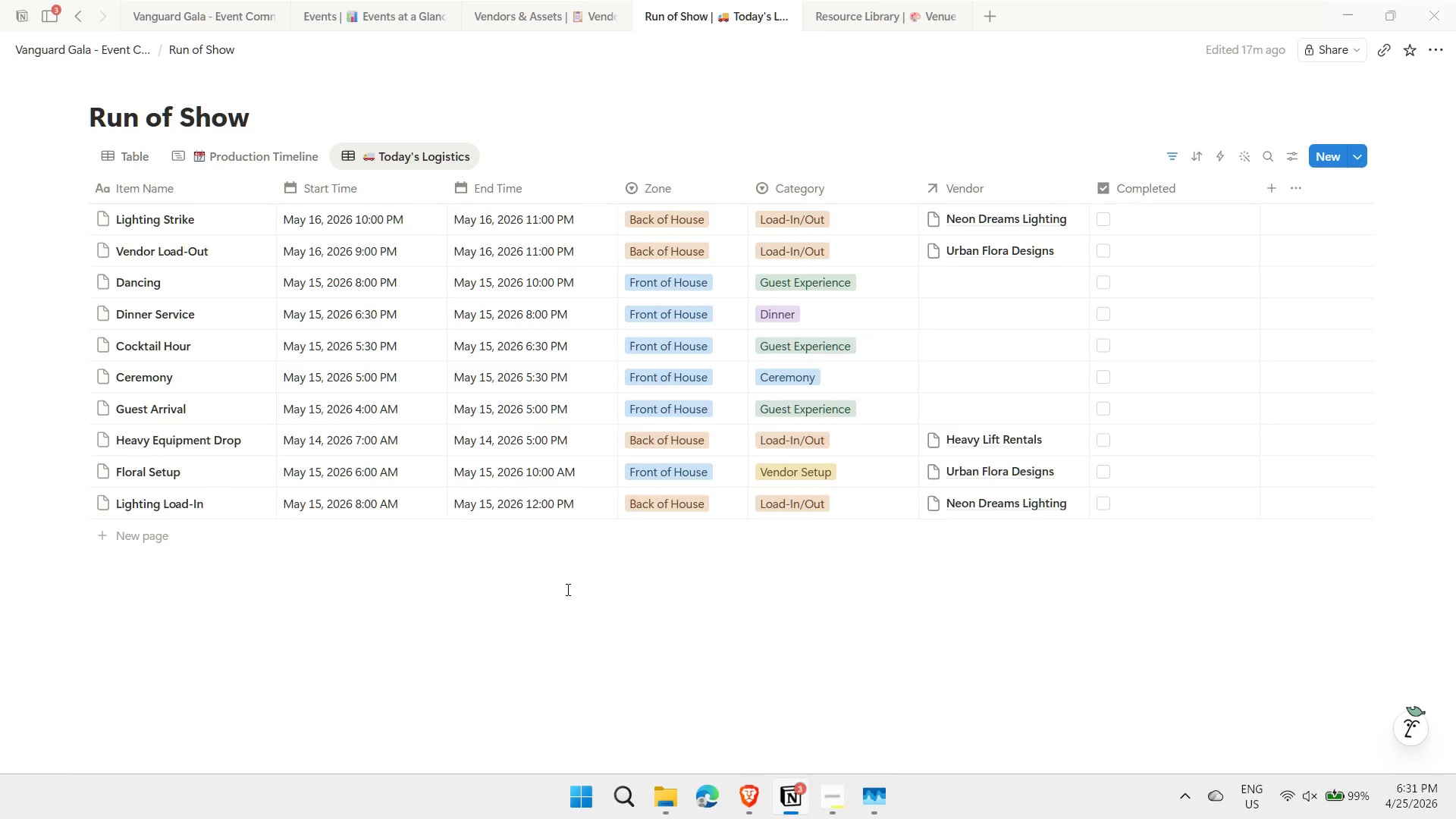 
wait(7.89)
 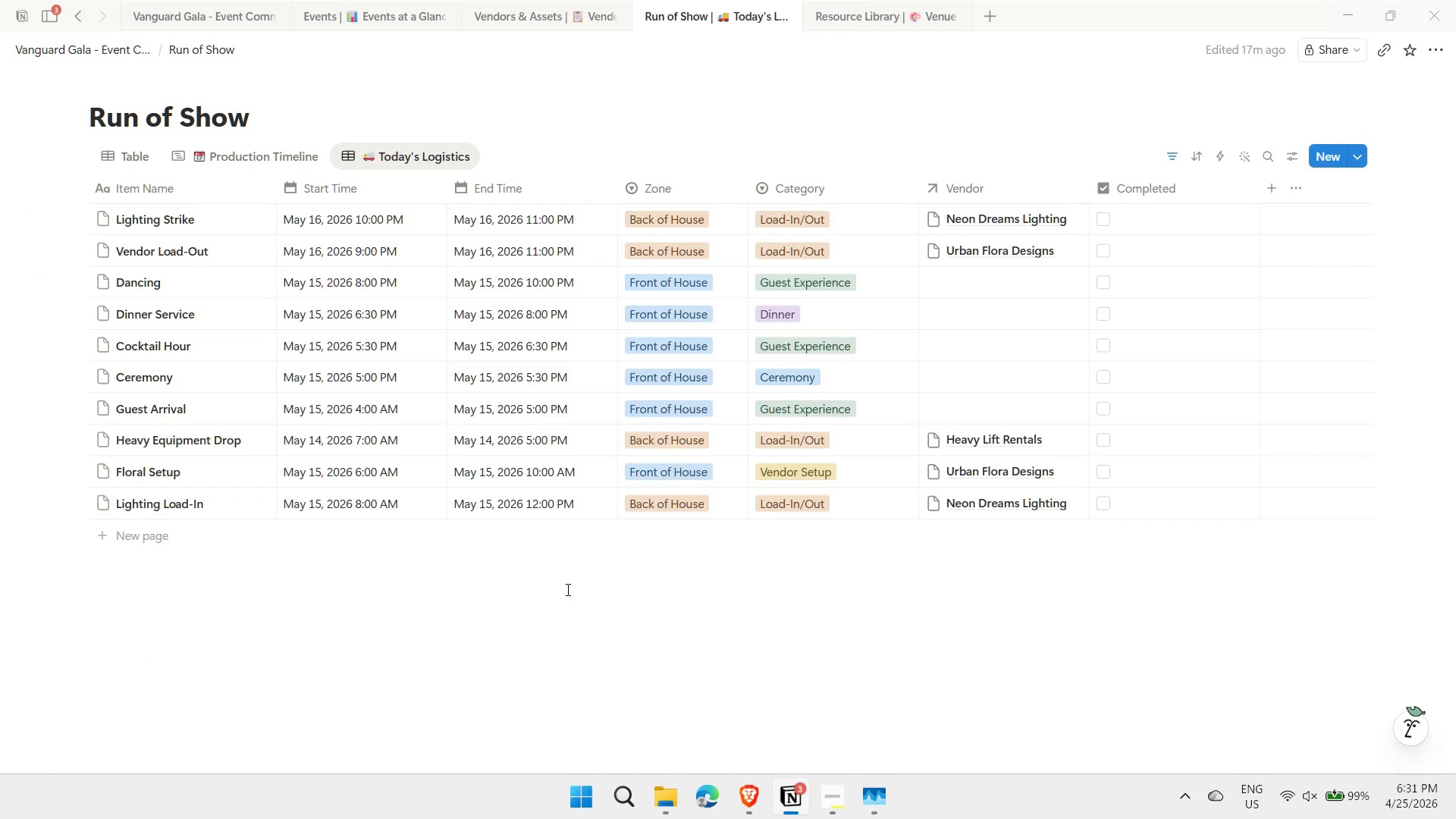 
left_click([251, 160])
 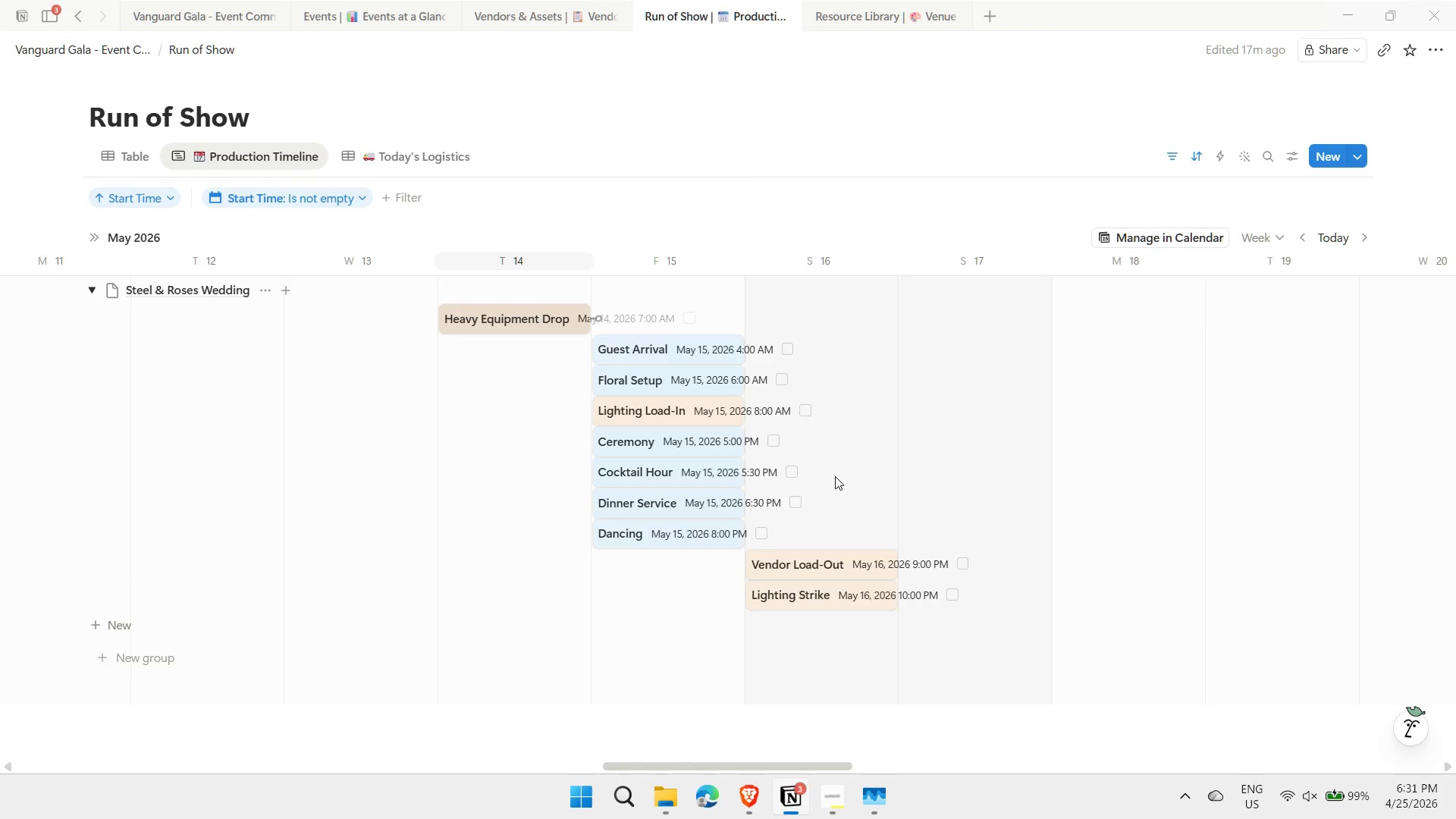 
mouse_move([1187, 263])
 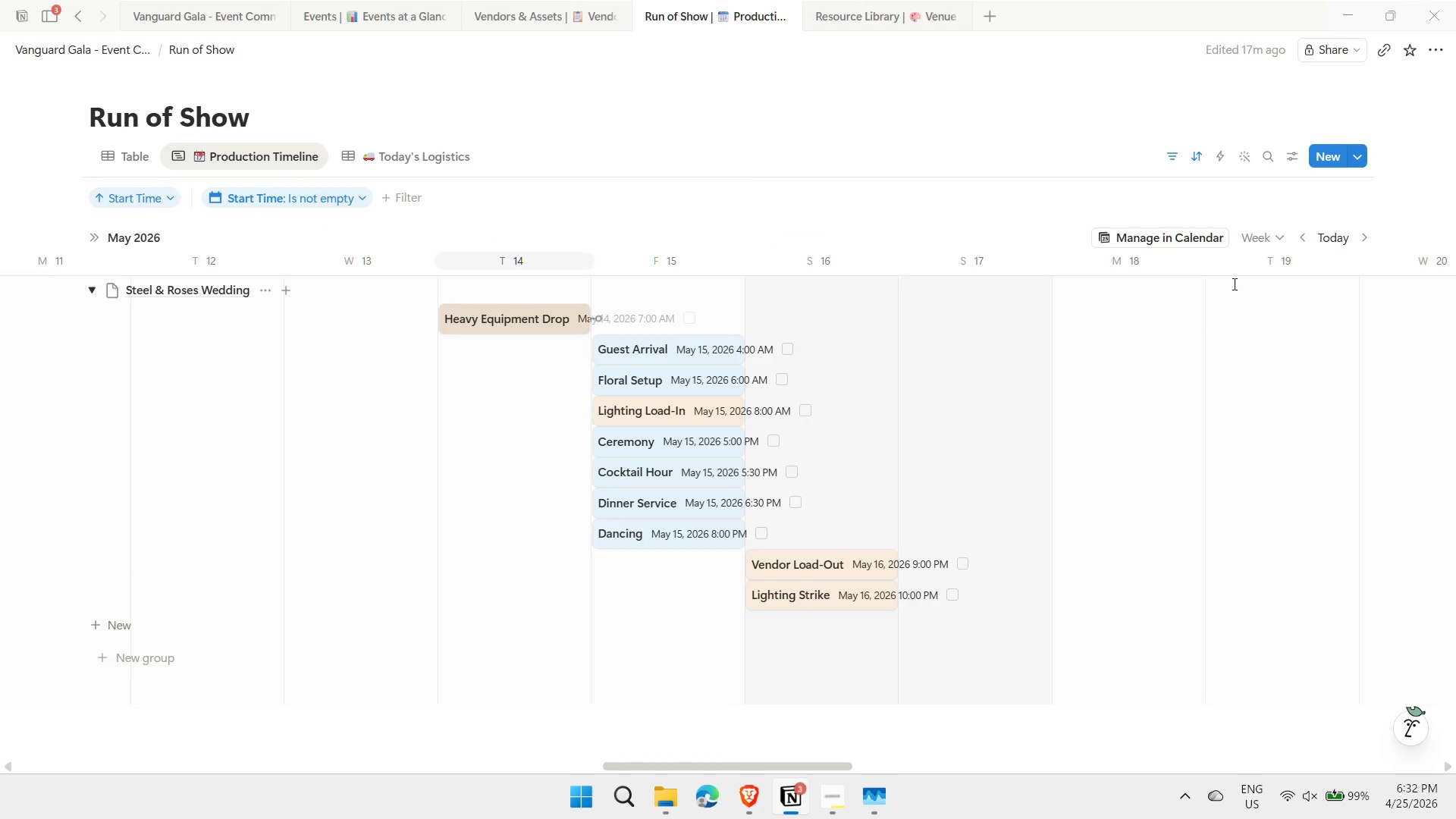 
left_click([1272, 237])
 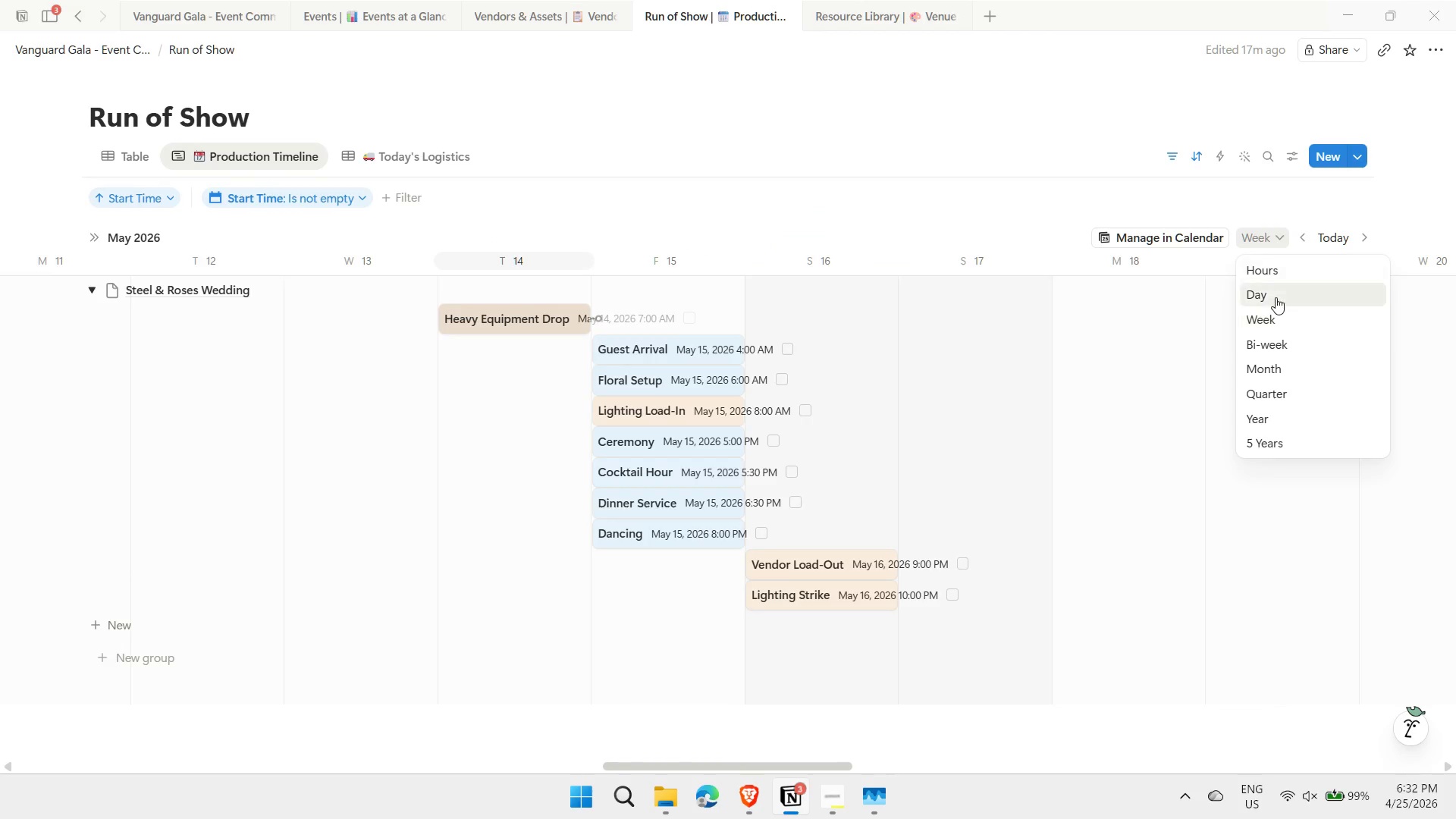 
left_click([1276, 290])
 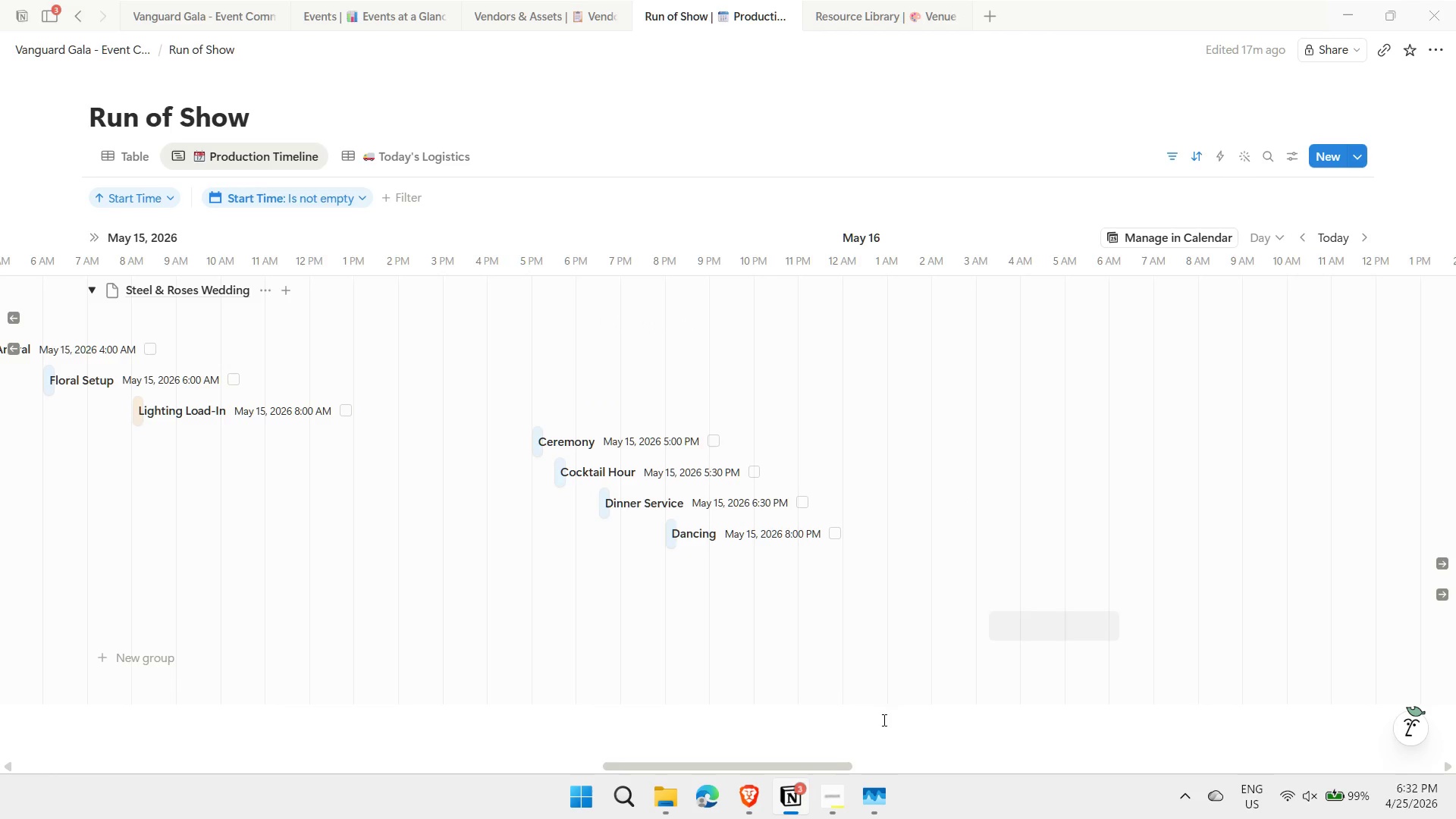 
left_click_drag(start_coordinate=[821, 763], to_coordinate=[825, 769])
 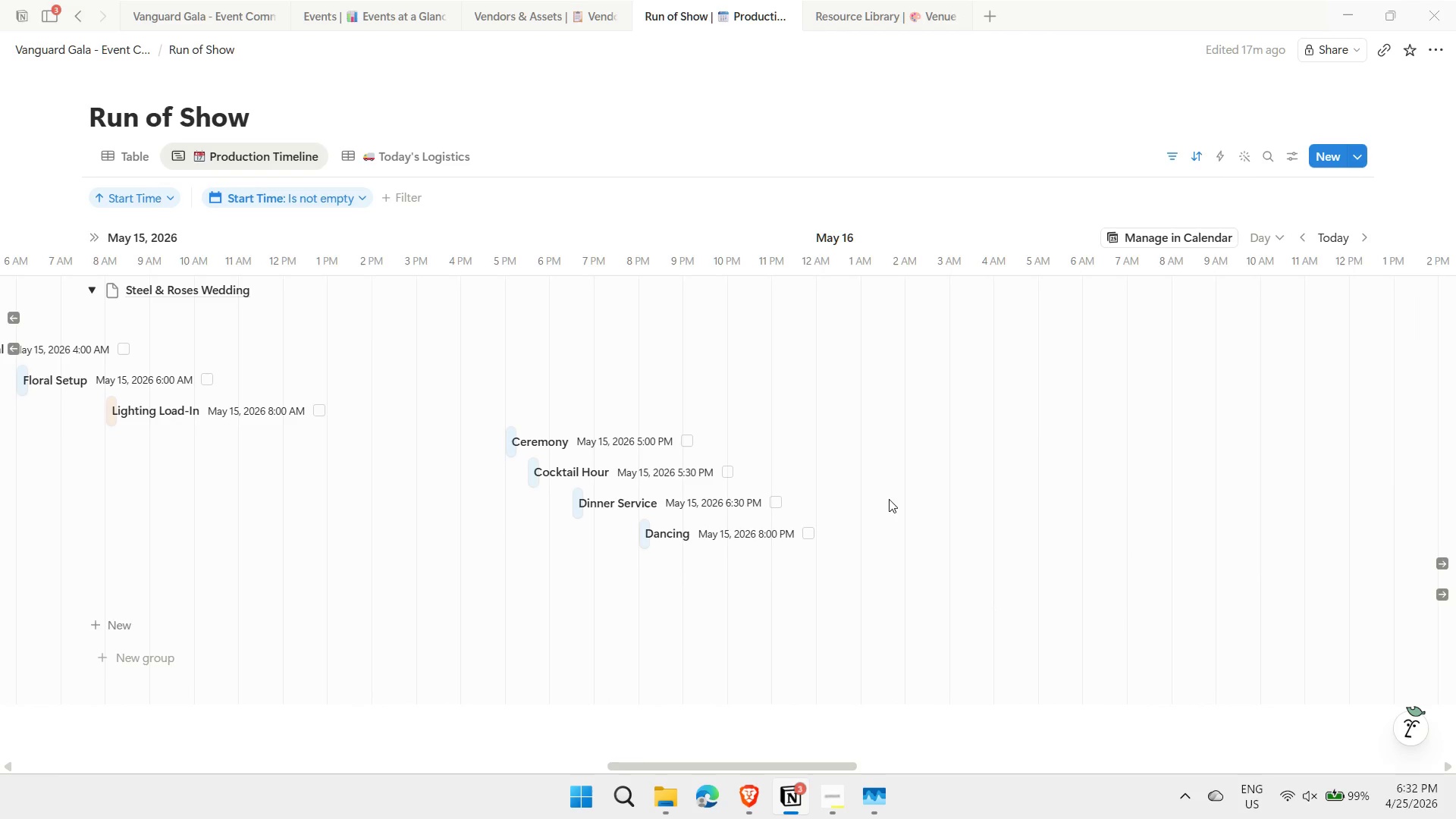 
scroll: coordinate [912, 491], scroll_direction: down, amount: 1.0
 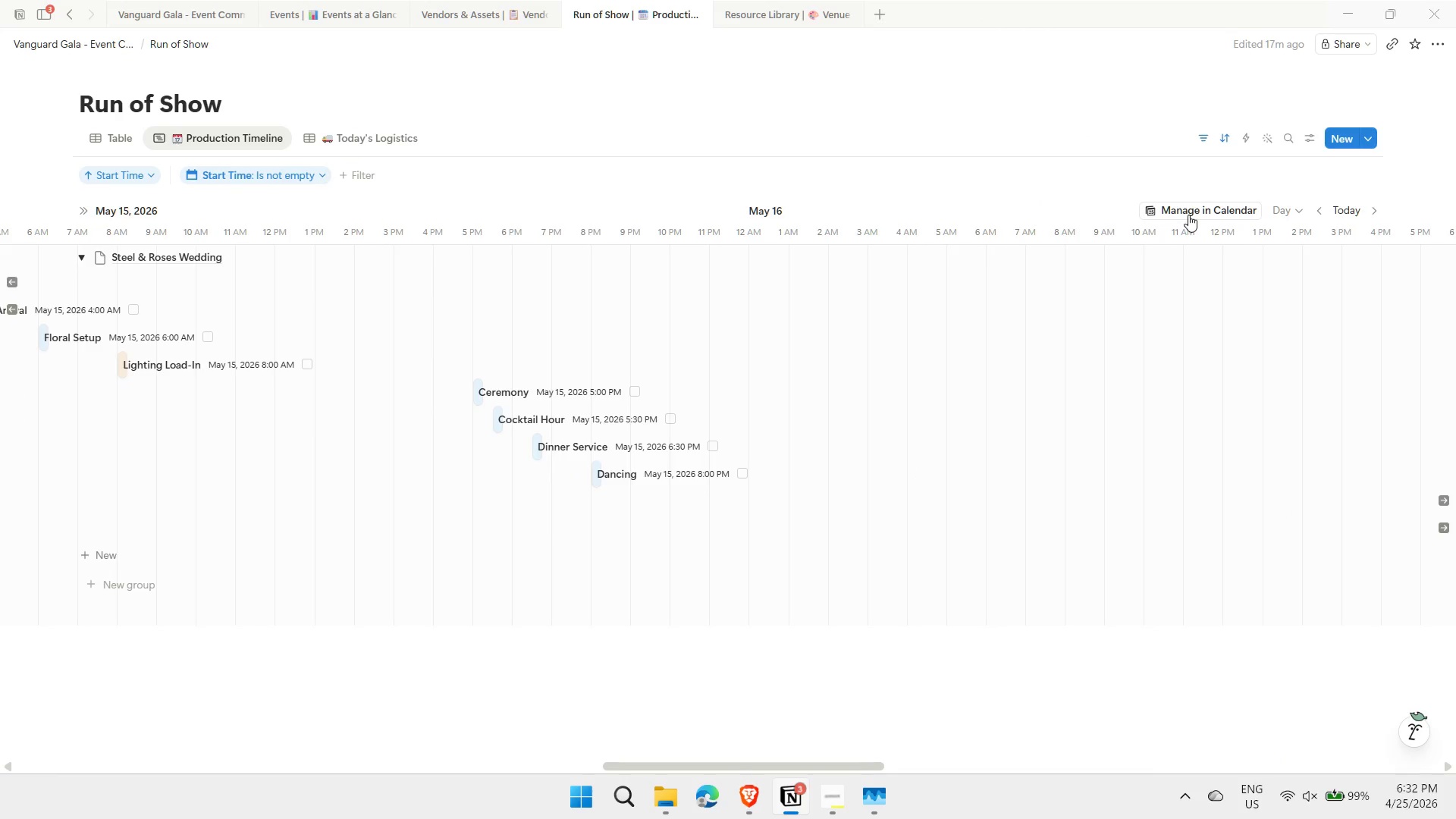 
hold_key(key=ControlLeft, duration=0.36)
 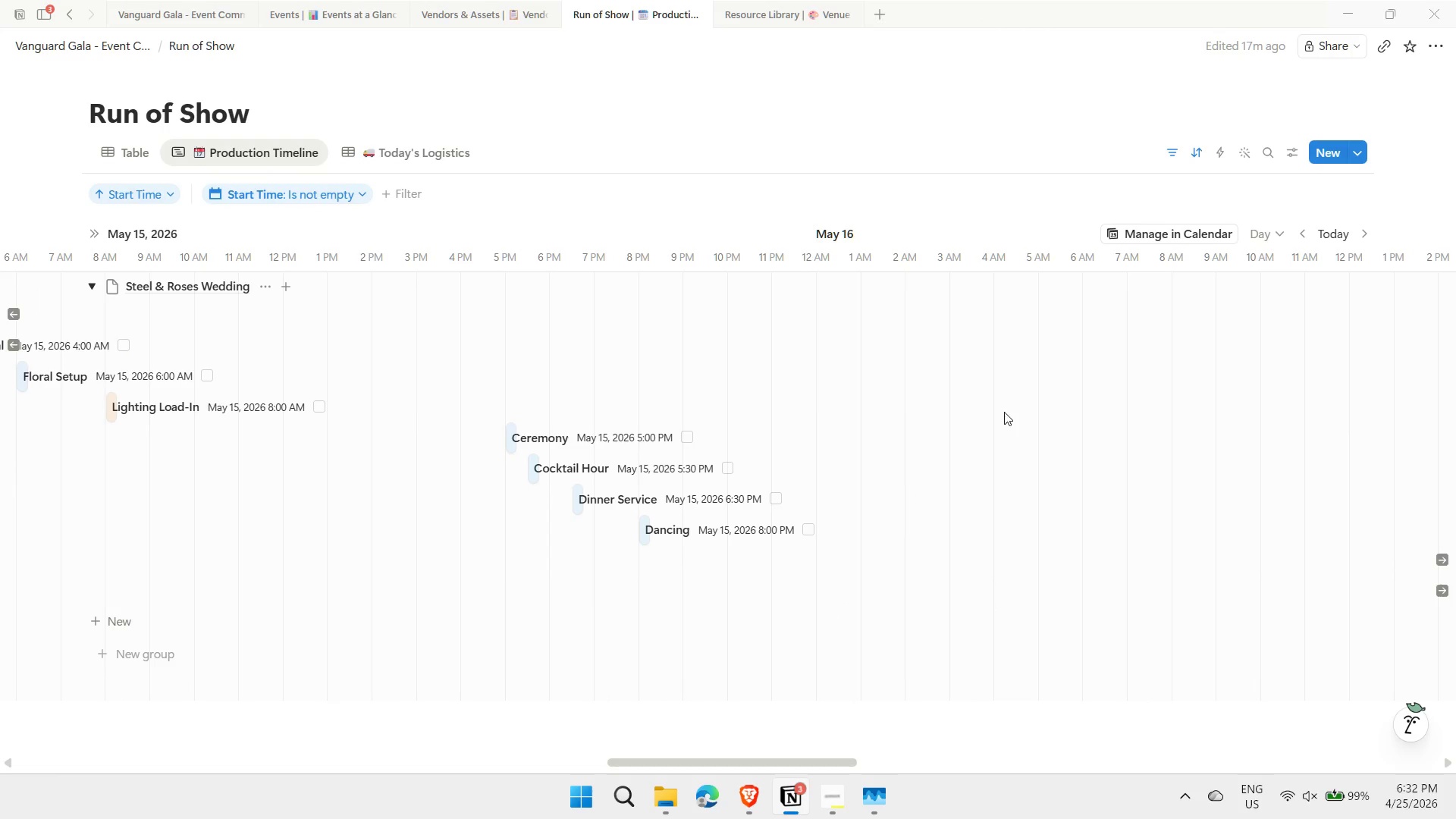 
left_click([1286, 215])
 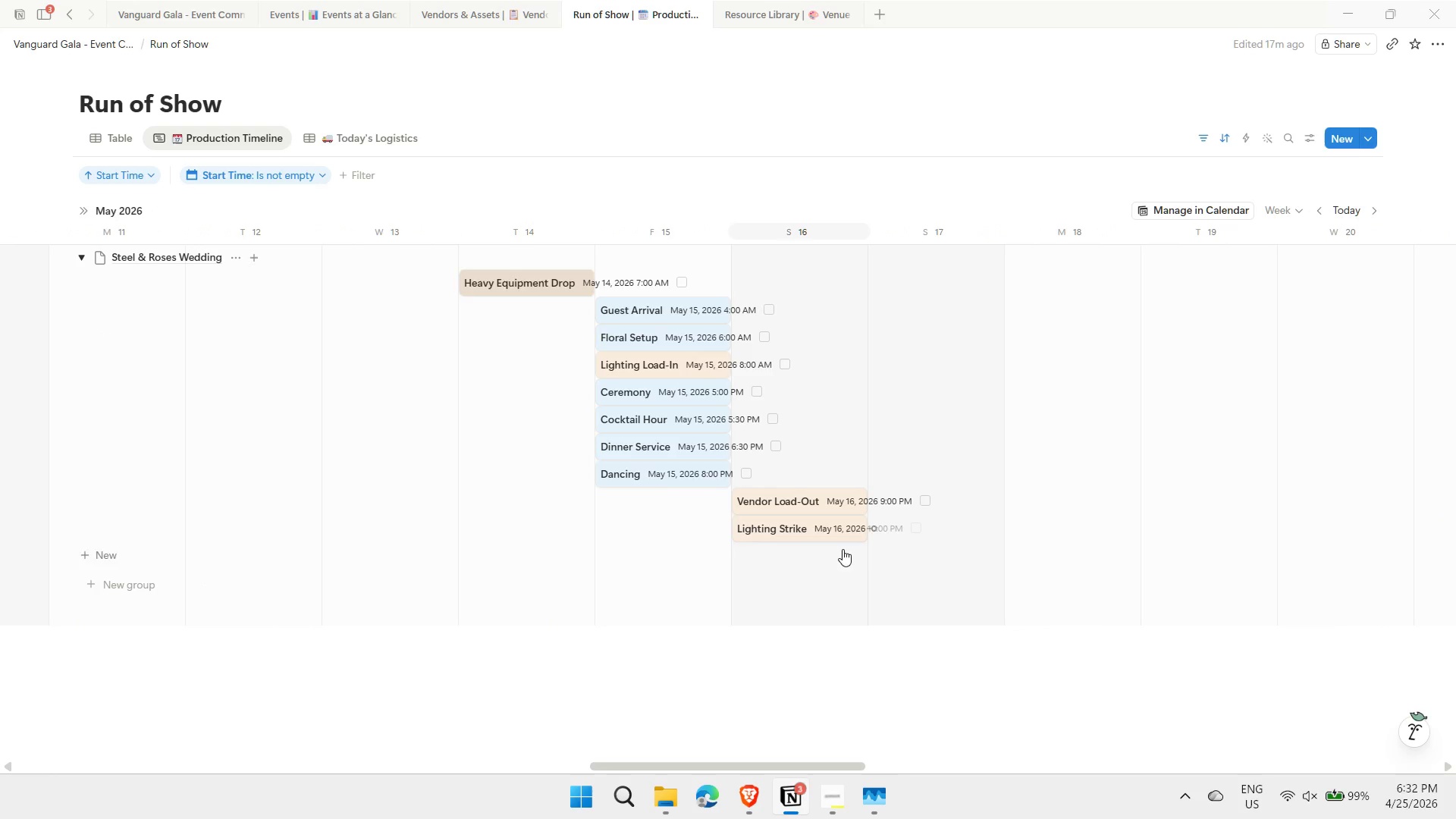 
scroll: coordinate [570, 613], scroll_direction: up, amount: 1.0
 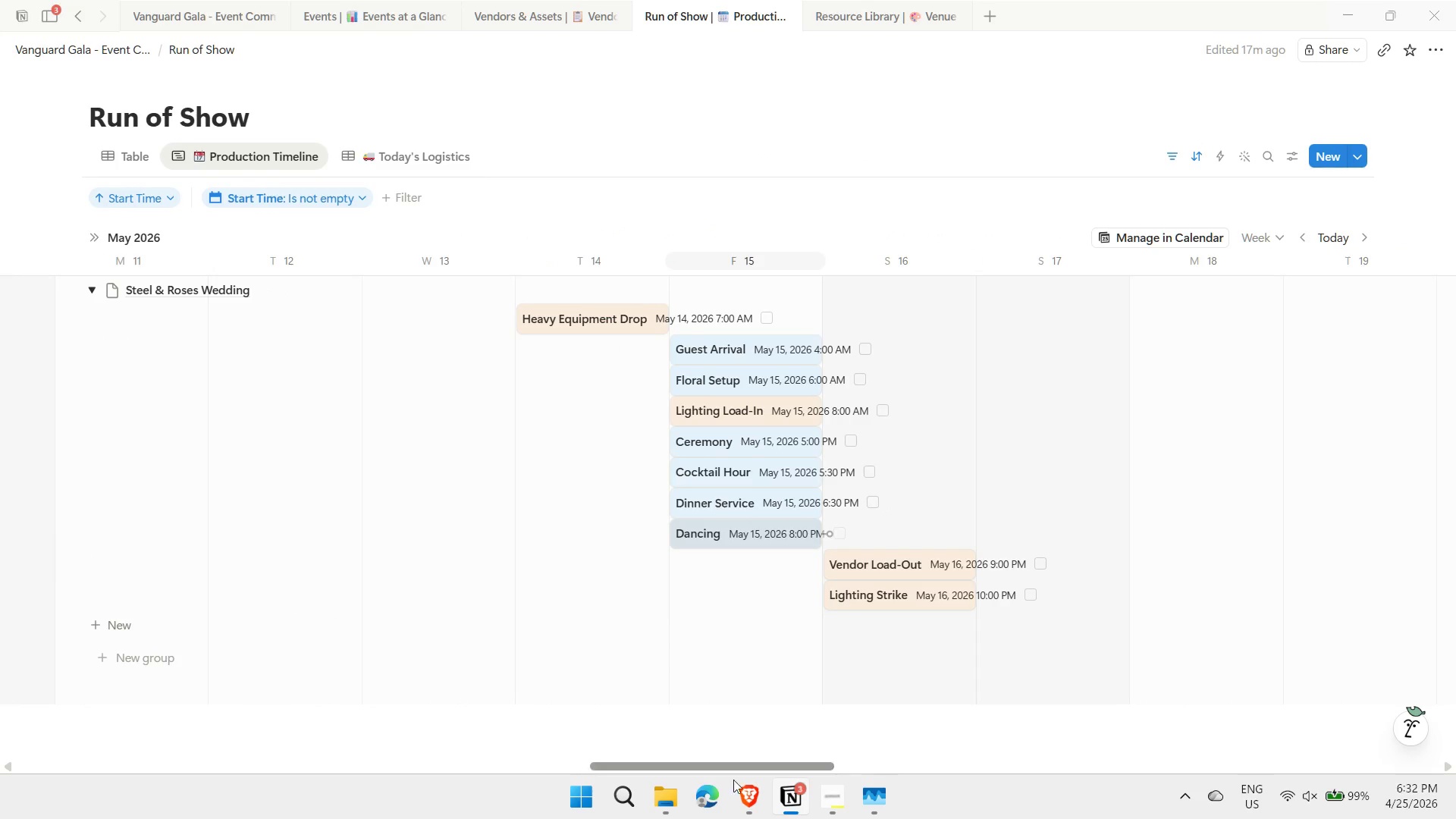 
hold_key(key=ControlLeft, duration=0.31)
 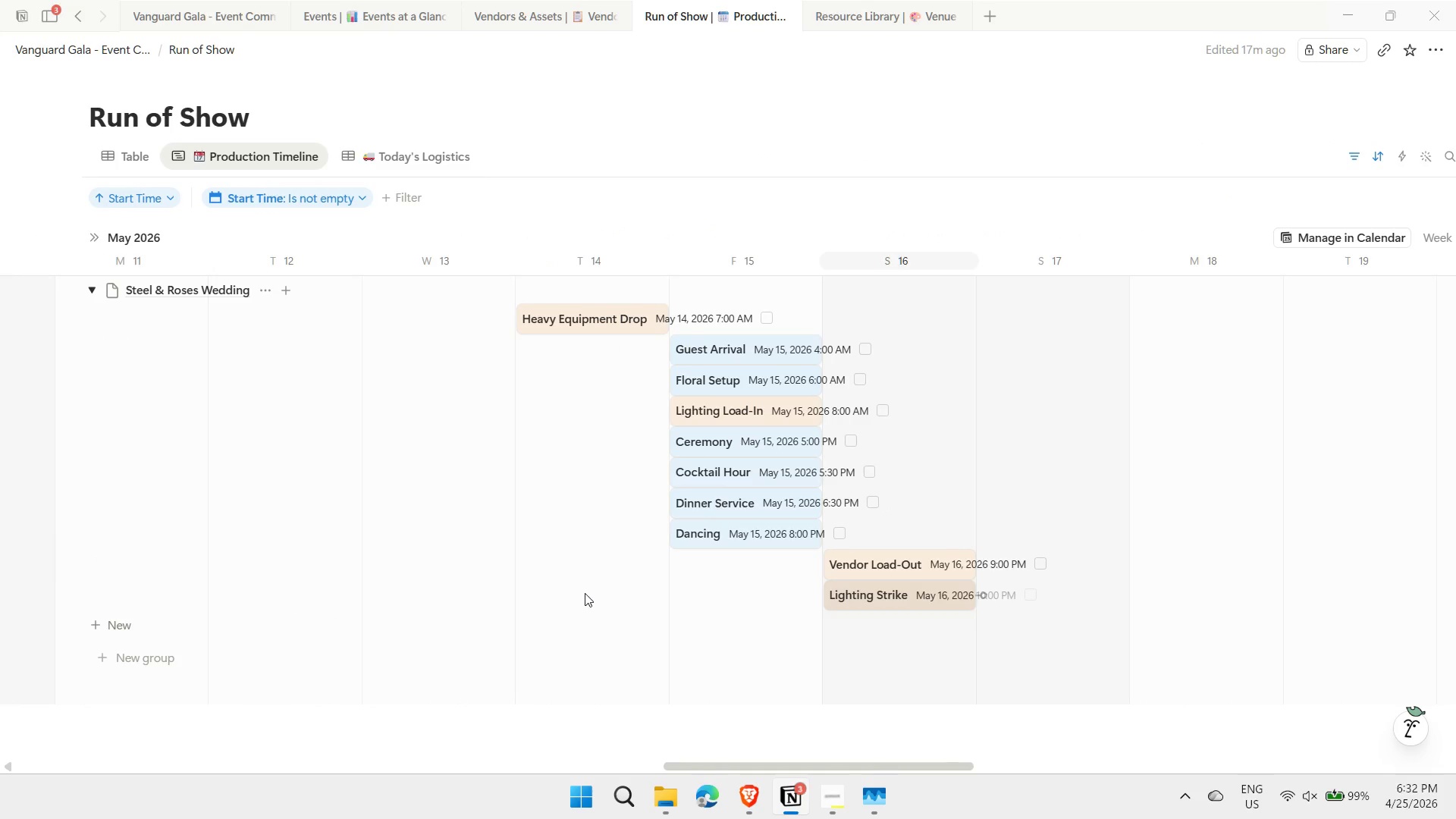 
key(Meta+MetaLeft)
 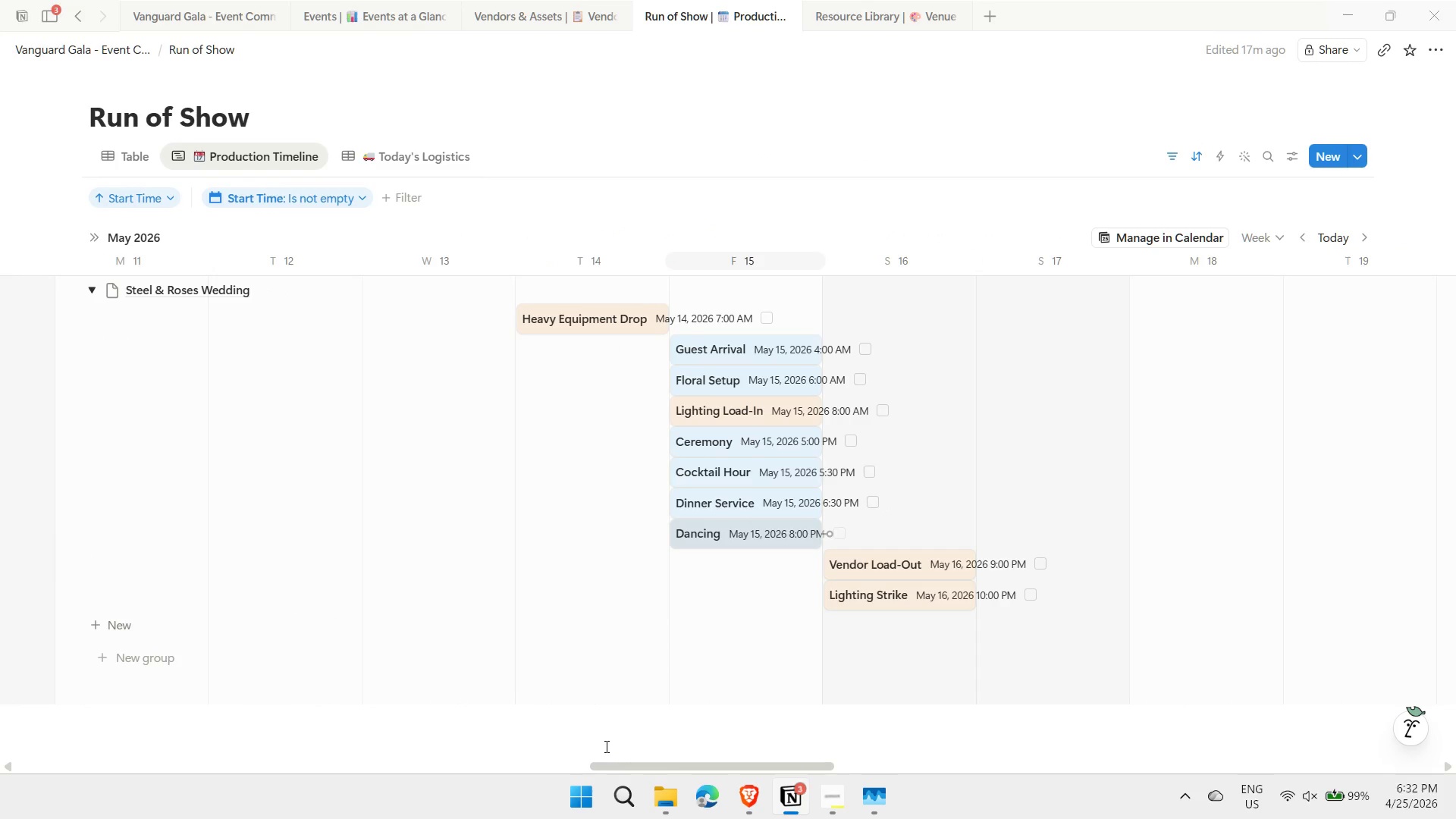 
key(Meta+Shift+ShiftLeft)
 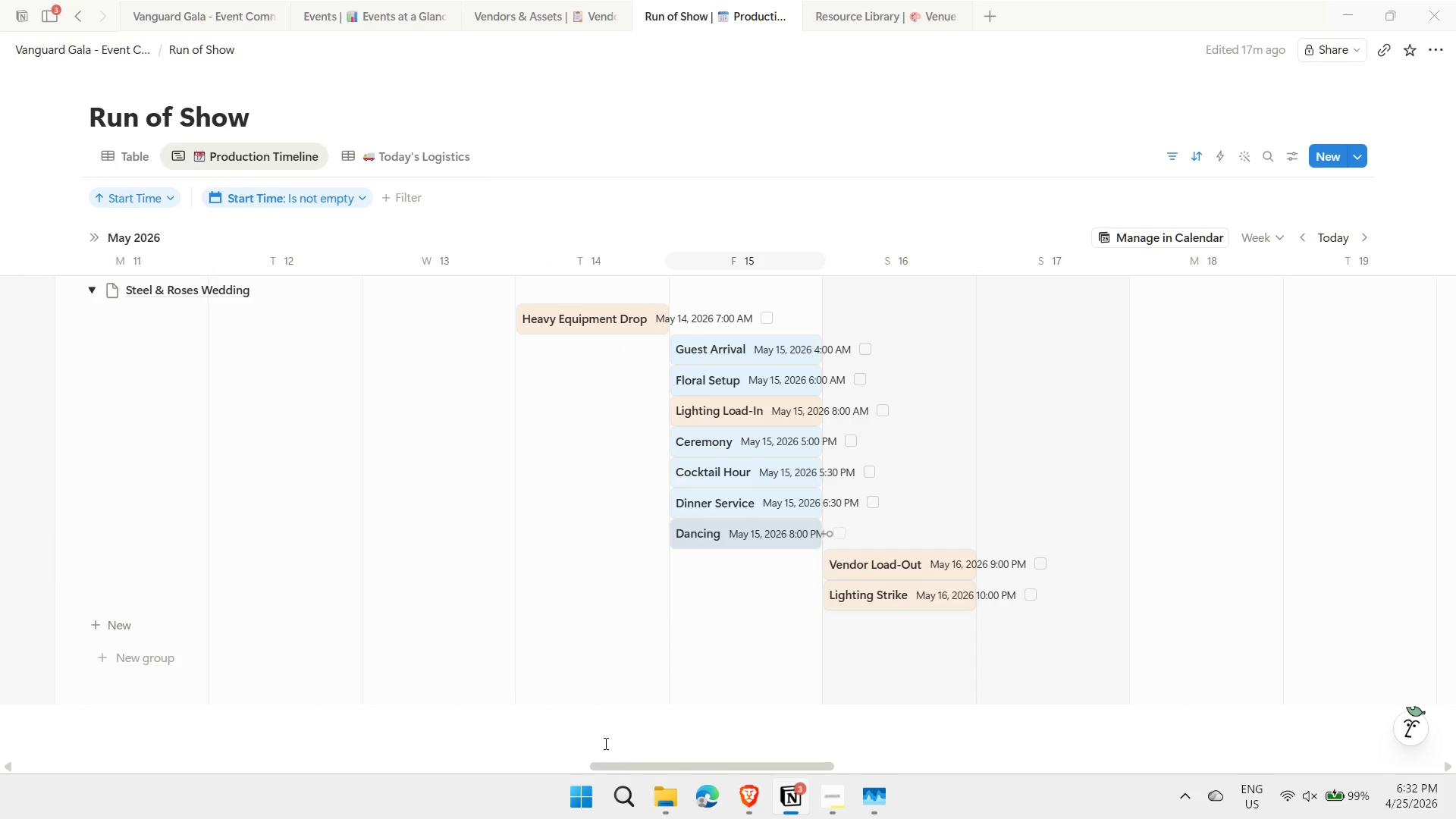 
key(Meta+Shift+S)
 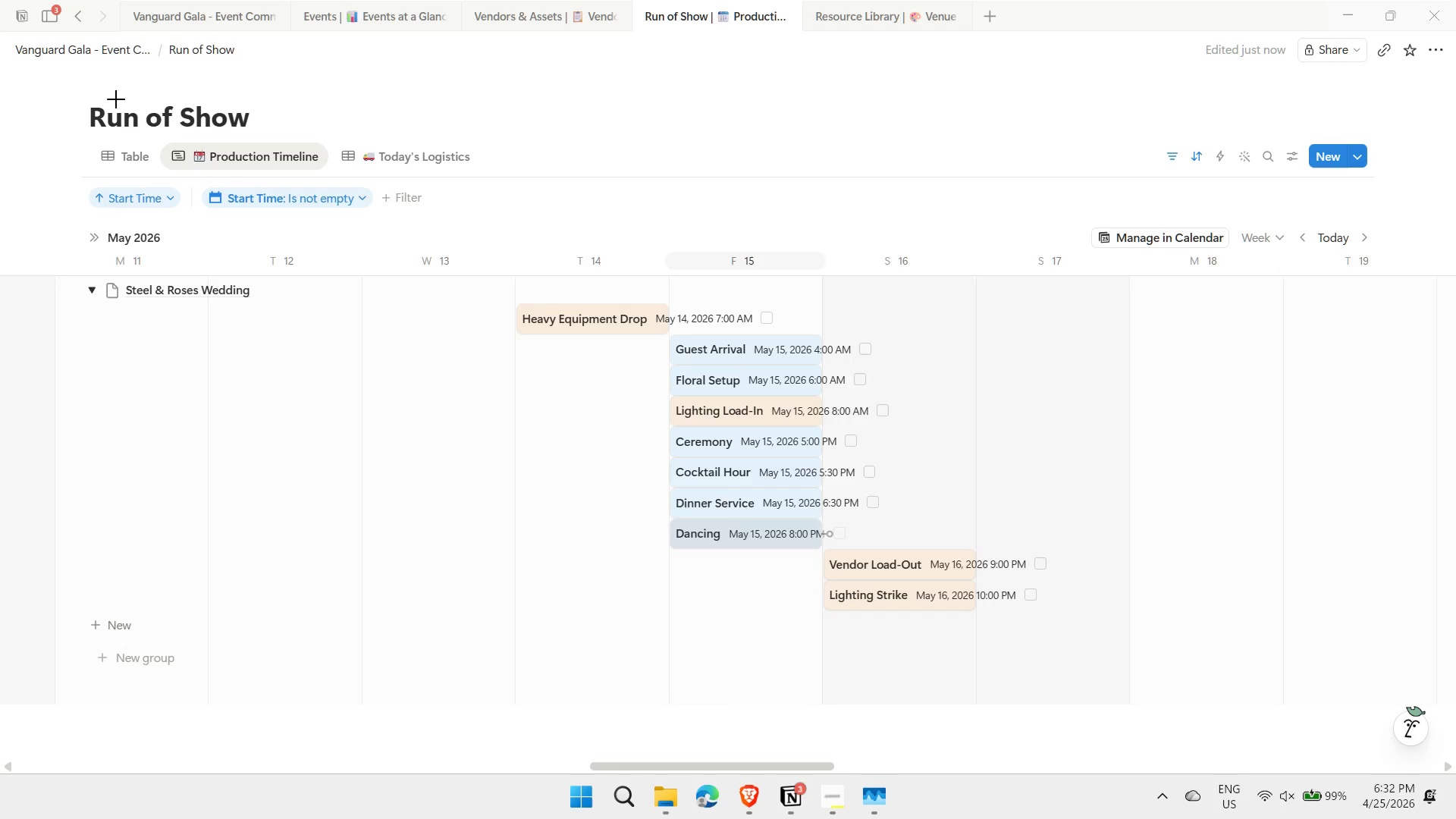 
wait(5.12)
 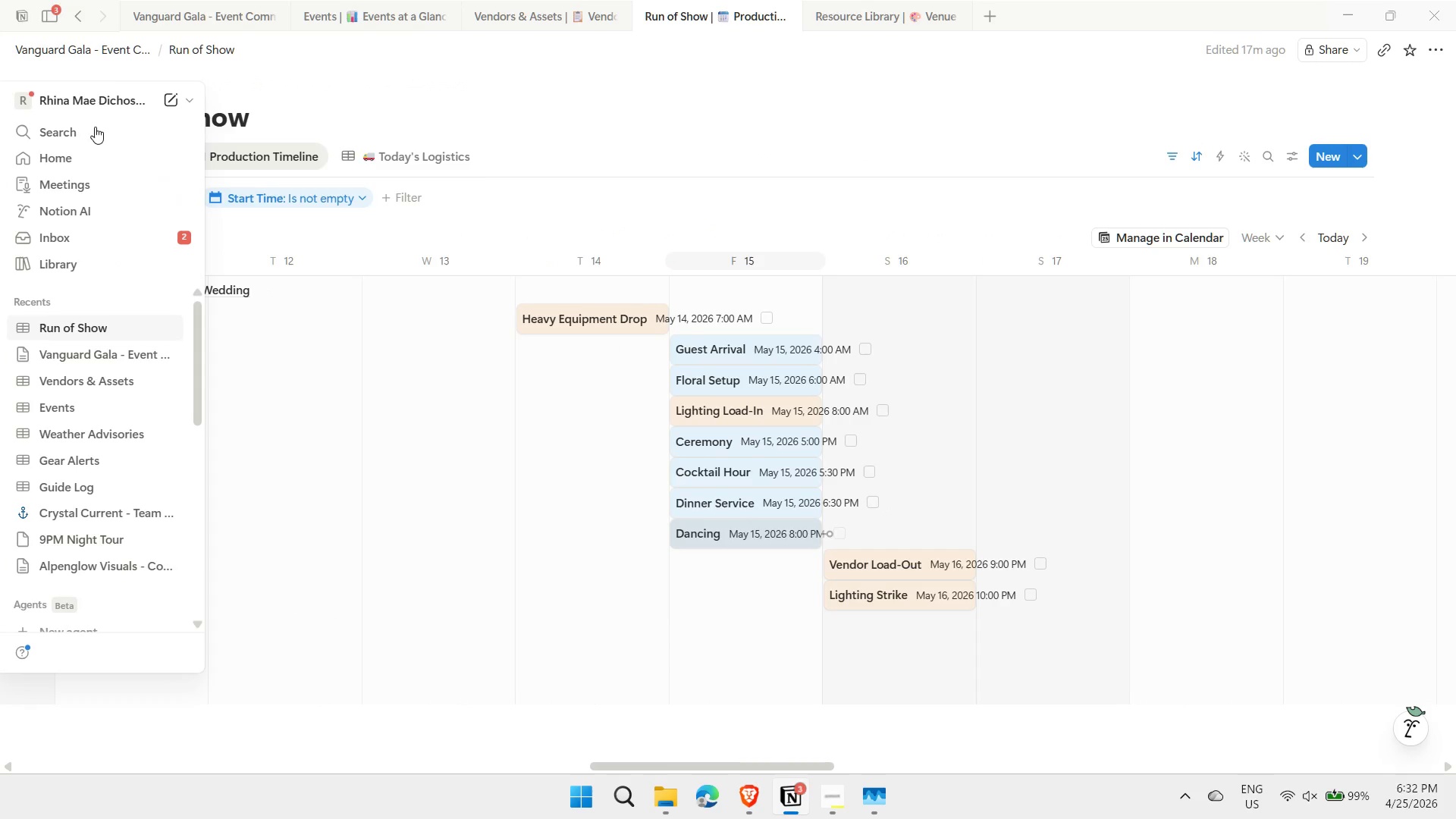 
left_click_drag(start_coordinate=[42, 93], to_coordinate=[1404, 702])
 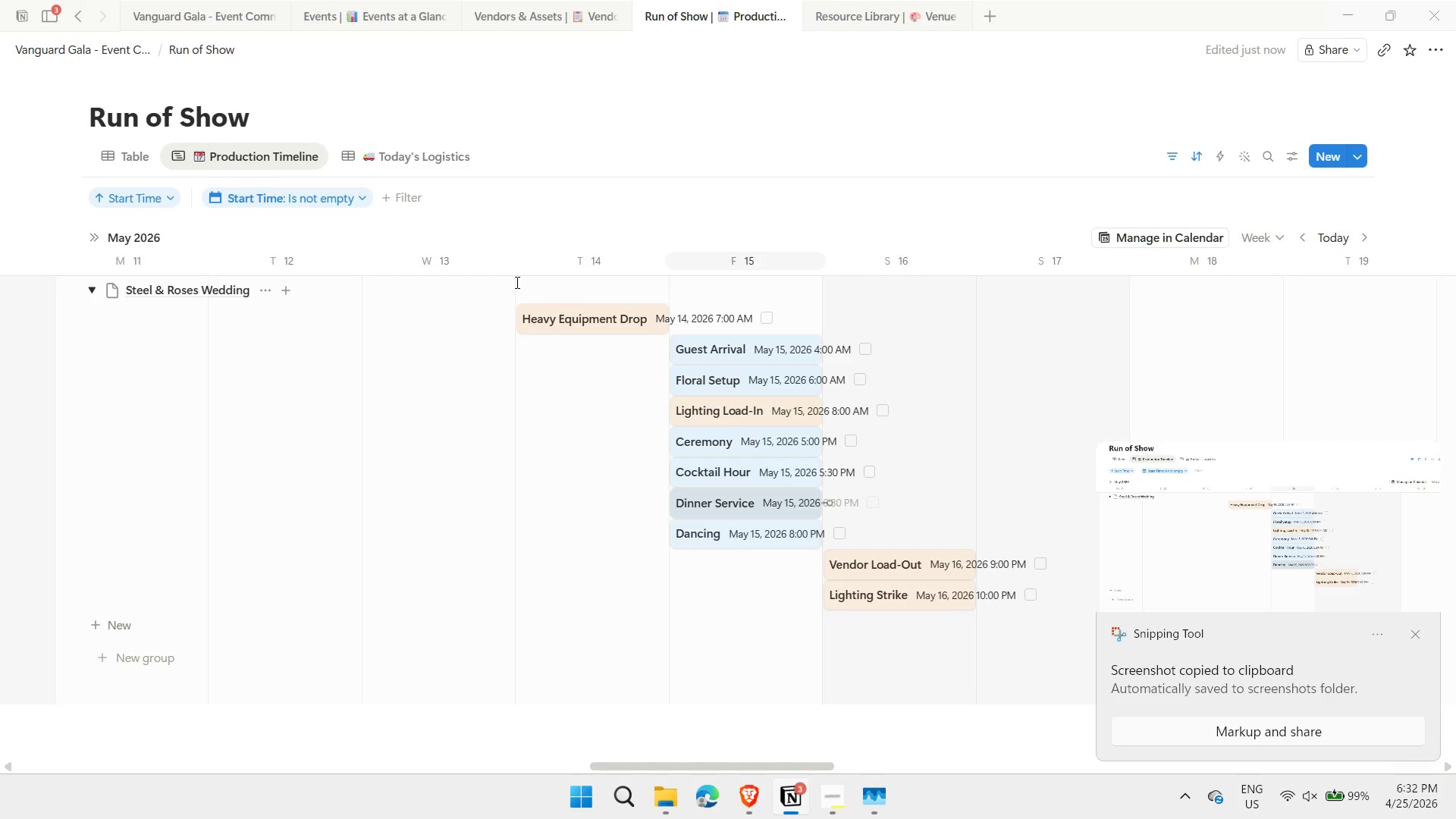 
wait(6.61)
 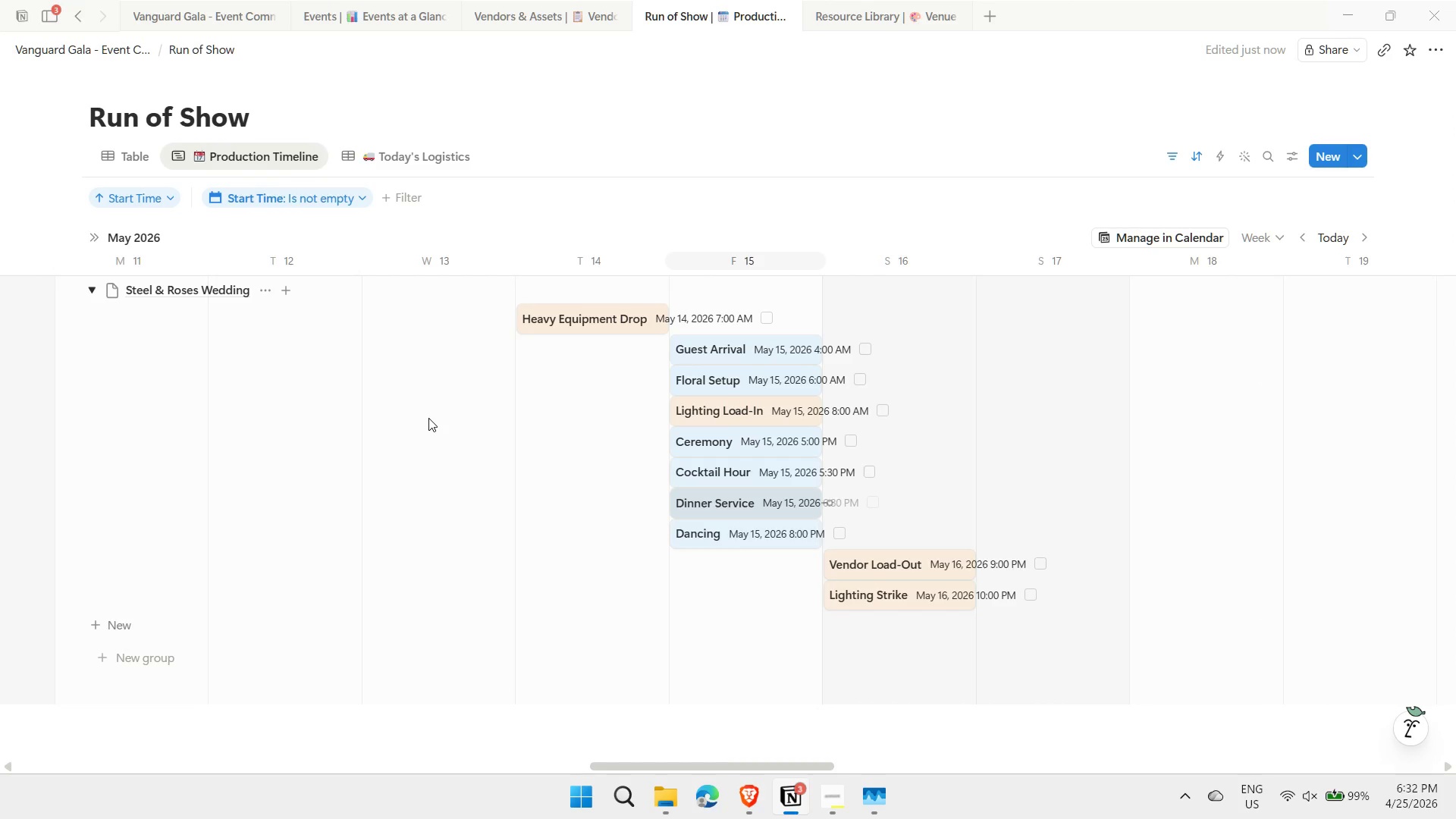 
left_click([523, 15])
 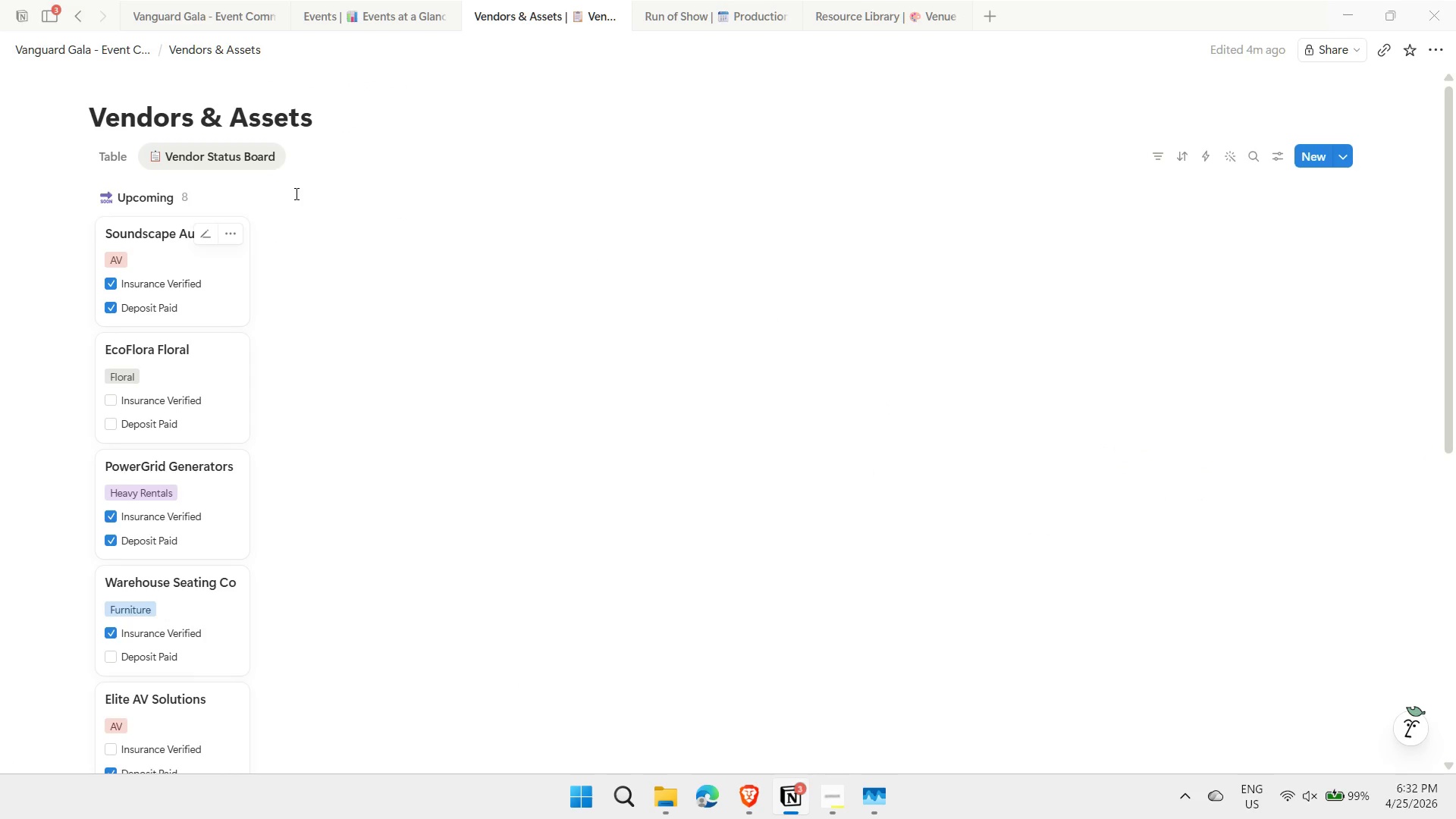 
wait(6.73)
 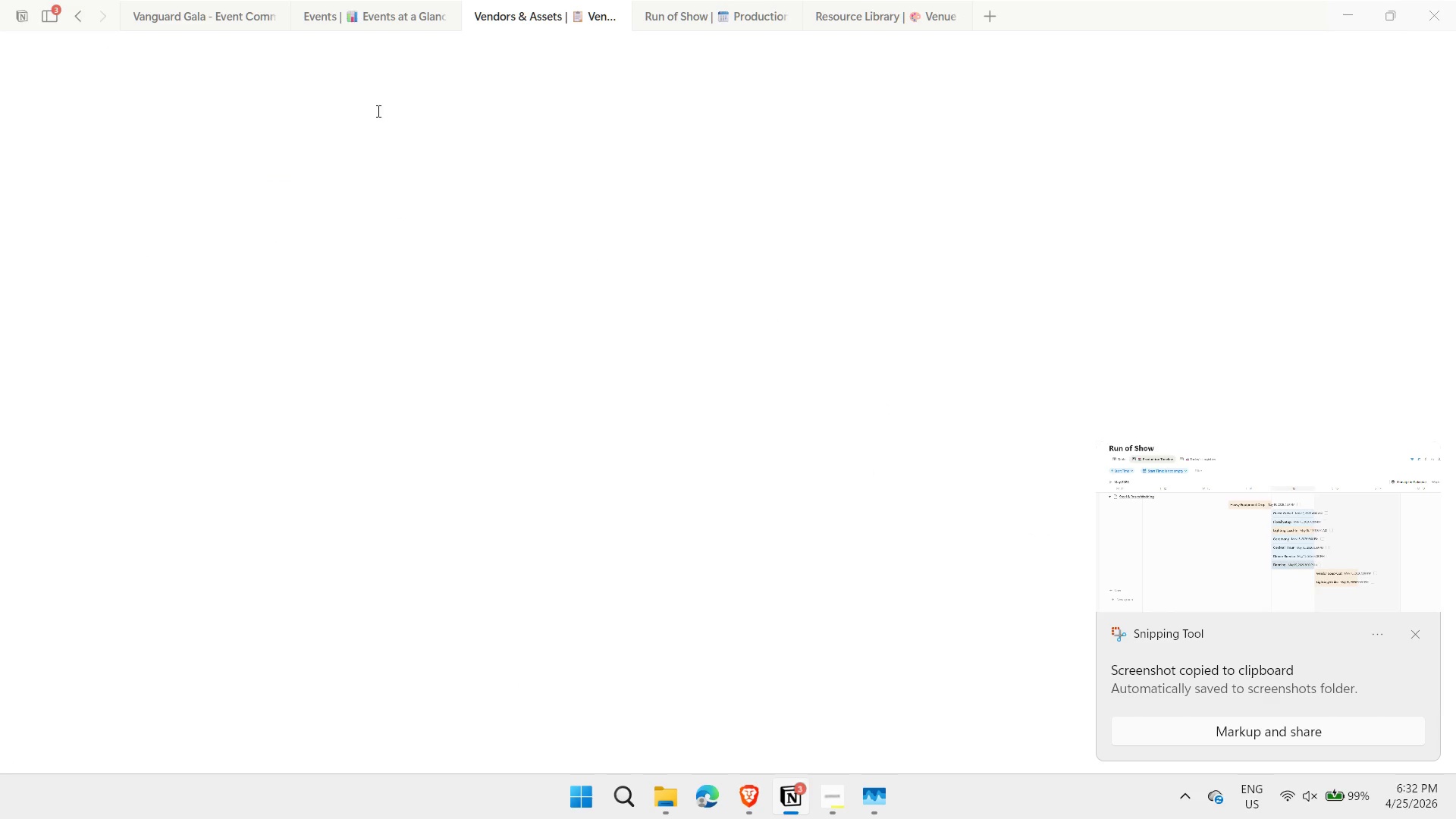 
scroll: coordinate [325, 214], scroll_direction: down, amount: 1.0
 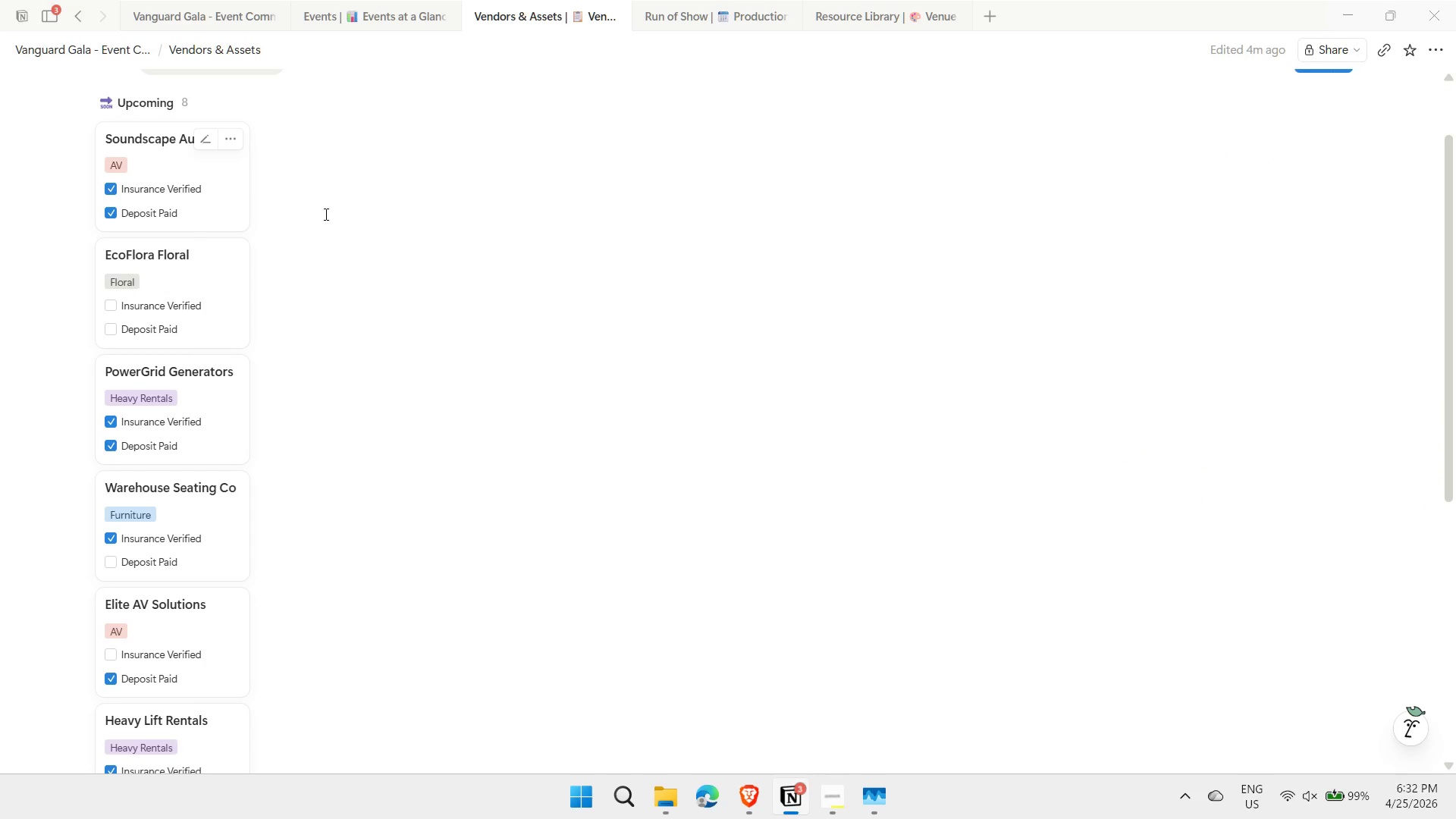 
scroll: coordinate [325, 214], scroll_direction: up, amount: 1.0
 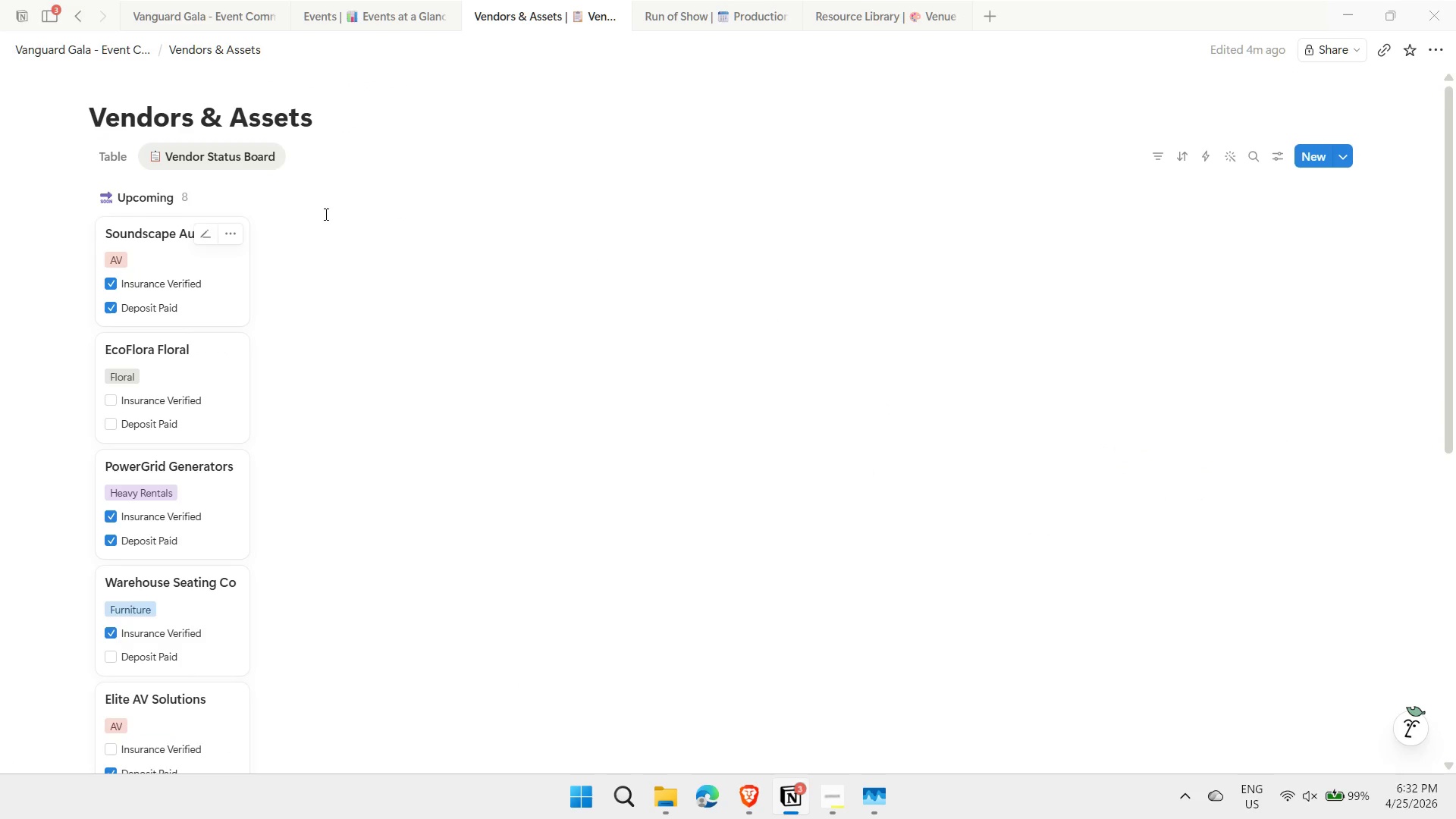 
key(Shift+ShiftLeft)
 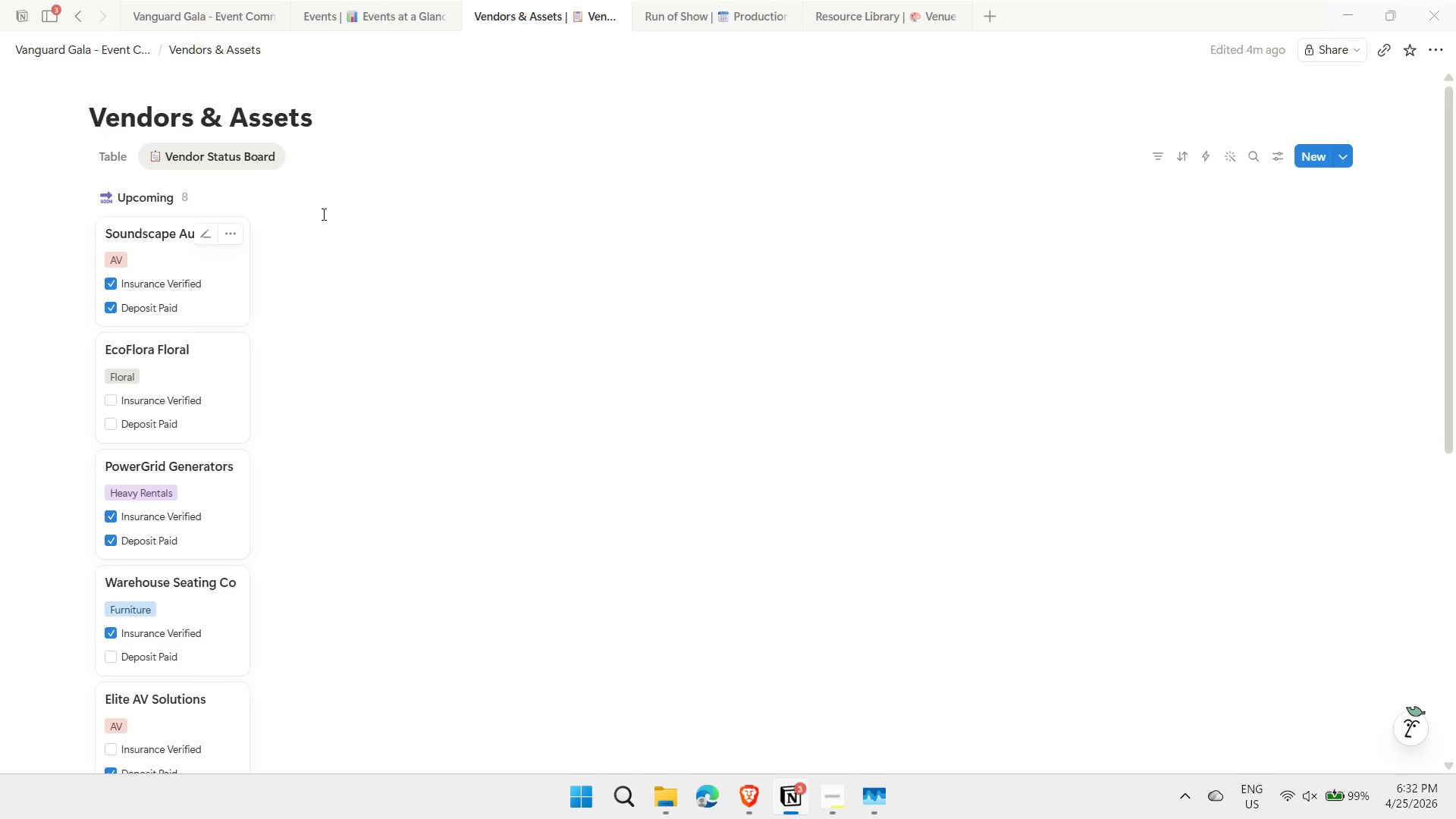 
key(Meta+Shift+MetaLeft)
 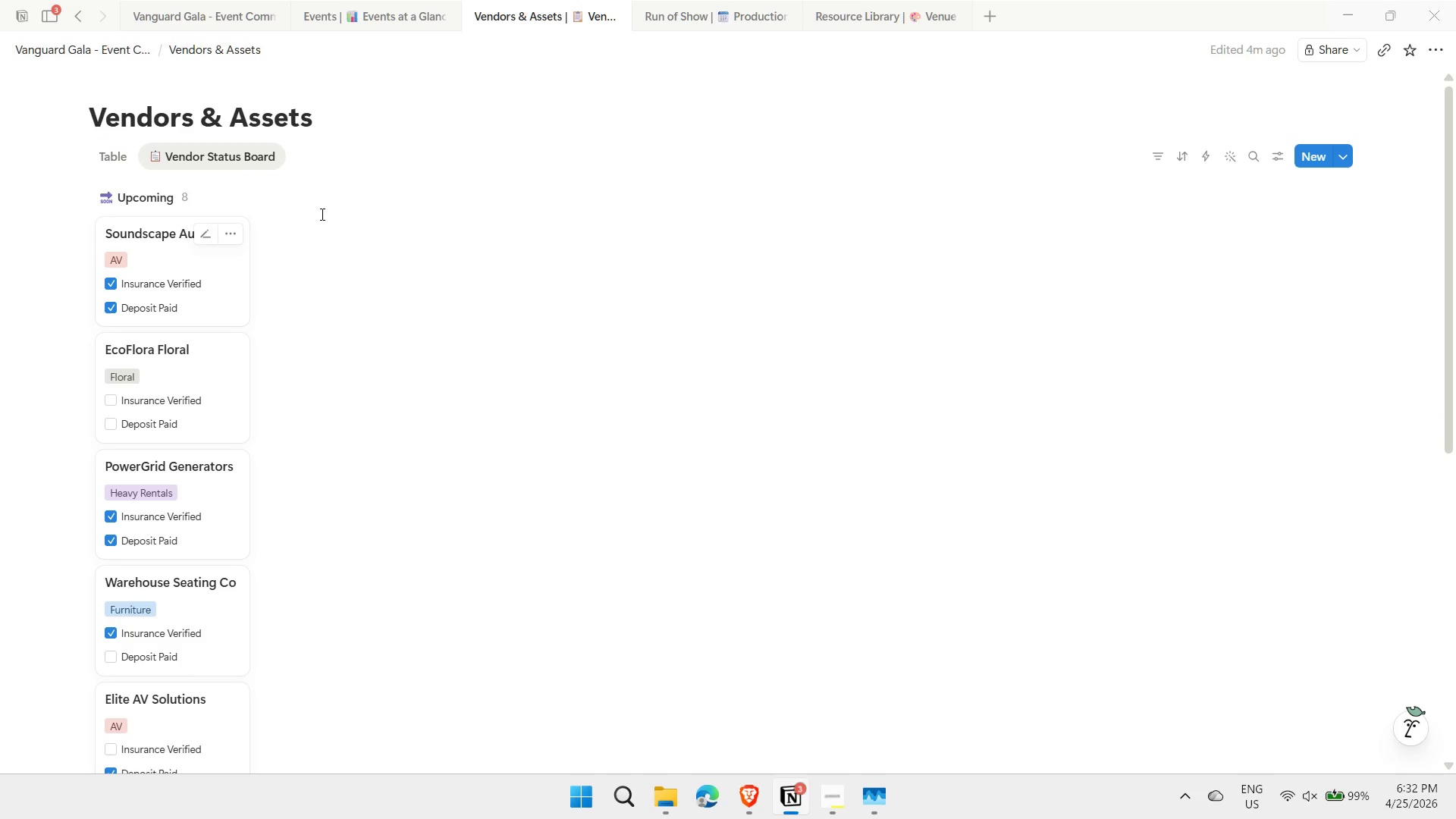 
key(Meta+Shift+S)
 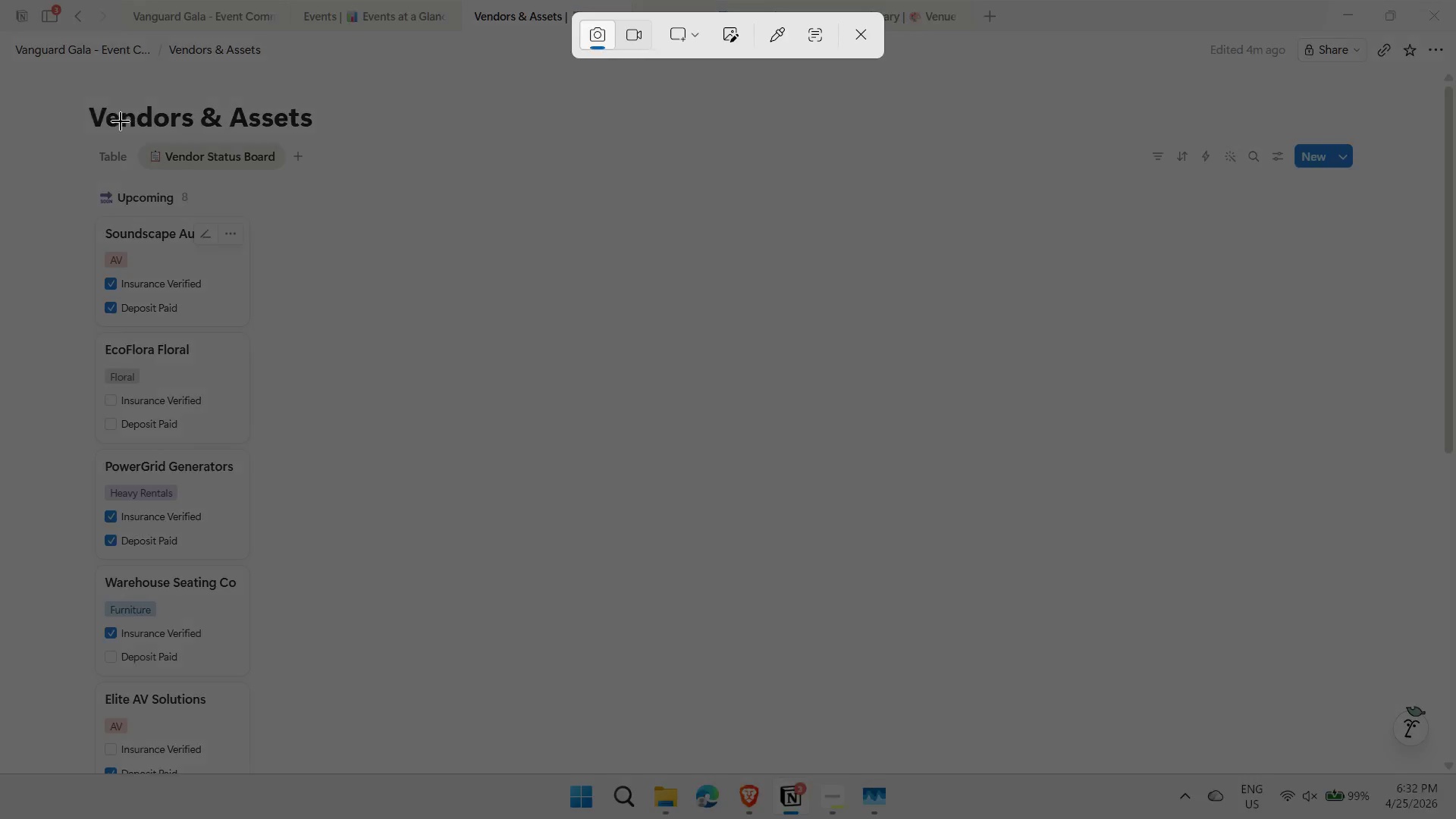 
left_click_drag(start_coordinate=[70, 86], to_coordinate=[372, 777])
 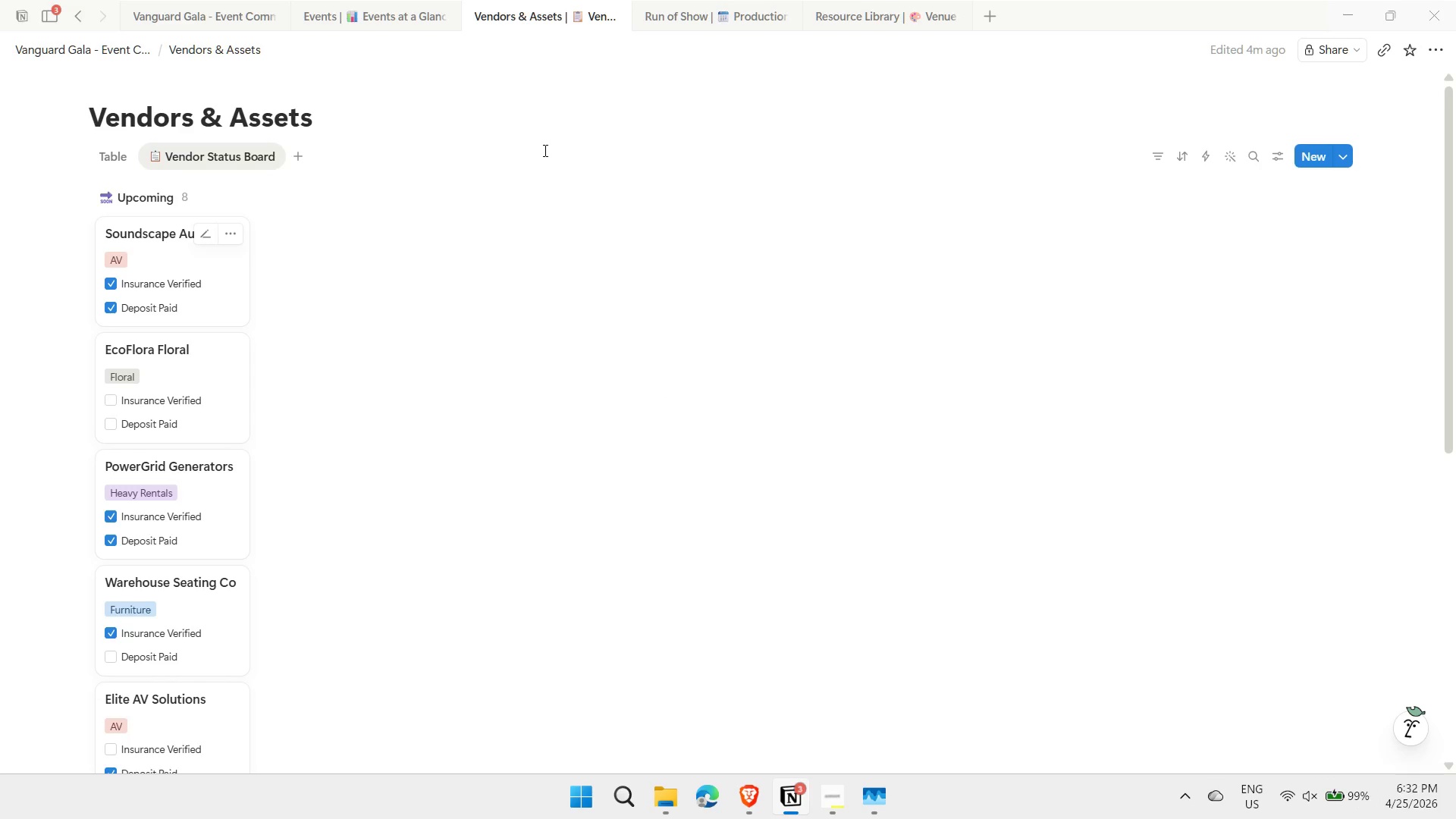 
left_click([890, 13])
 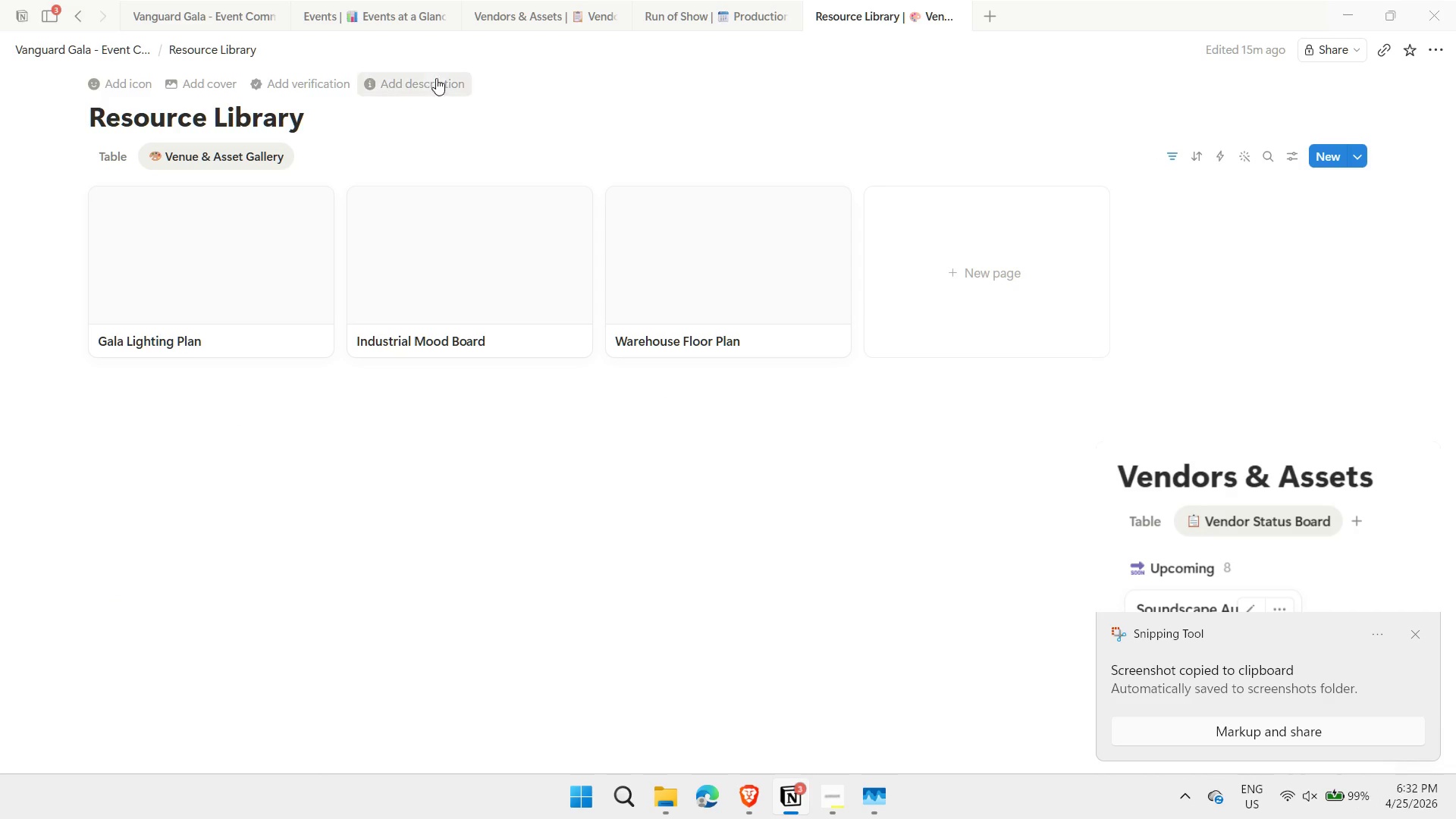 
left_click([573, 576])
 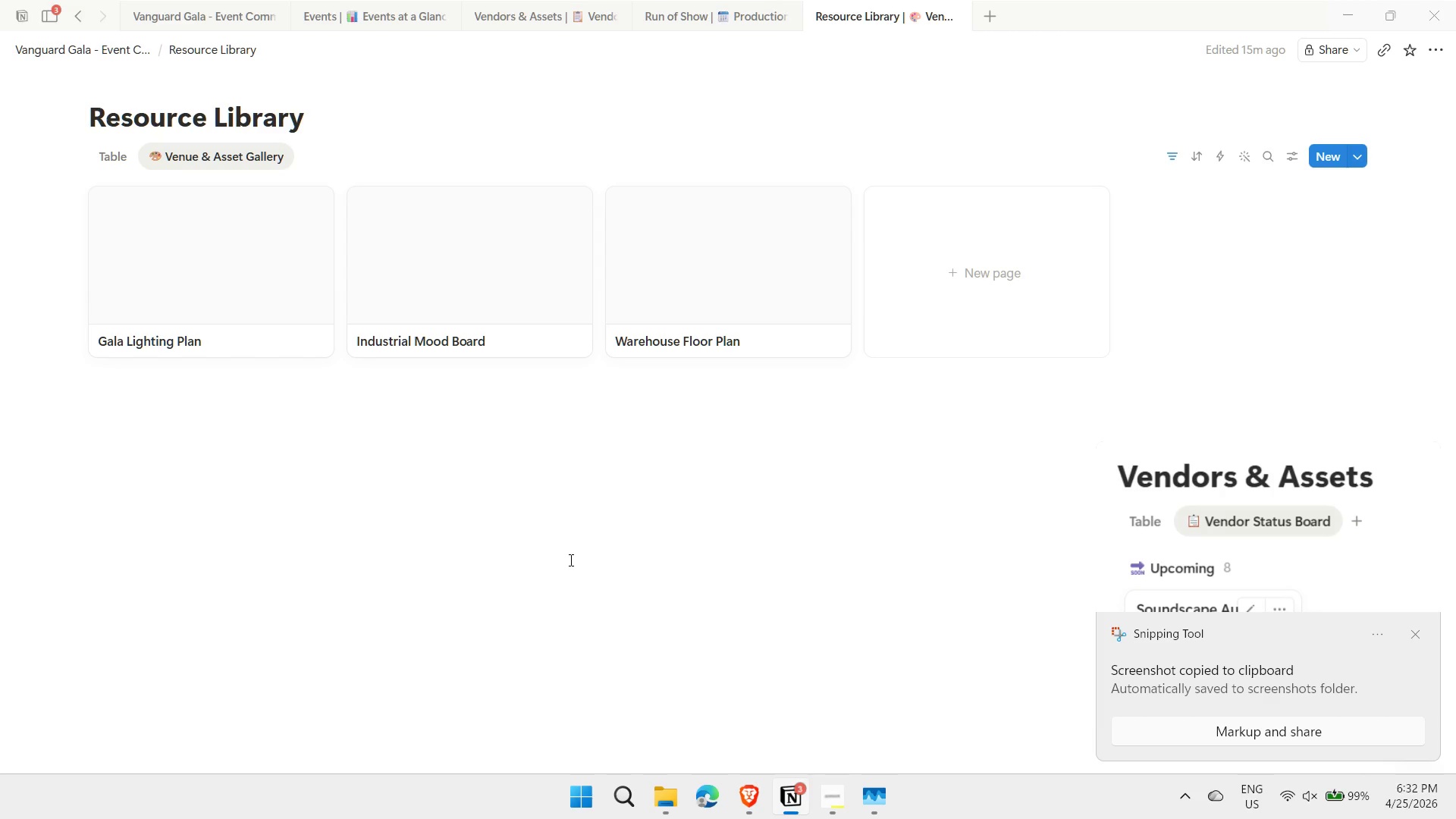 
key(Shift+ShiftLeft)
 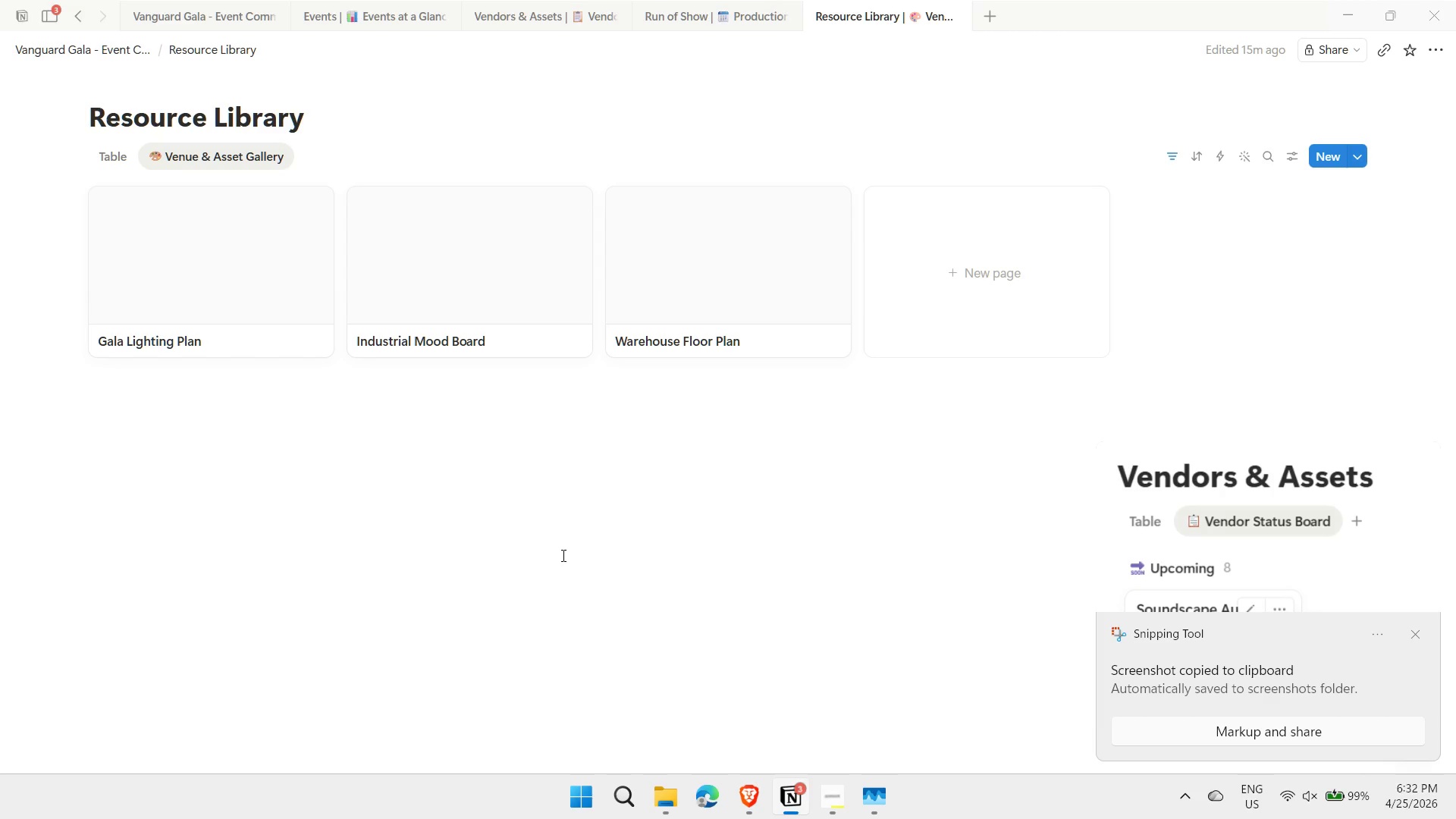 
key(Meta+Shift+MetaLeft)
 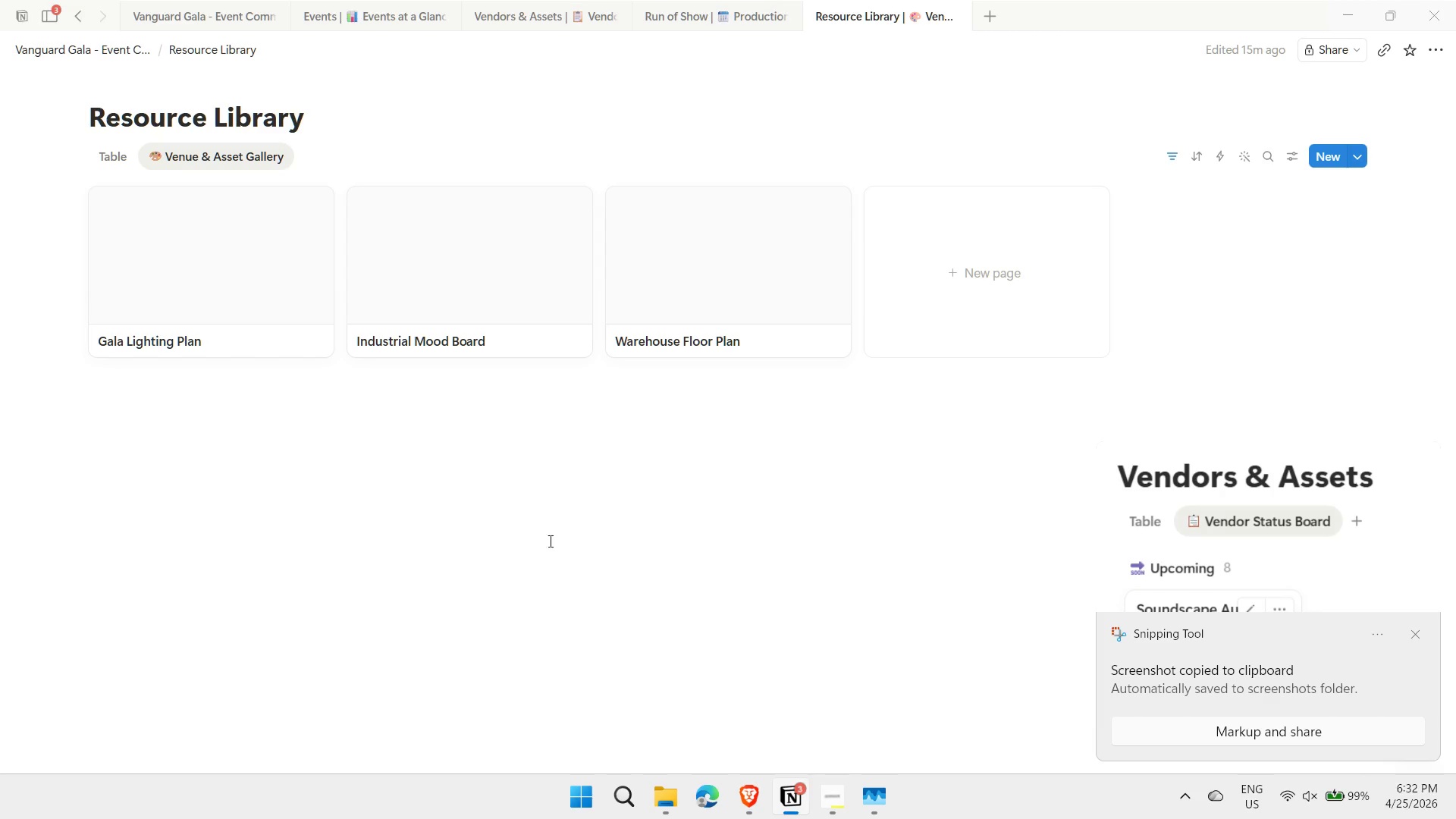 
key(Meta+Shift+S)
 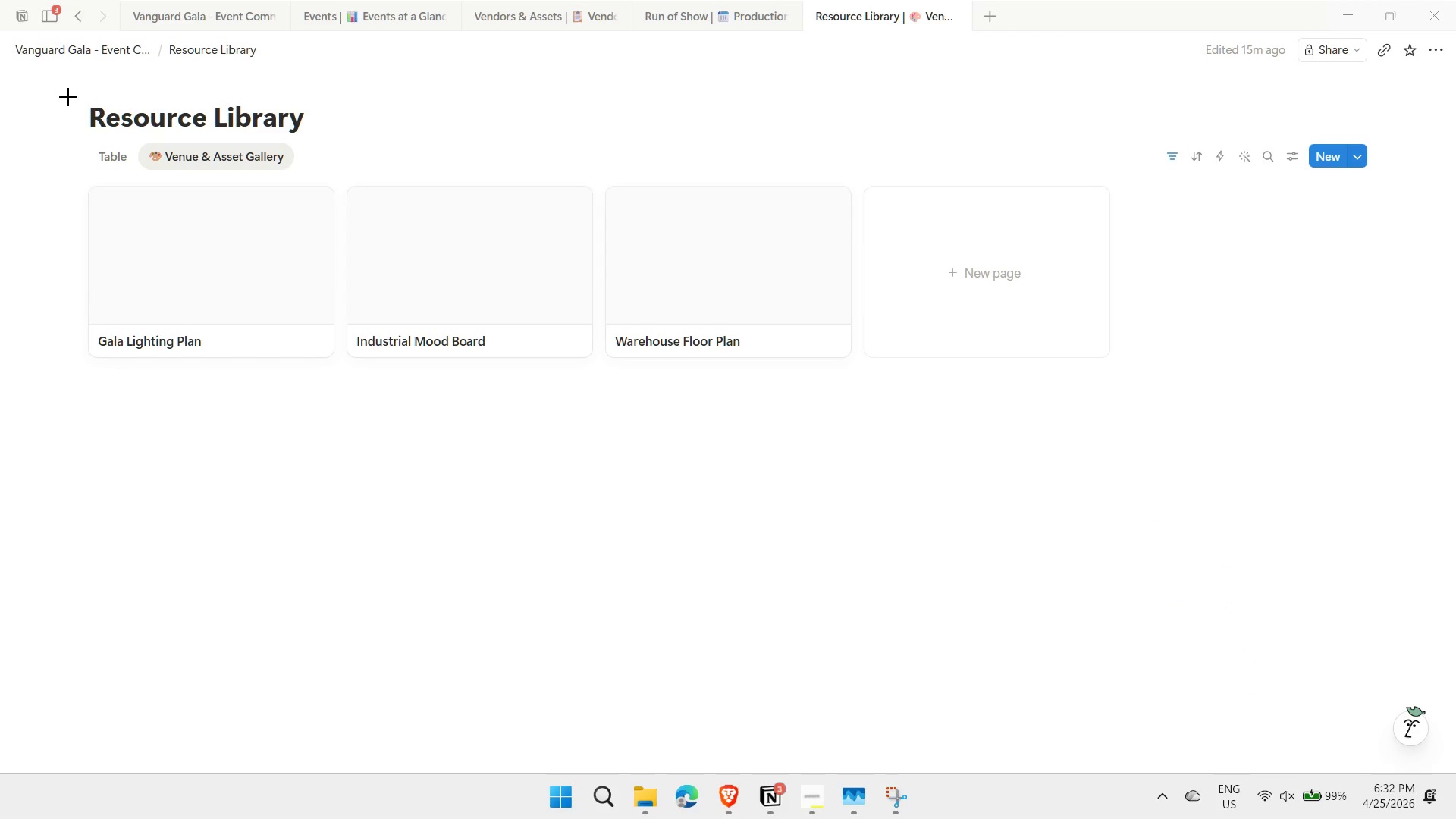 
left_click_drag(start_coordinate=[58, 89], to_coordinate=[1163, 438])
 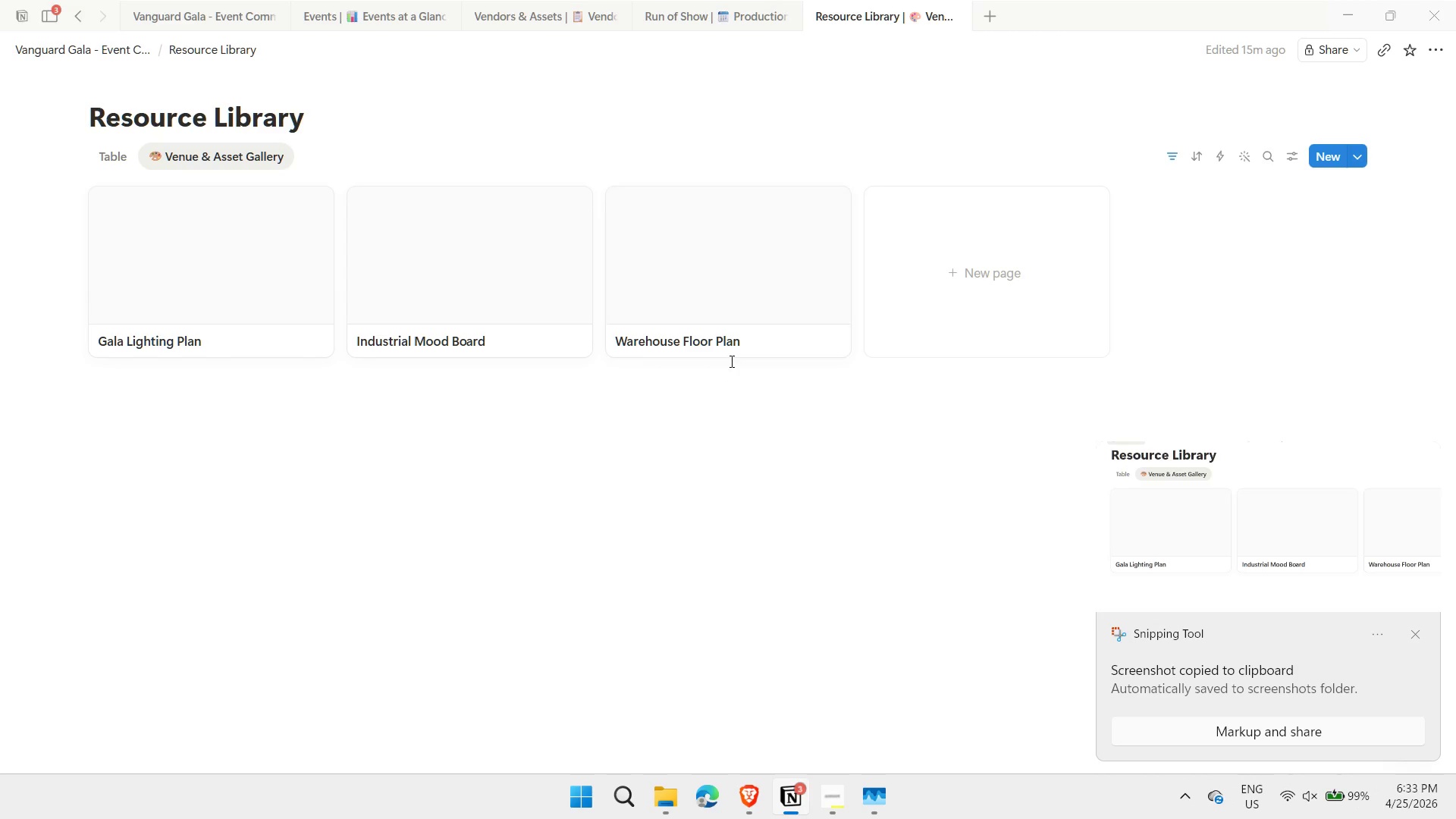 
wait(8.67)
 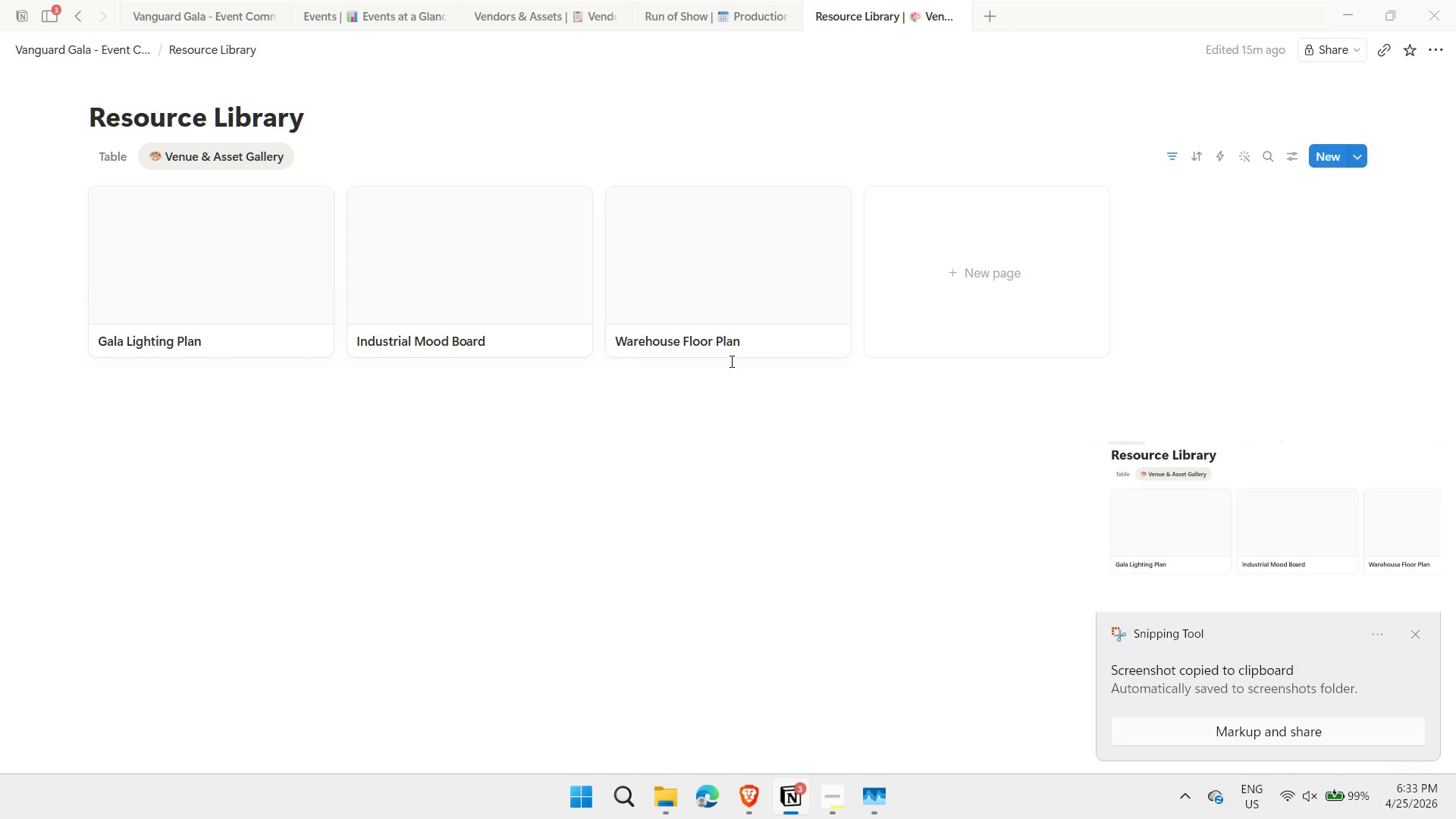 
left_click([685, 11])
 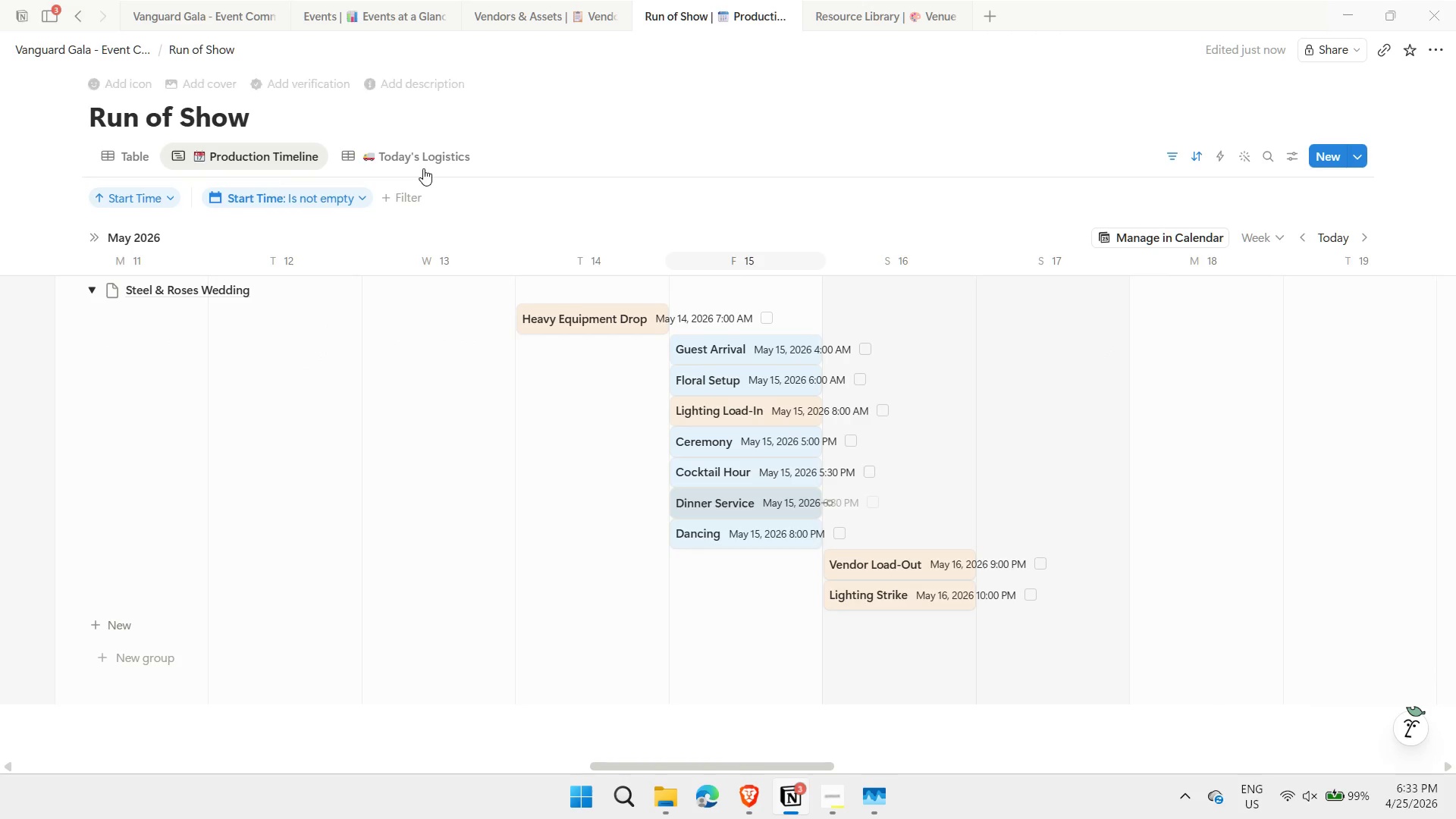 
left_click([419, 161])
 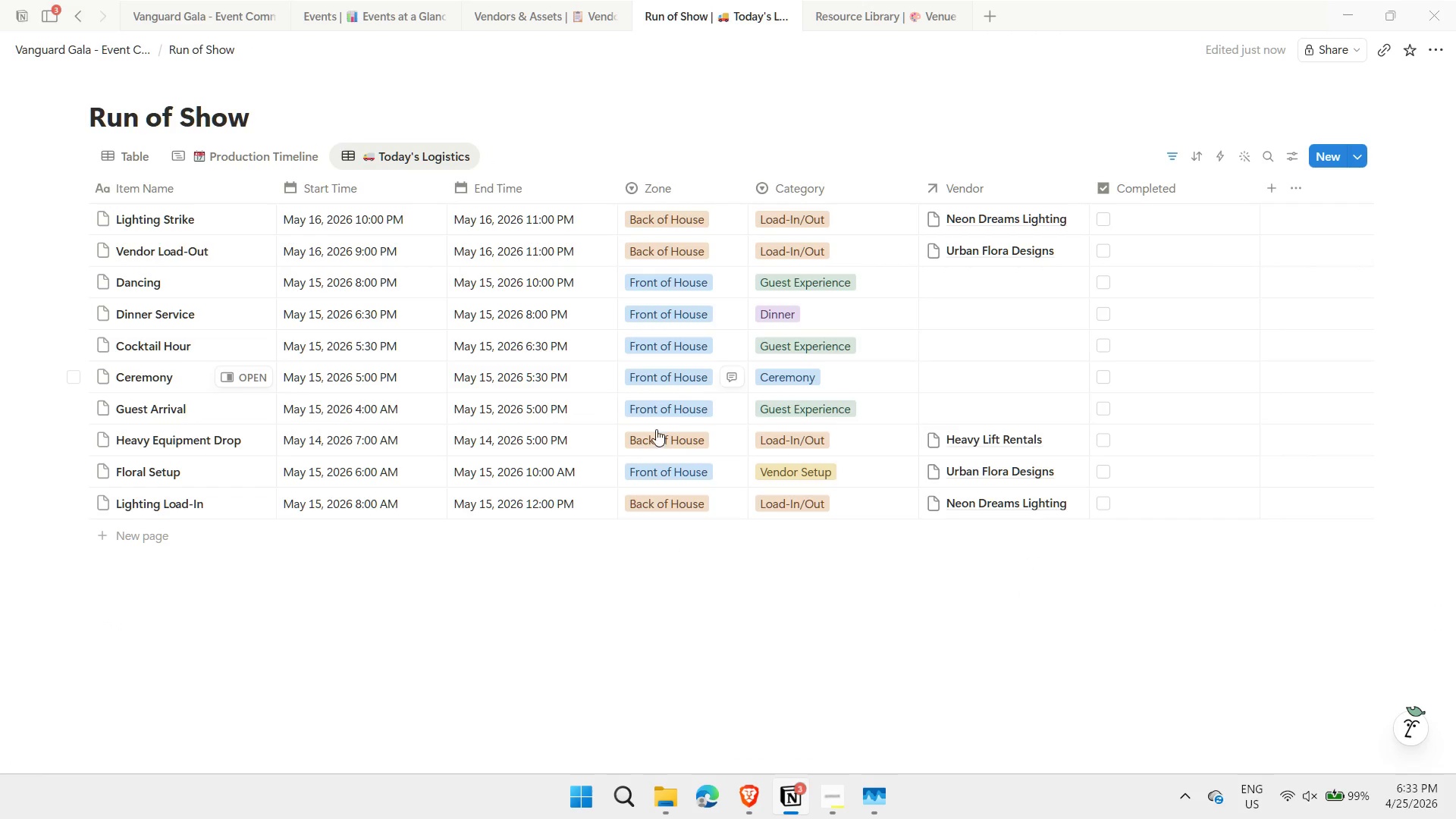 
key(Shift+ShiftLeft)
 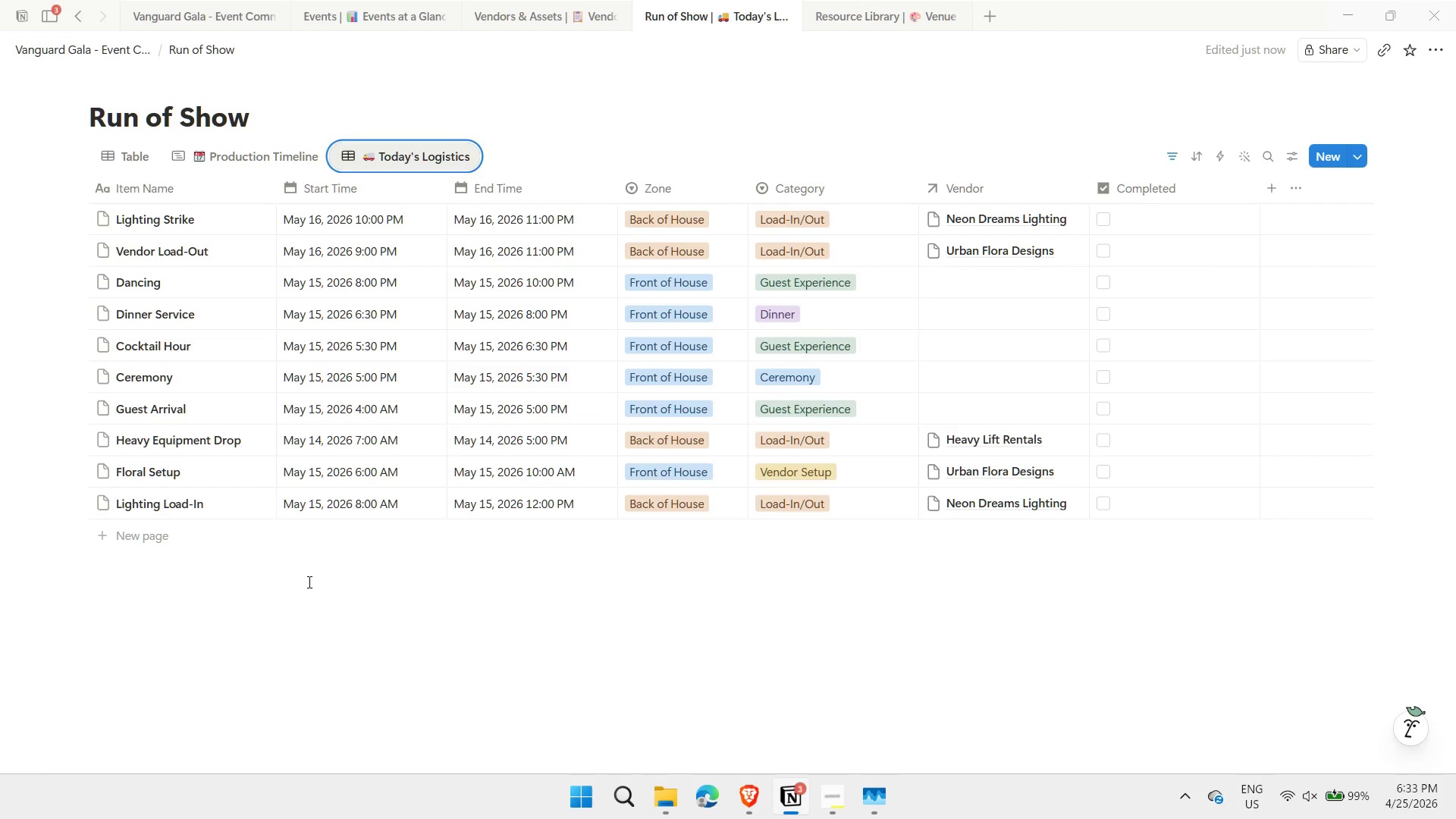 
key(Meta+Shift+MetaLeft)
 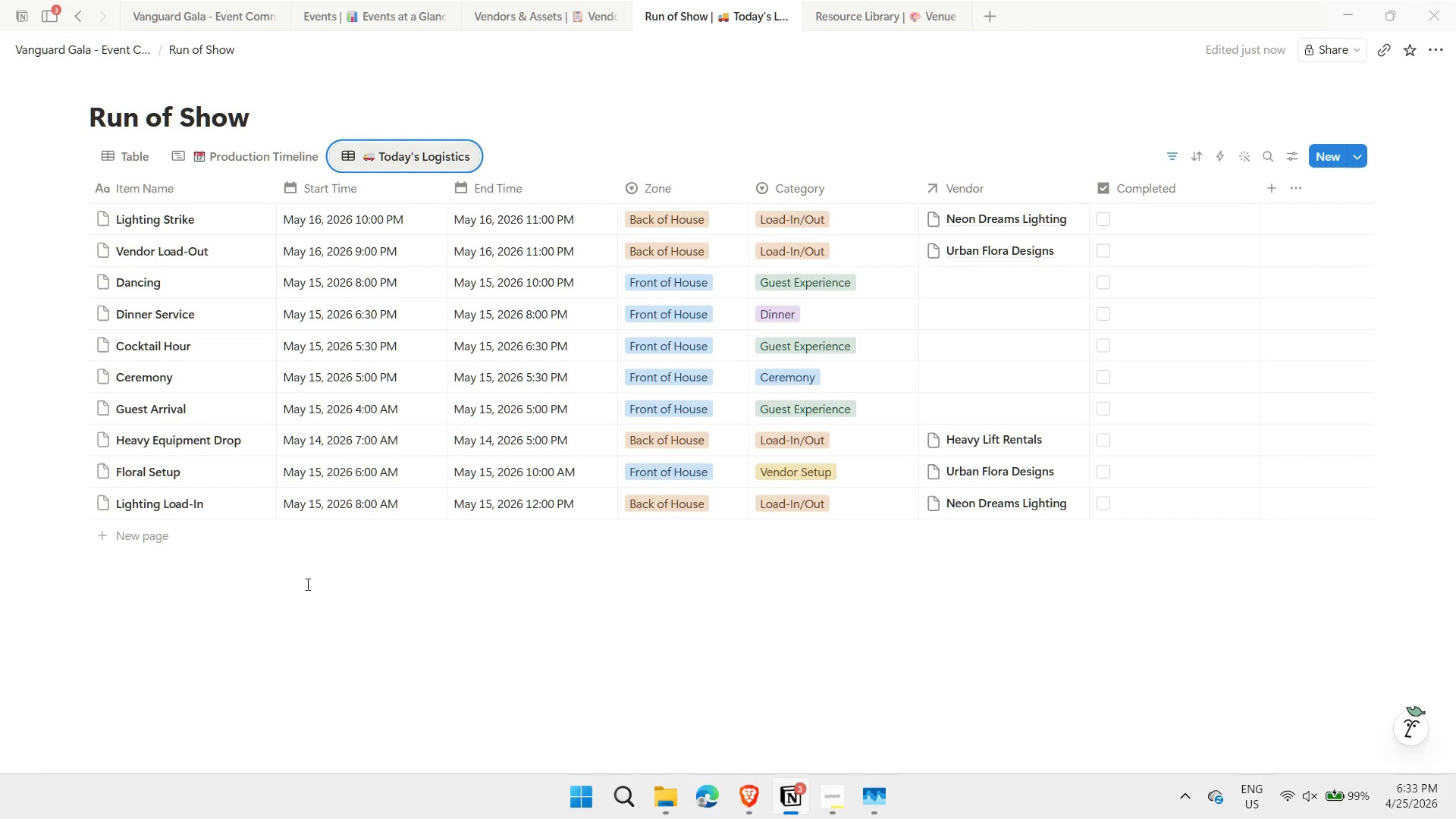 
key(Meta+Shift+S)
 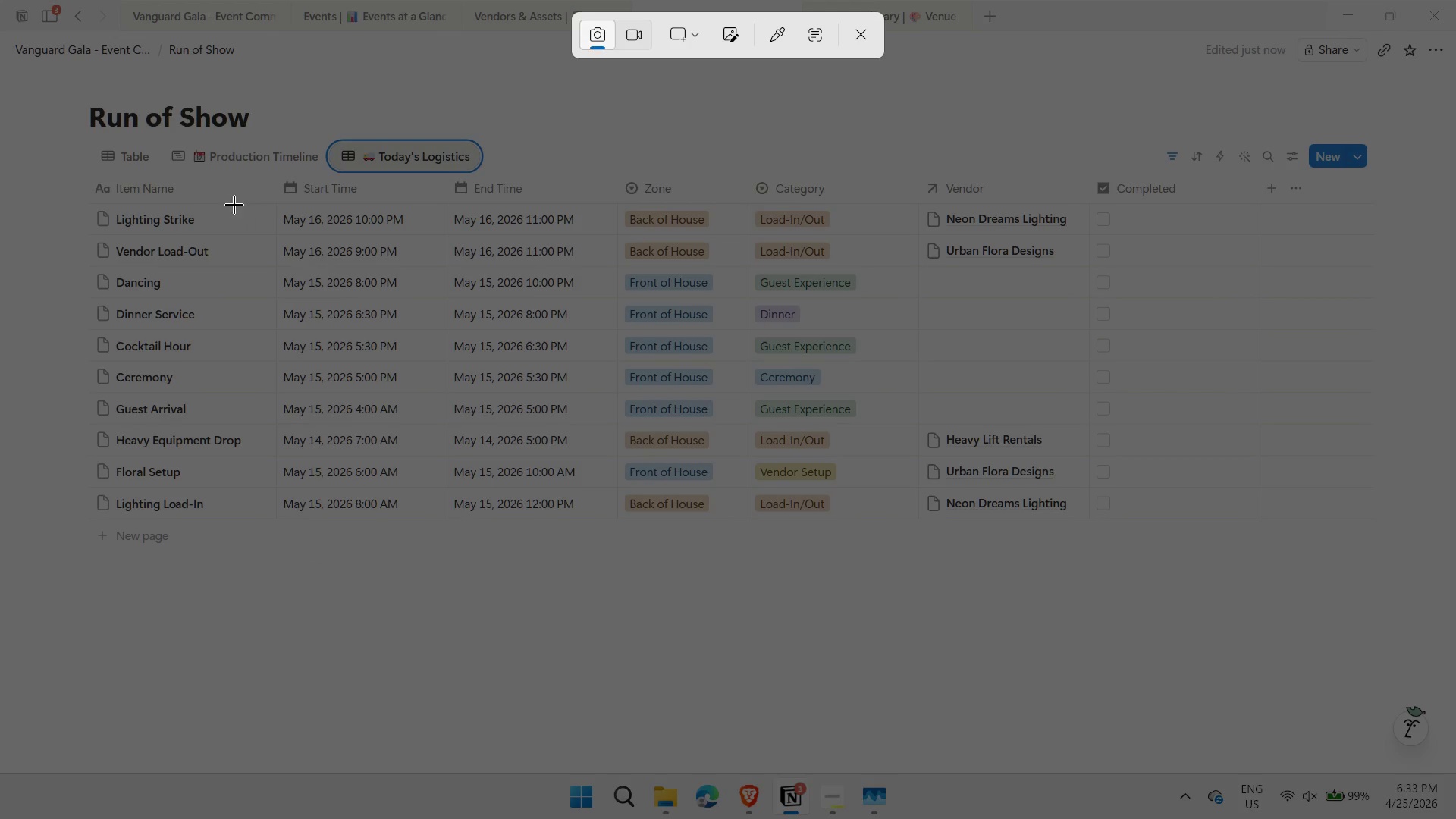 
wait(5.44)
 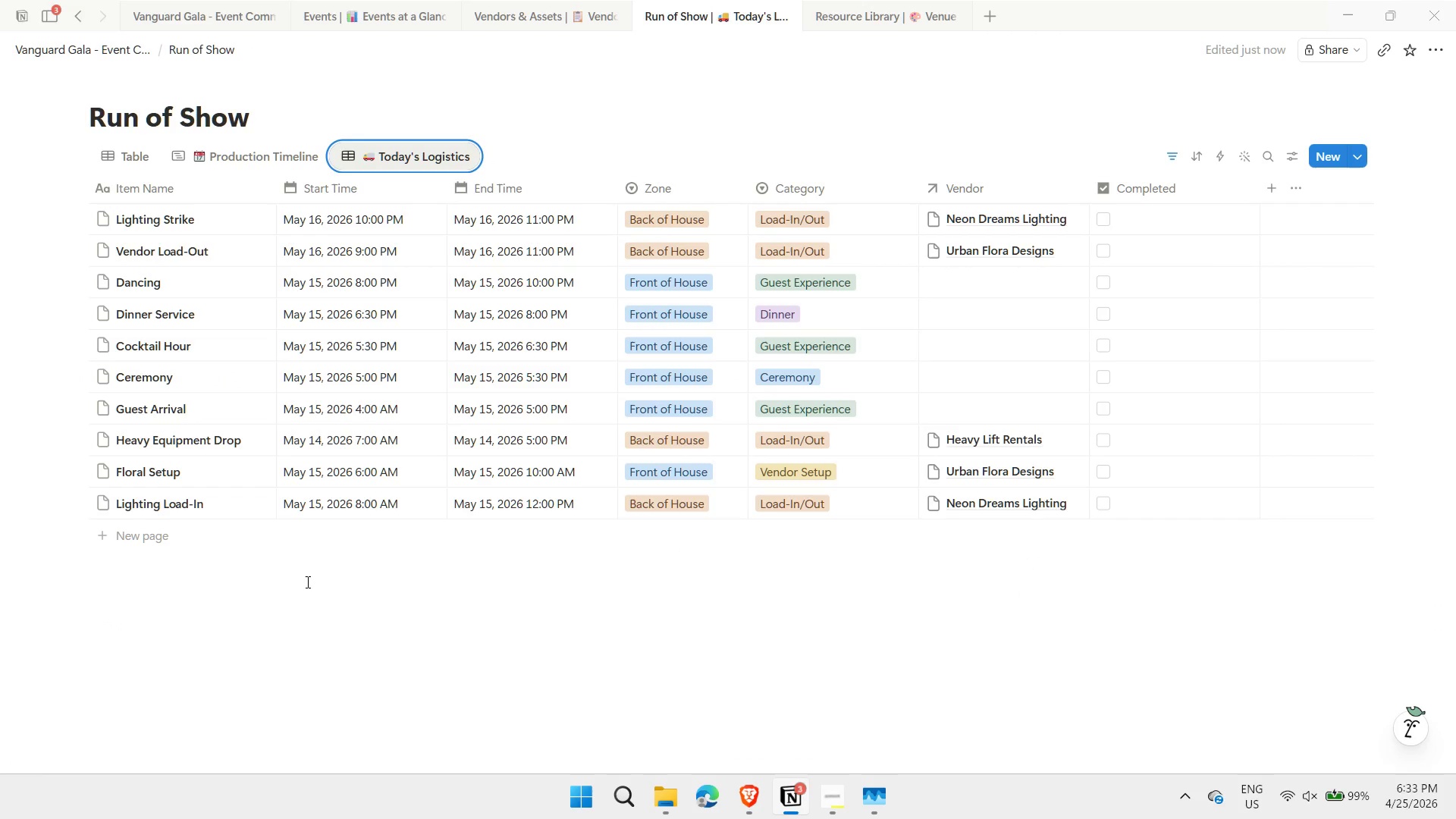 
left_click_drag(start_coordinate=[59, 90], to_coordinate=[1382, 573])
 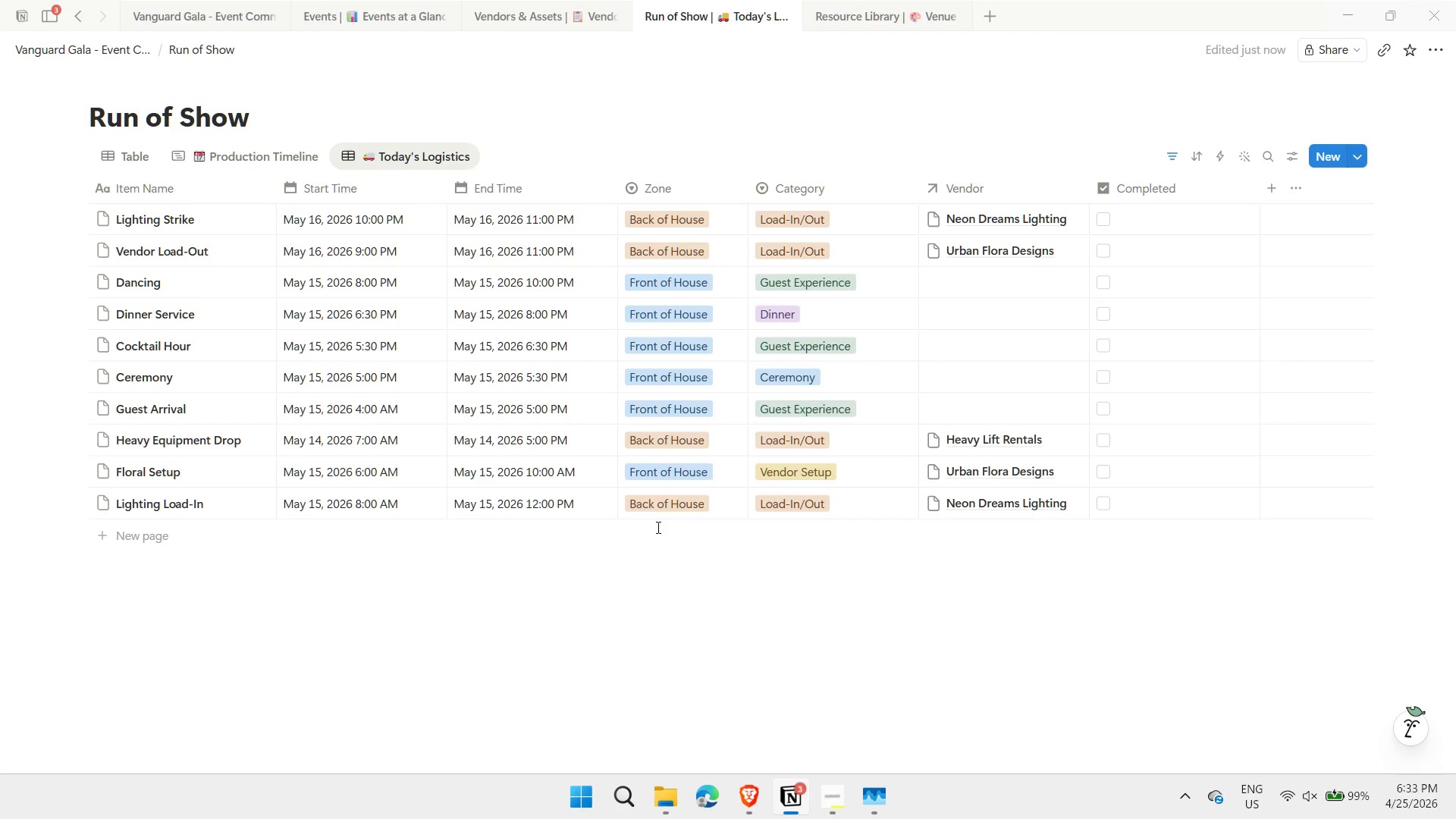 
mouse_move([573, 492])
 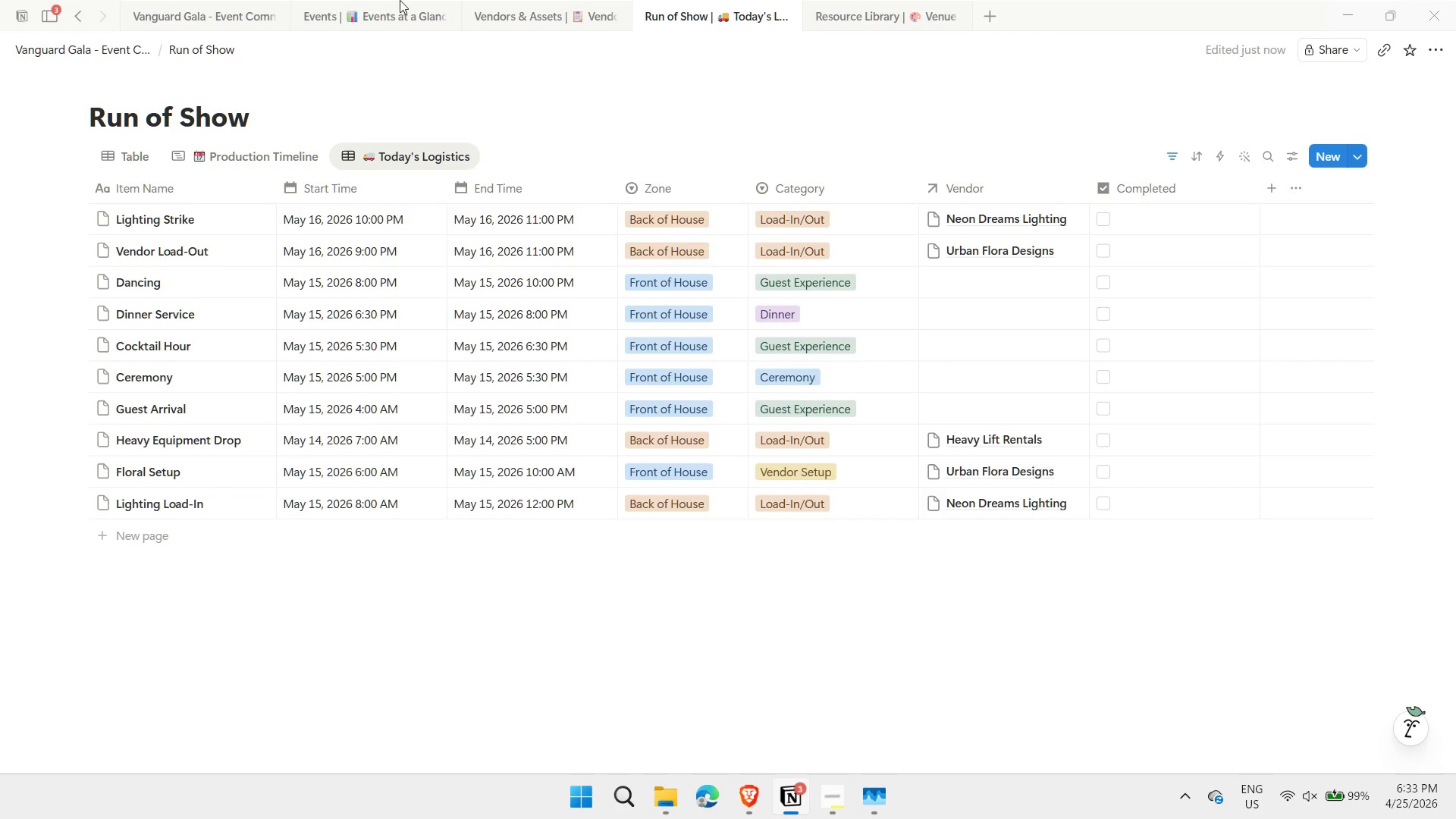 
left_click([204, 6])
 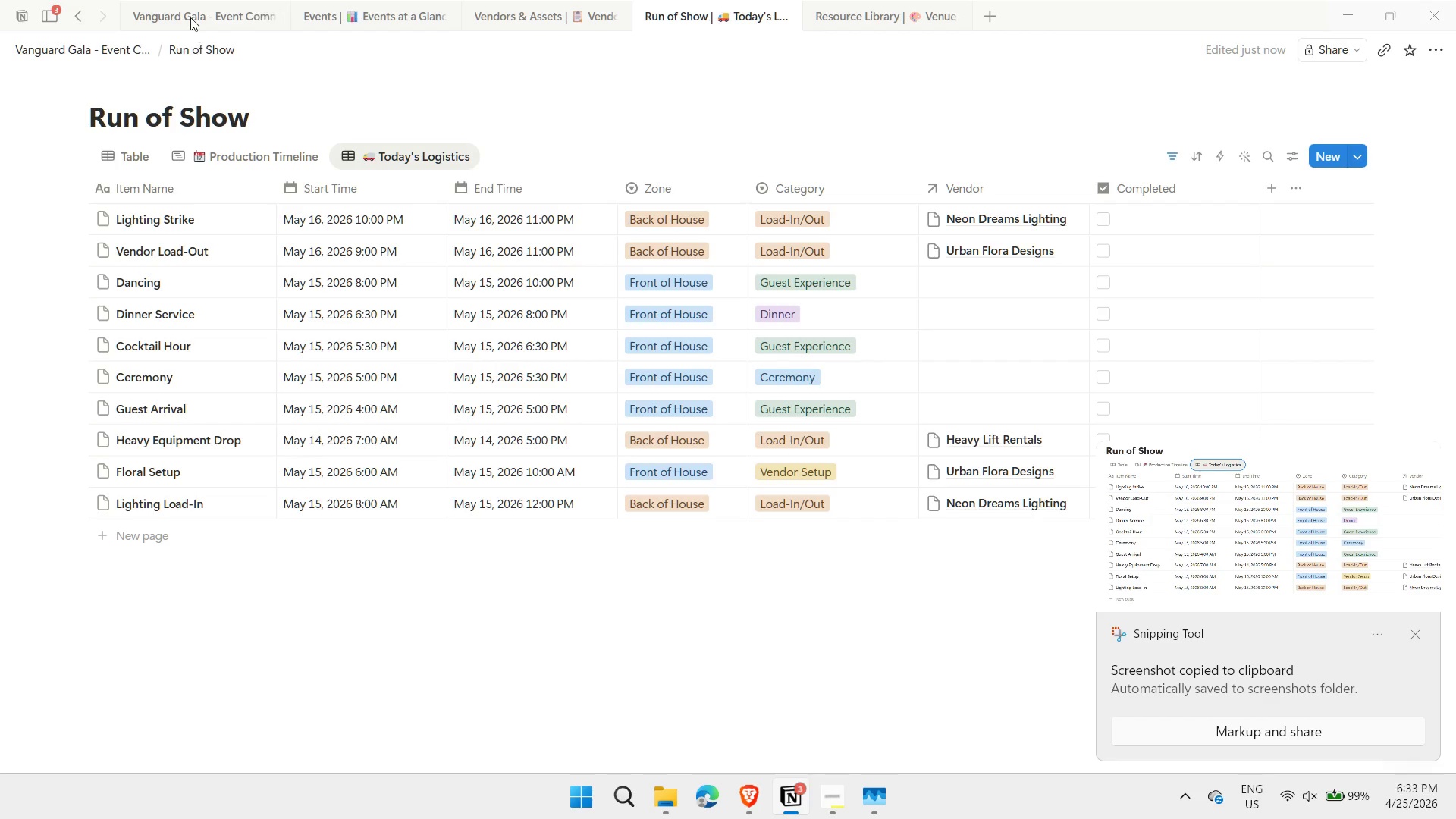 
left_click([190, 8])
 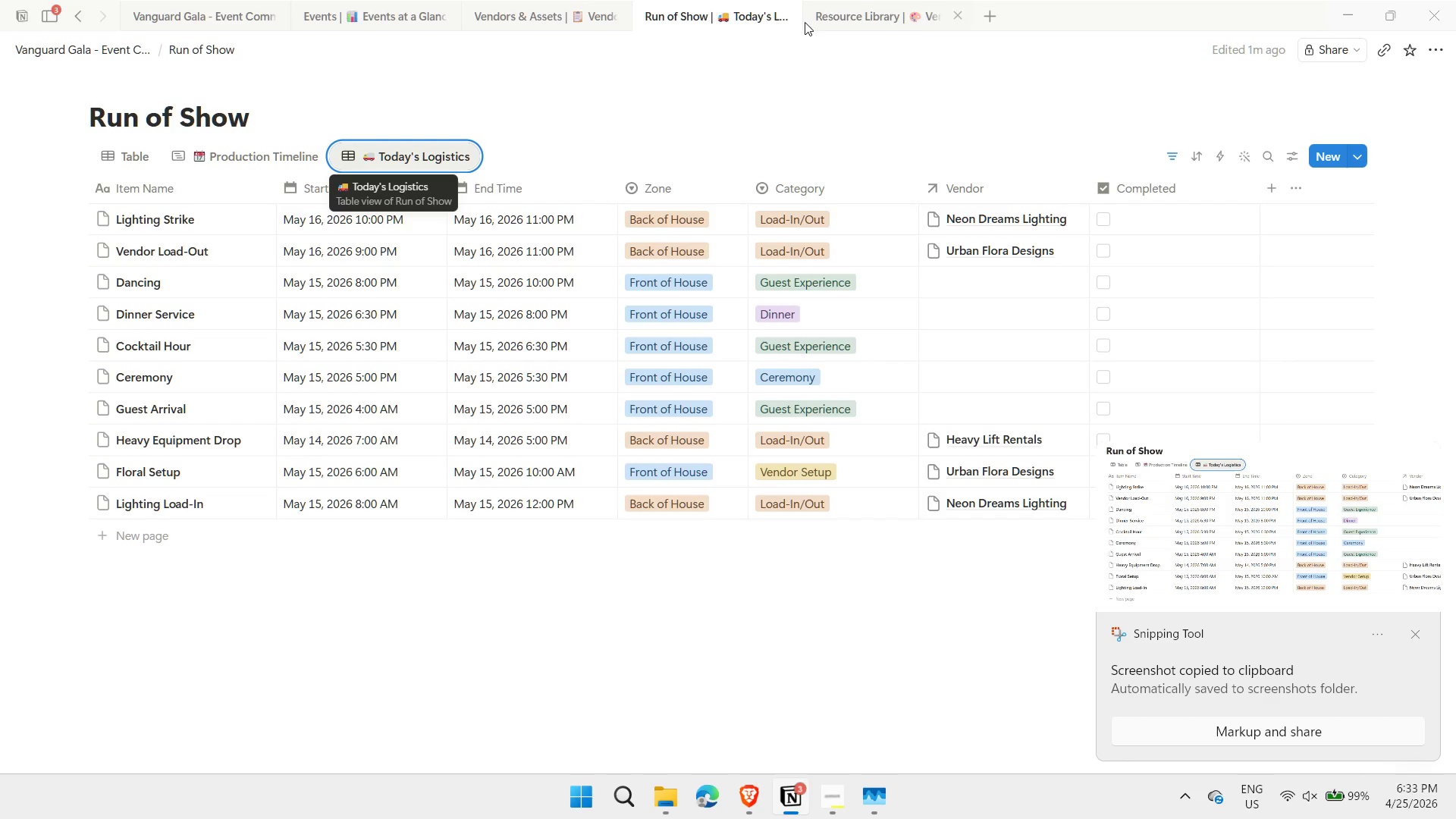 
wait(5.02)
 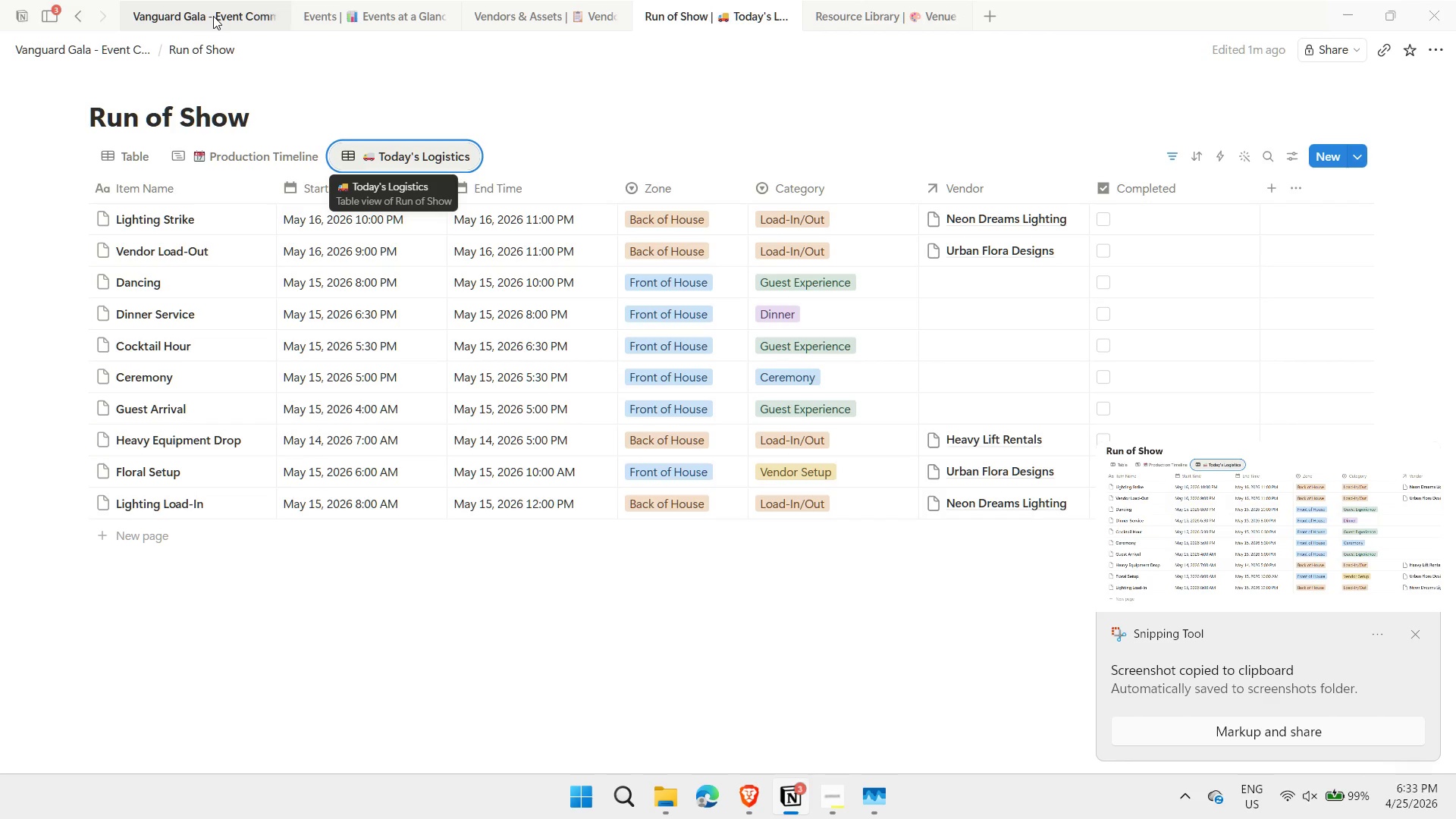 
left_click([196, 12])
 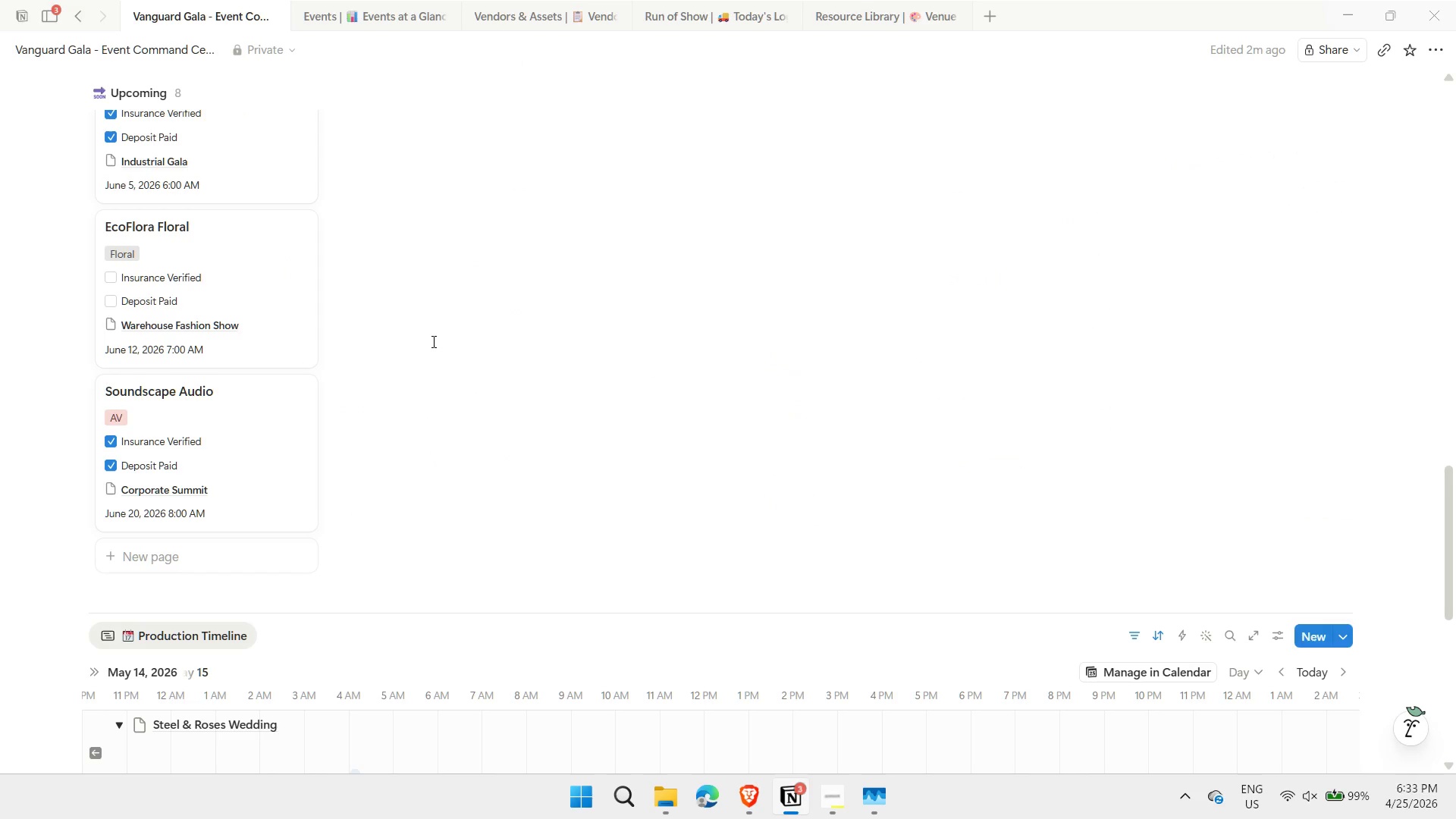 
scroll: coordinate [354, 381], scroll_direction: down, amount: 8.0
 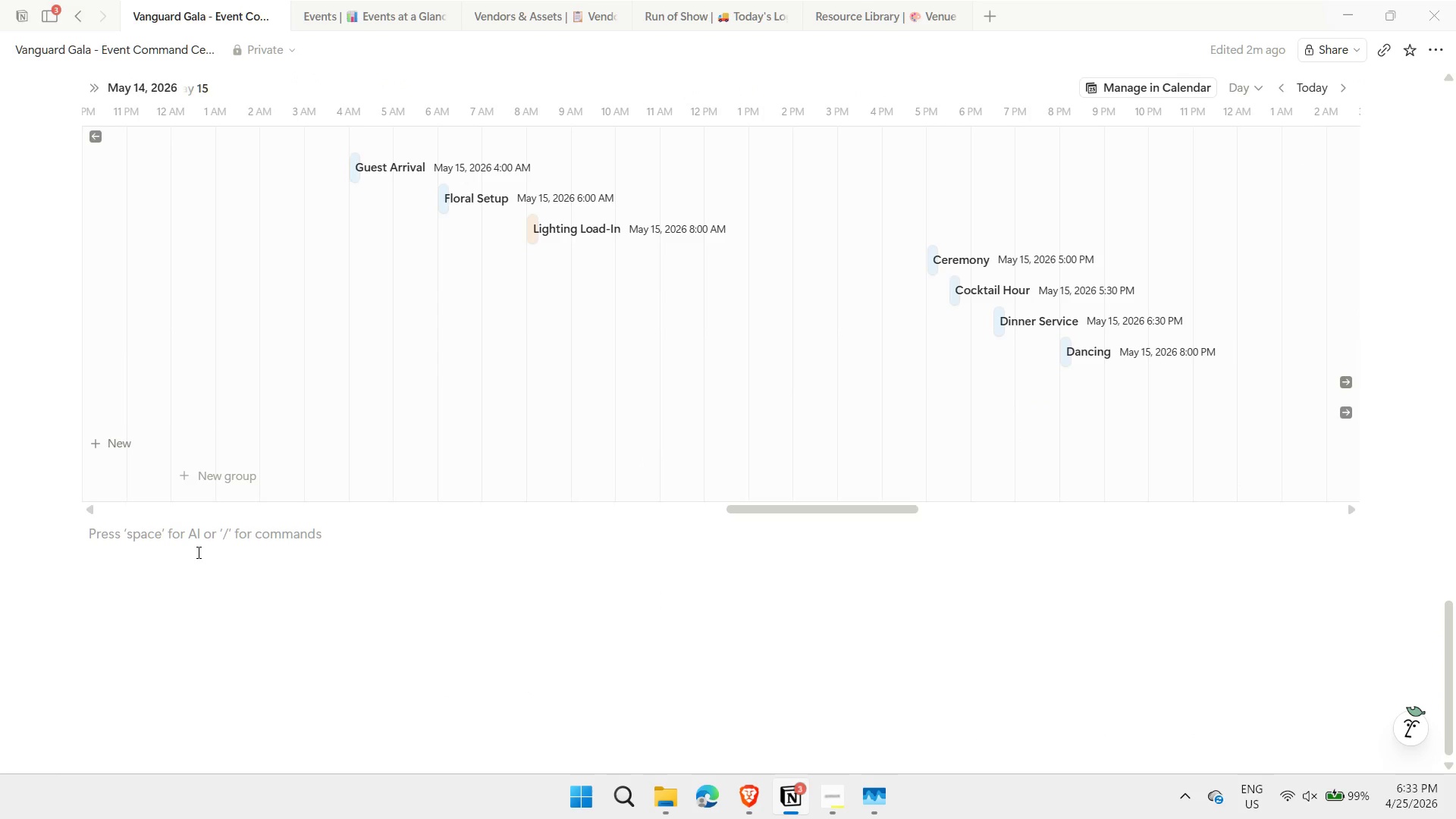 
left_click([196, 553])
 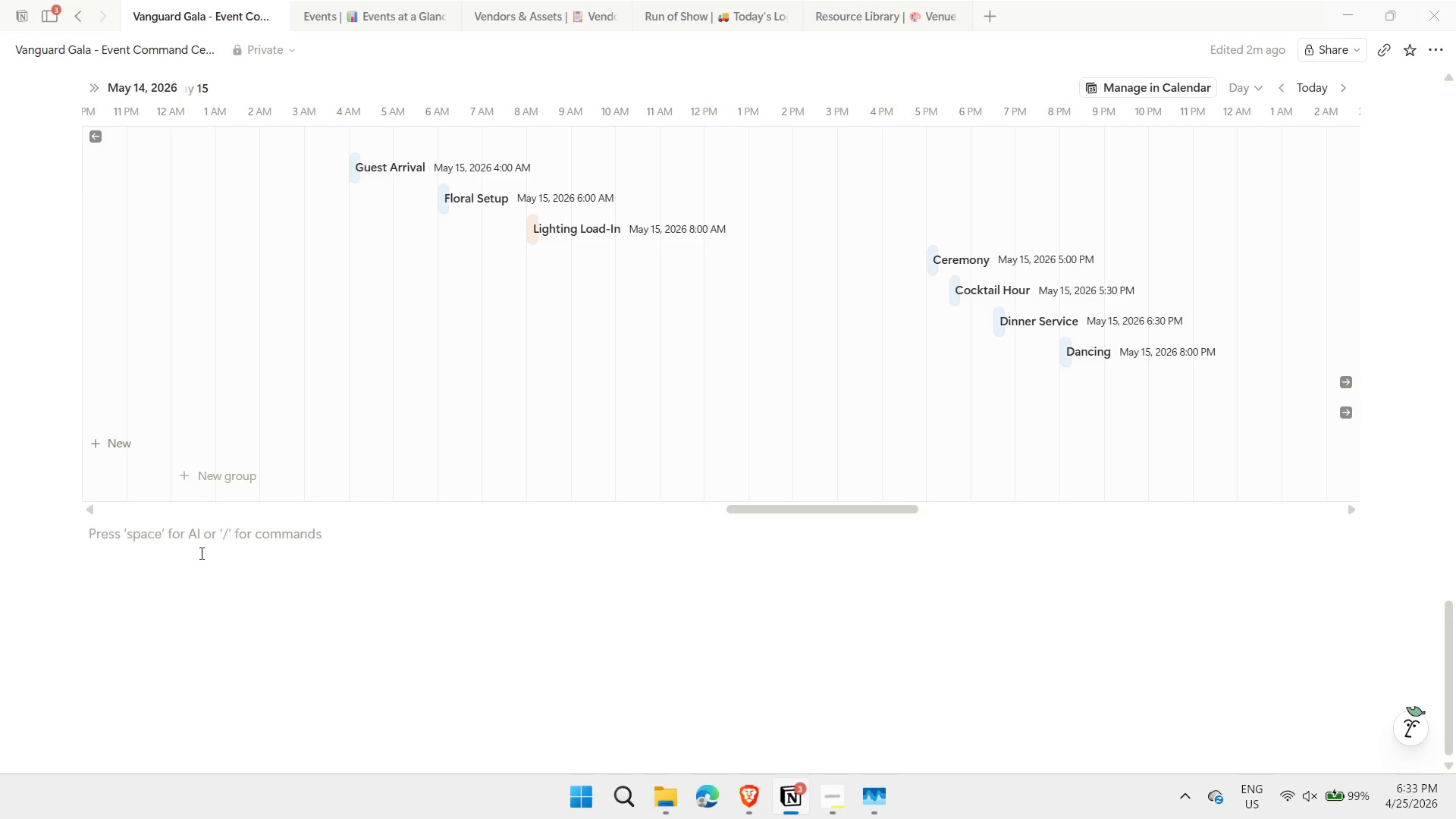 
type(----)
key(Backspace)
type(/LINKED)
 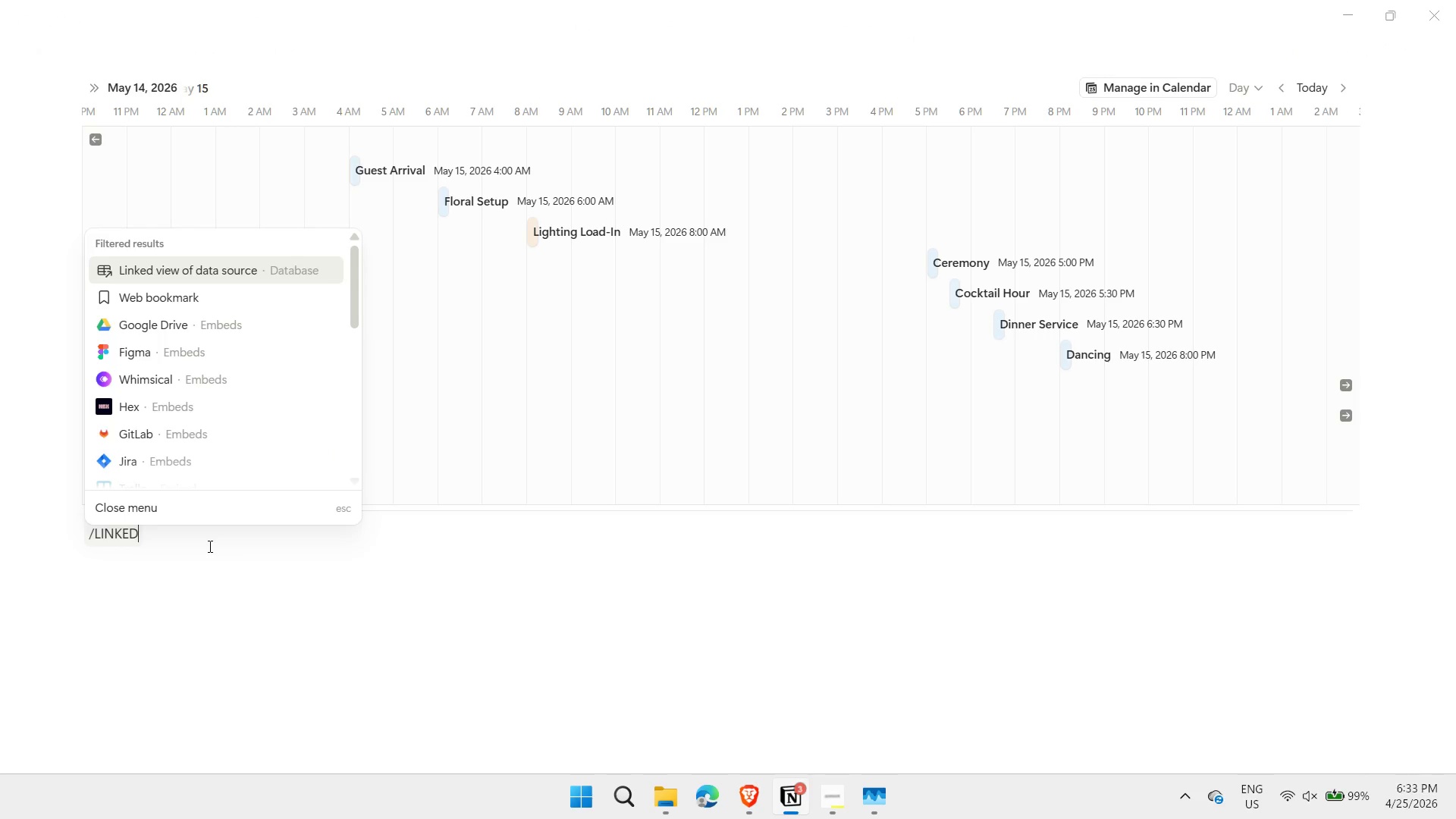 
left_click([226, 265])
 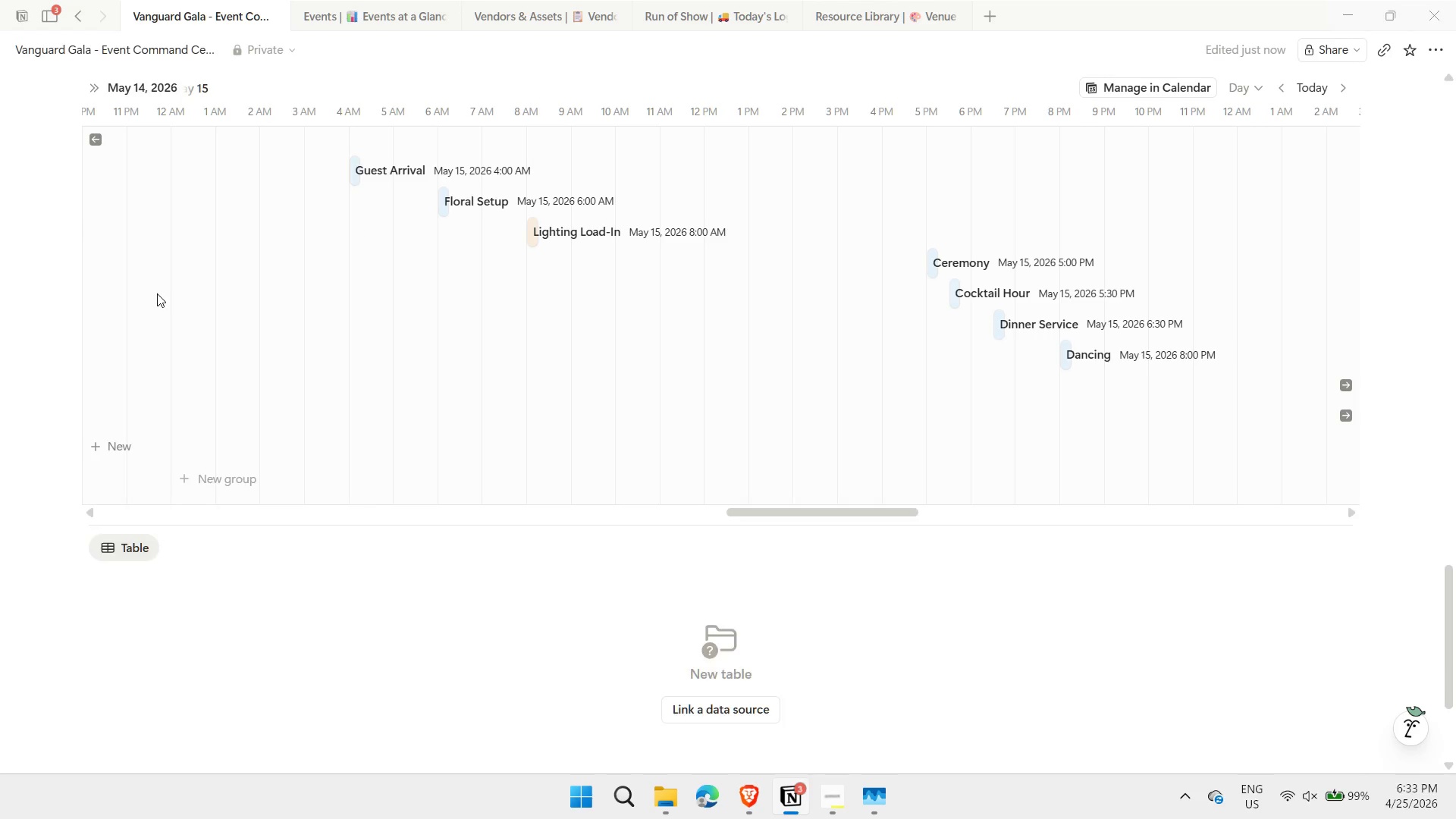 
mouse_move([1256, 386])
 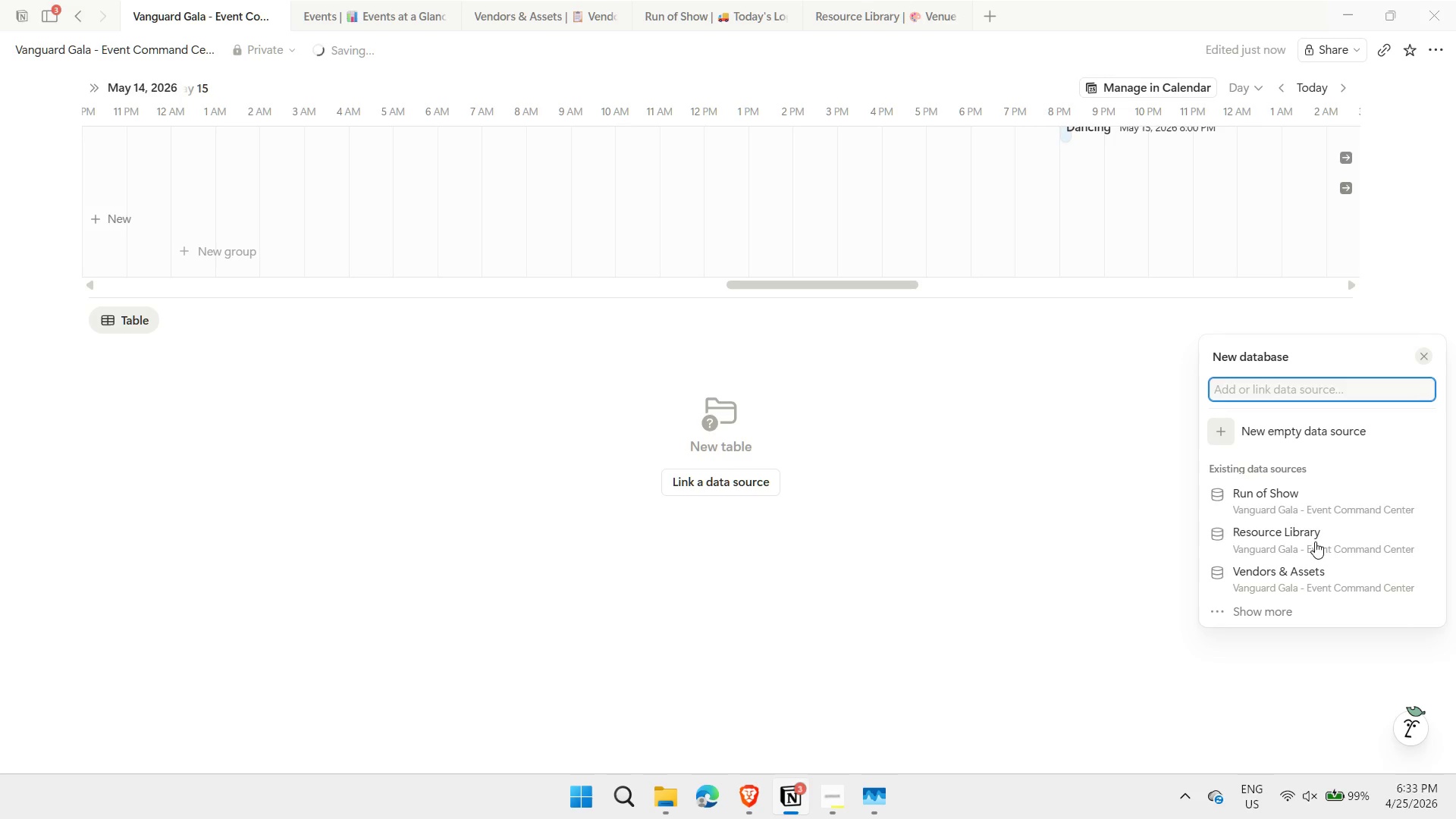 
left_click([1316, 549])
 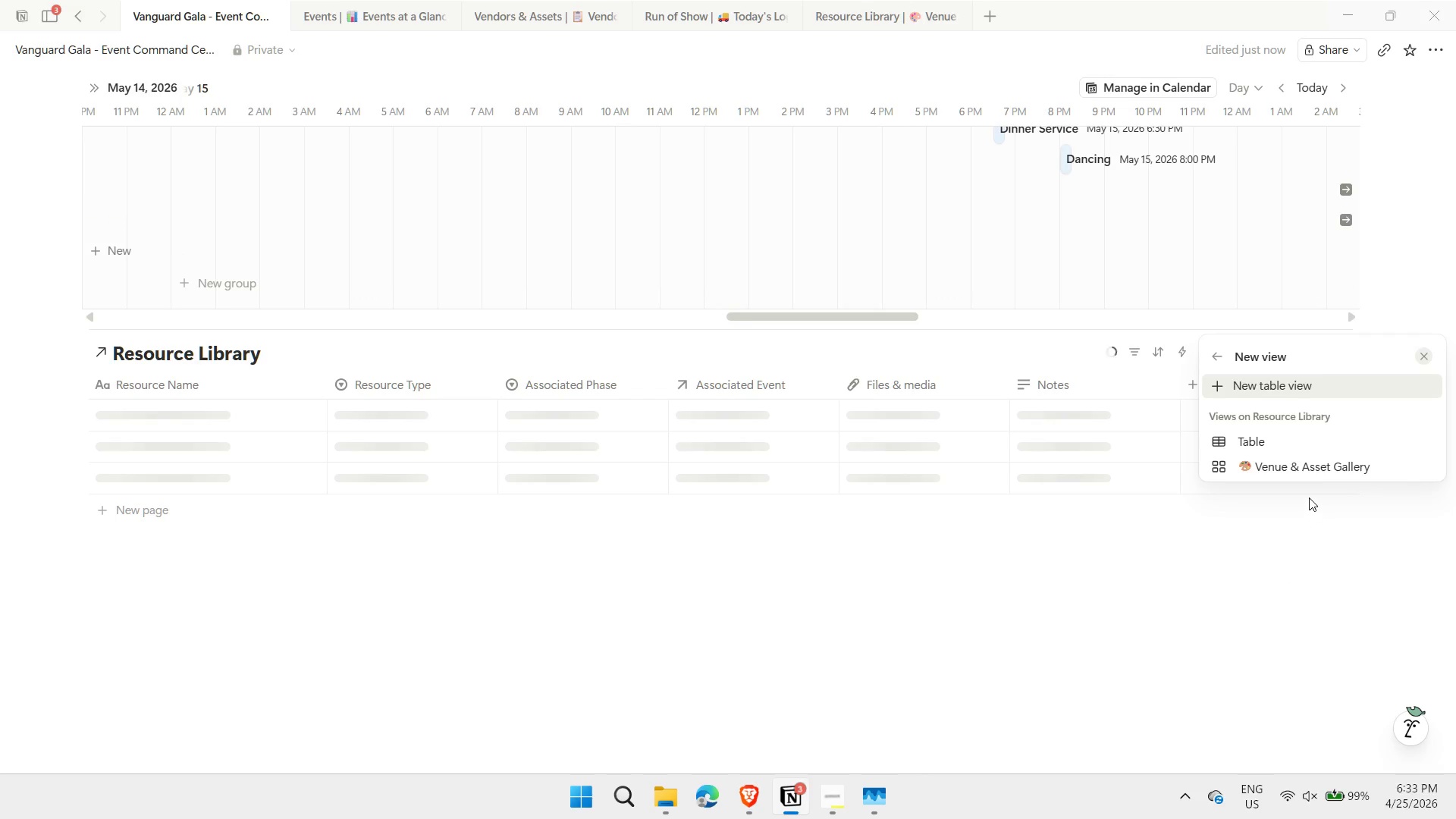 
left_click([1317, 464])
 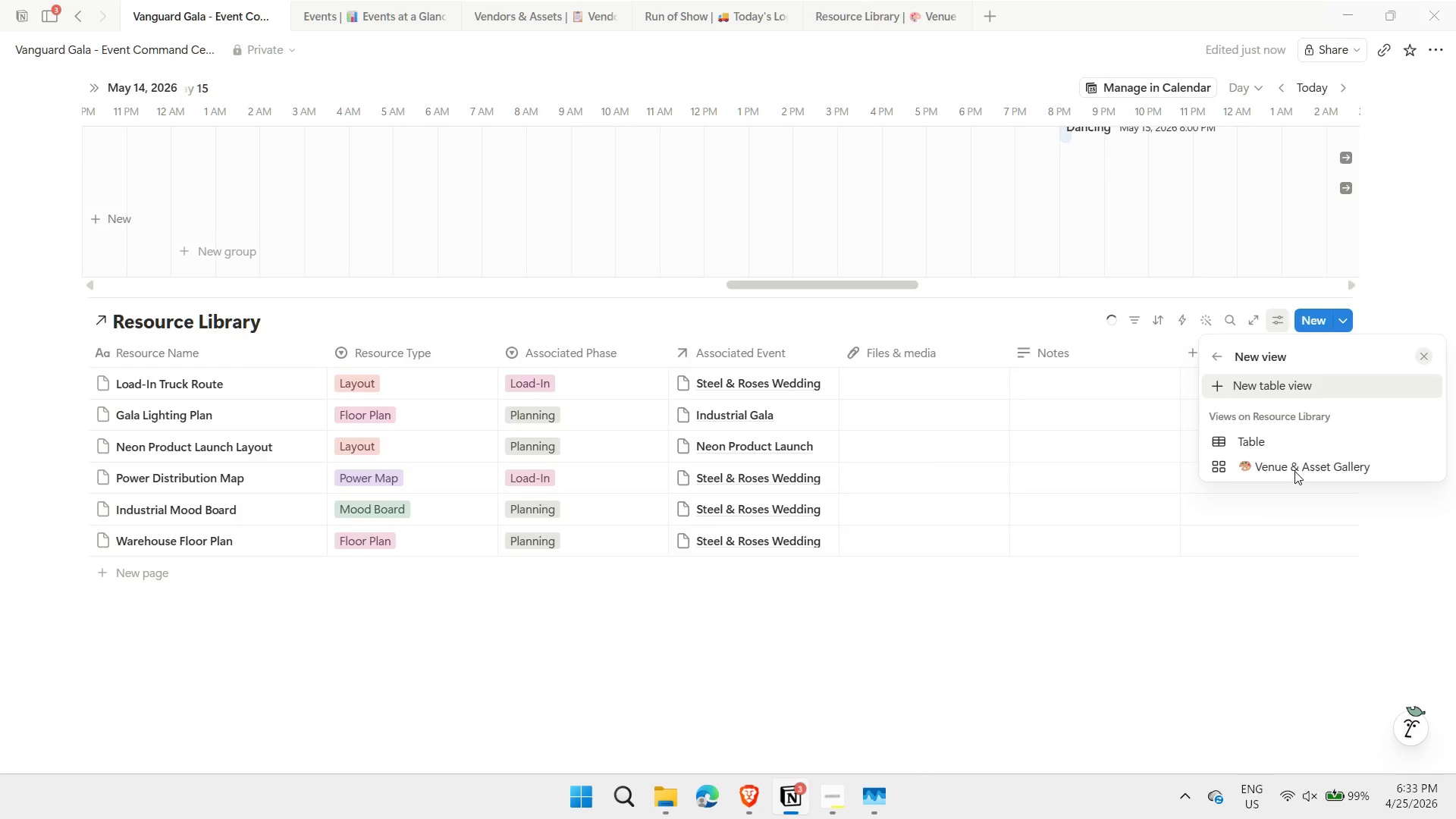 
left_click([806, 654])
 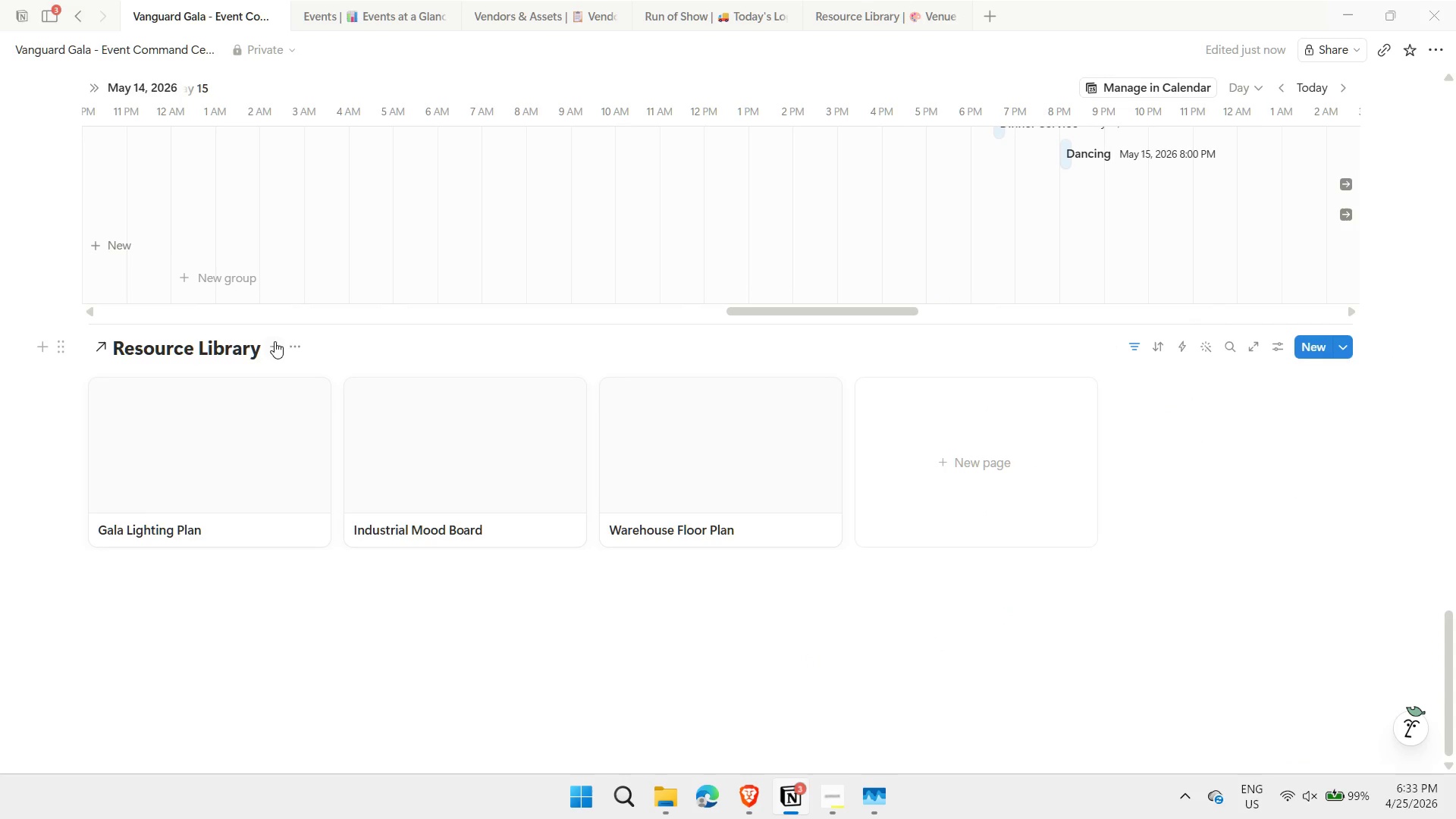 
left_click([297, 345])
 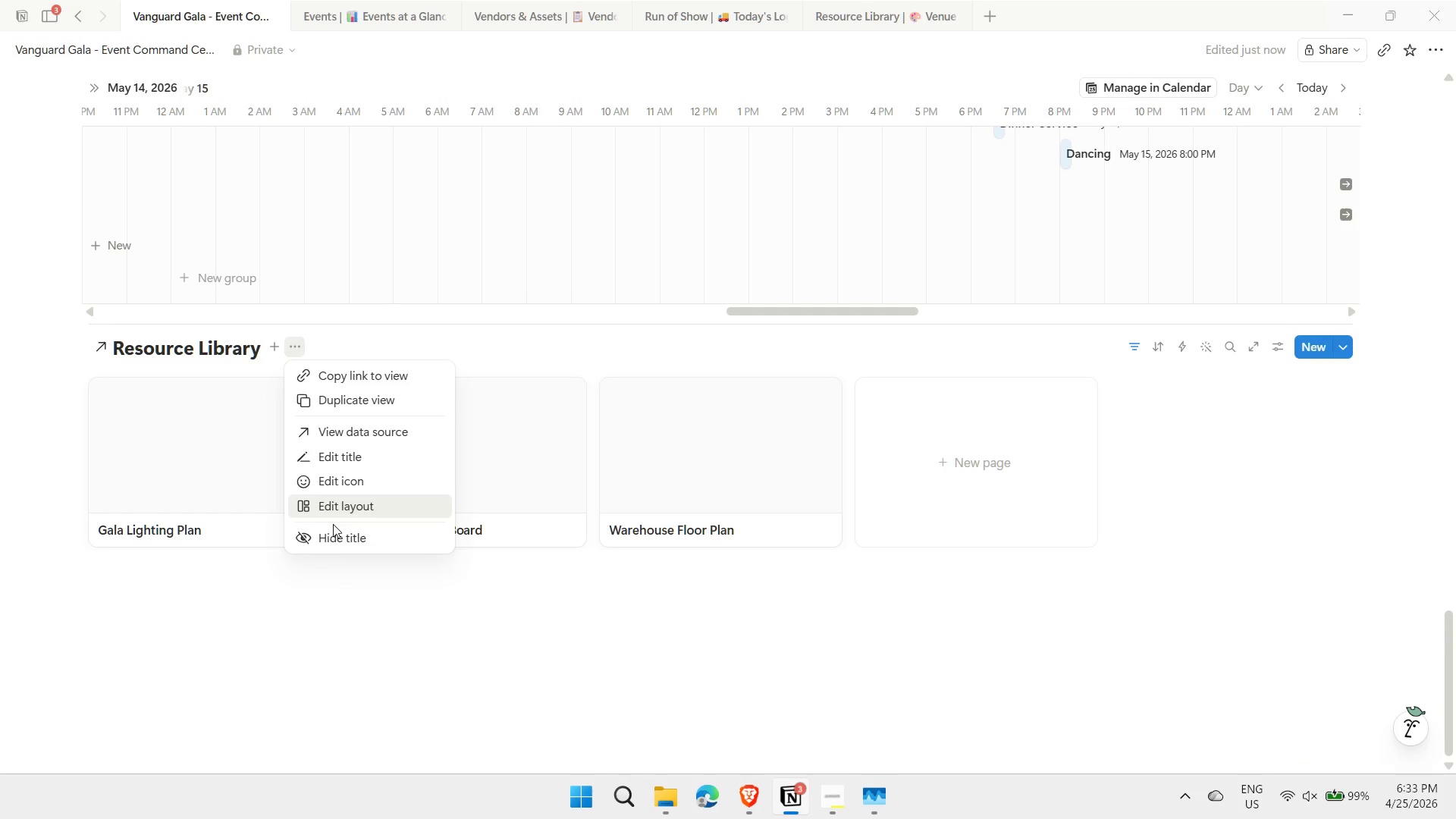 
left_click([333, 541])
 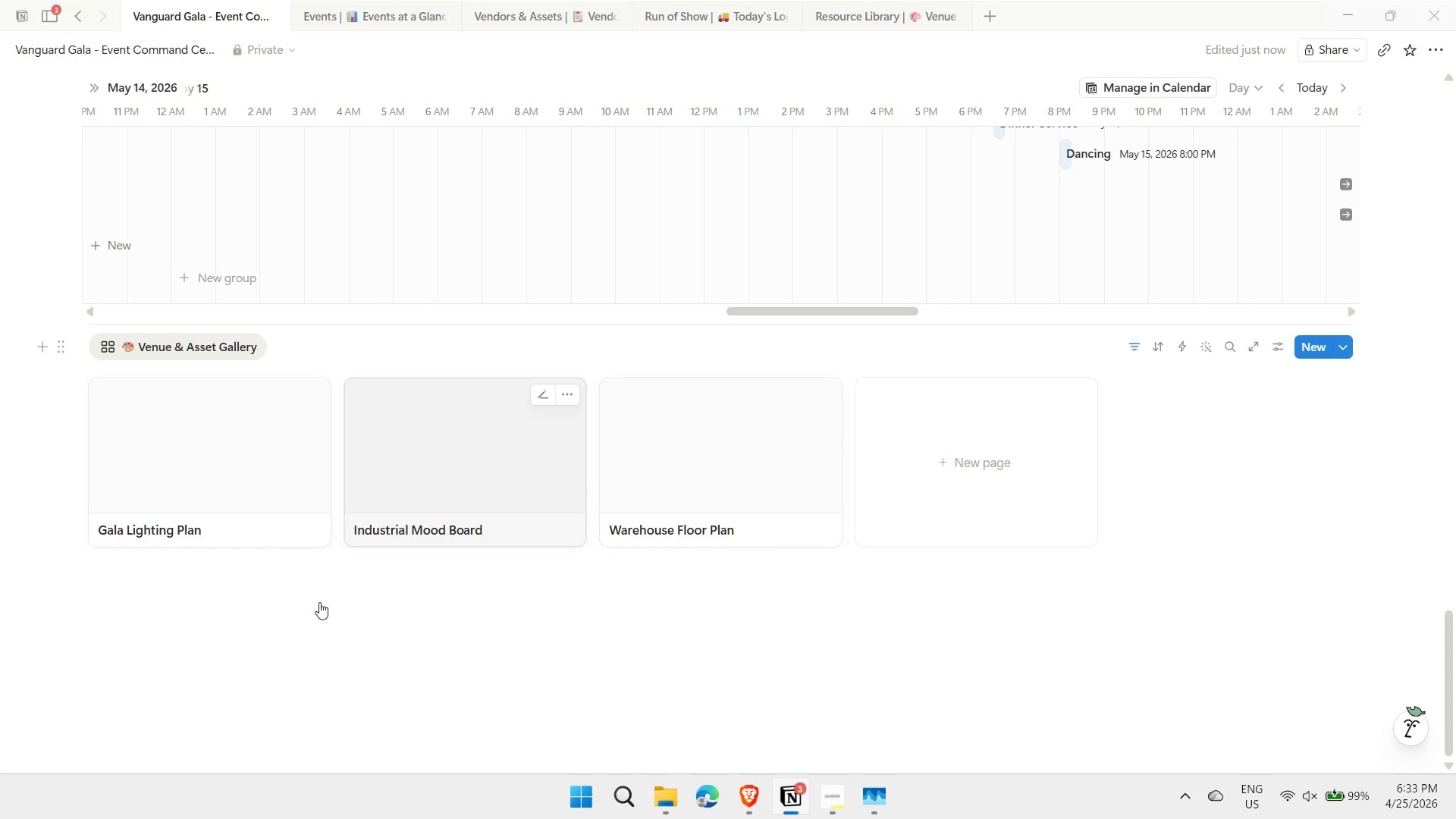 
left_click([311, 625])
 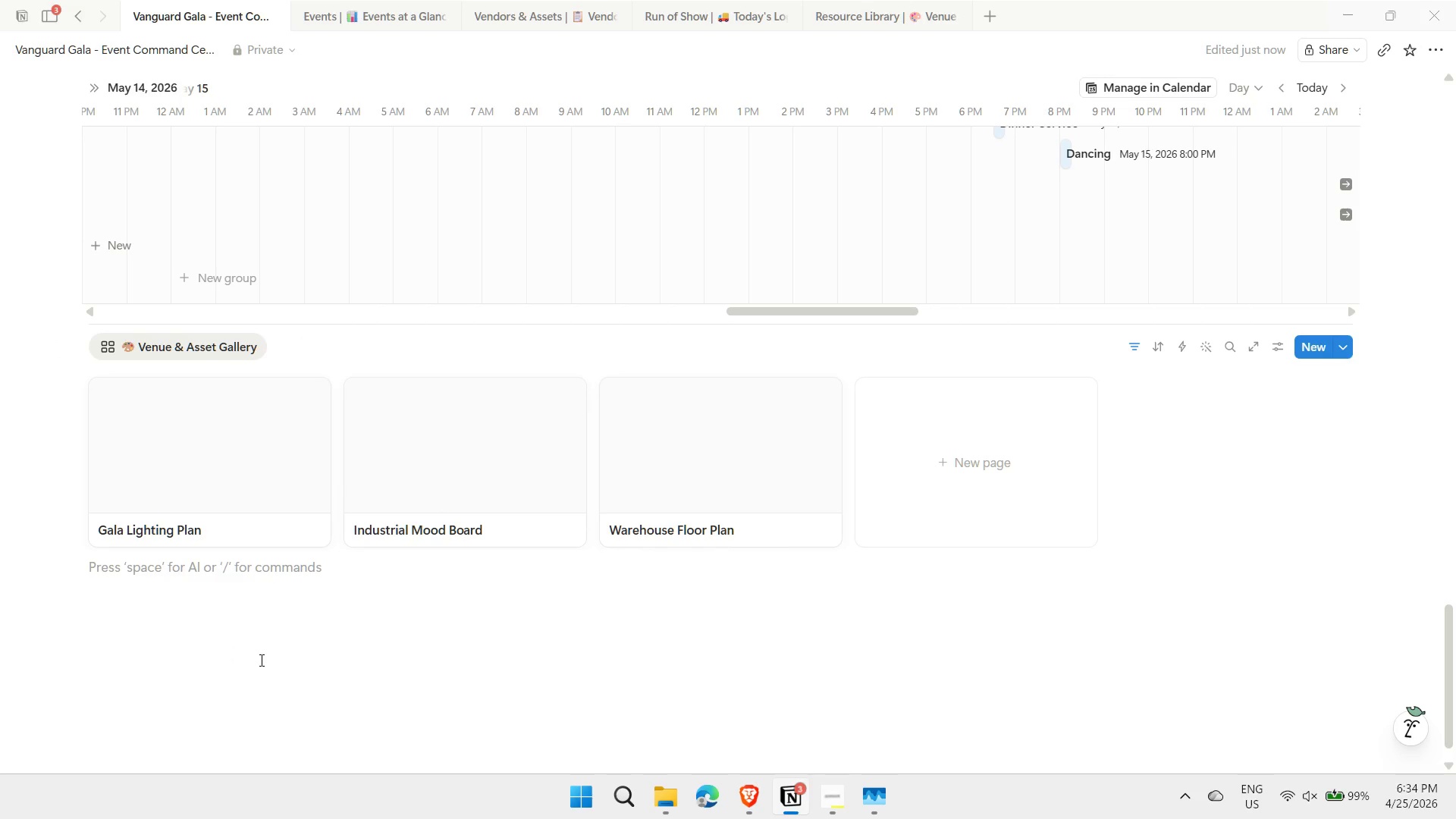 
scroll: coordinate [281, 689], scroll_direction: up, amount: 32.0
 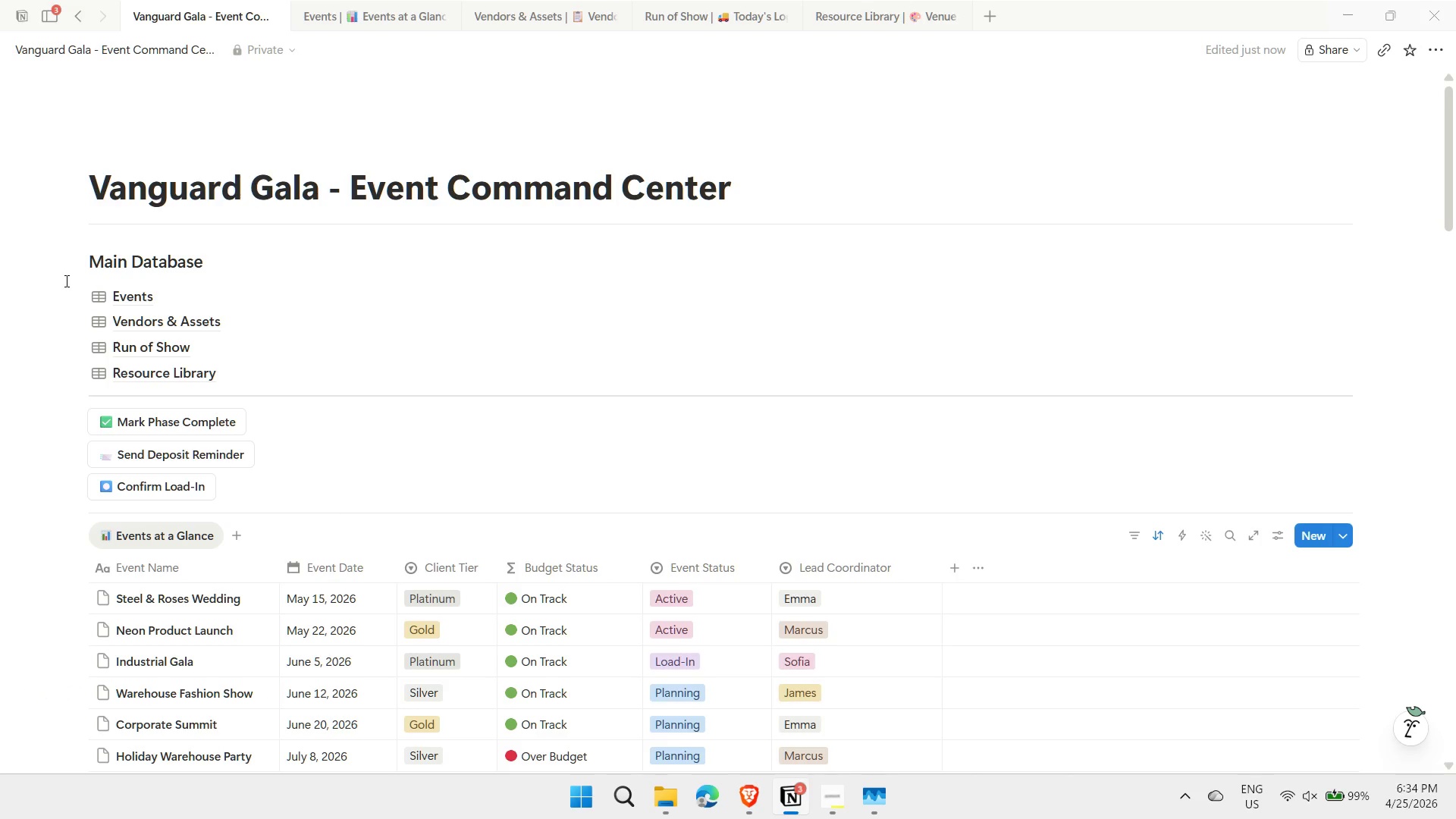 
left_click([65, 259])
 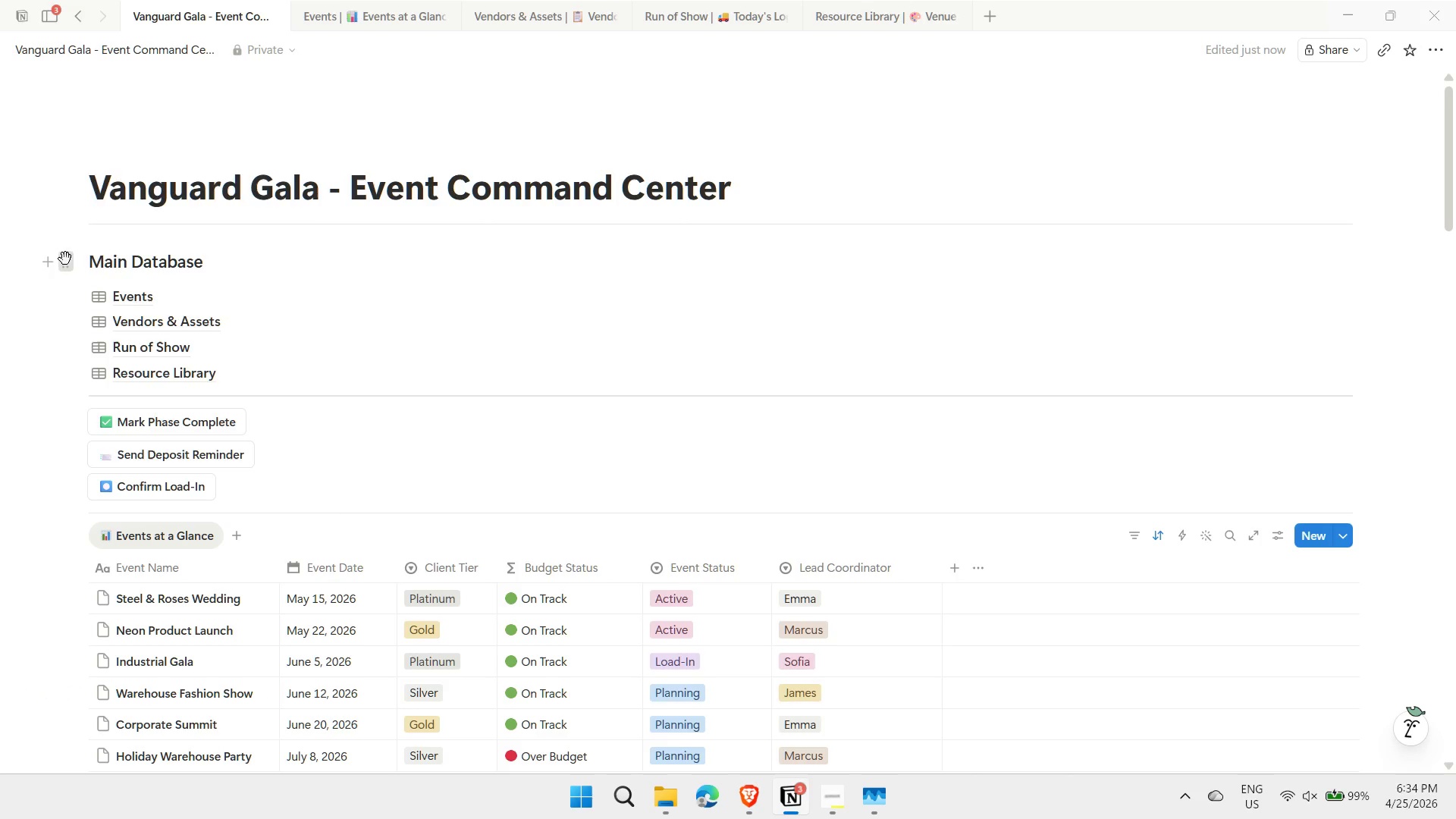 
mouse_move([264, 150])
 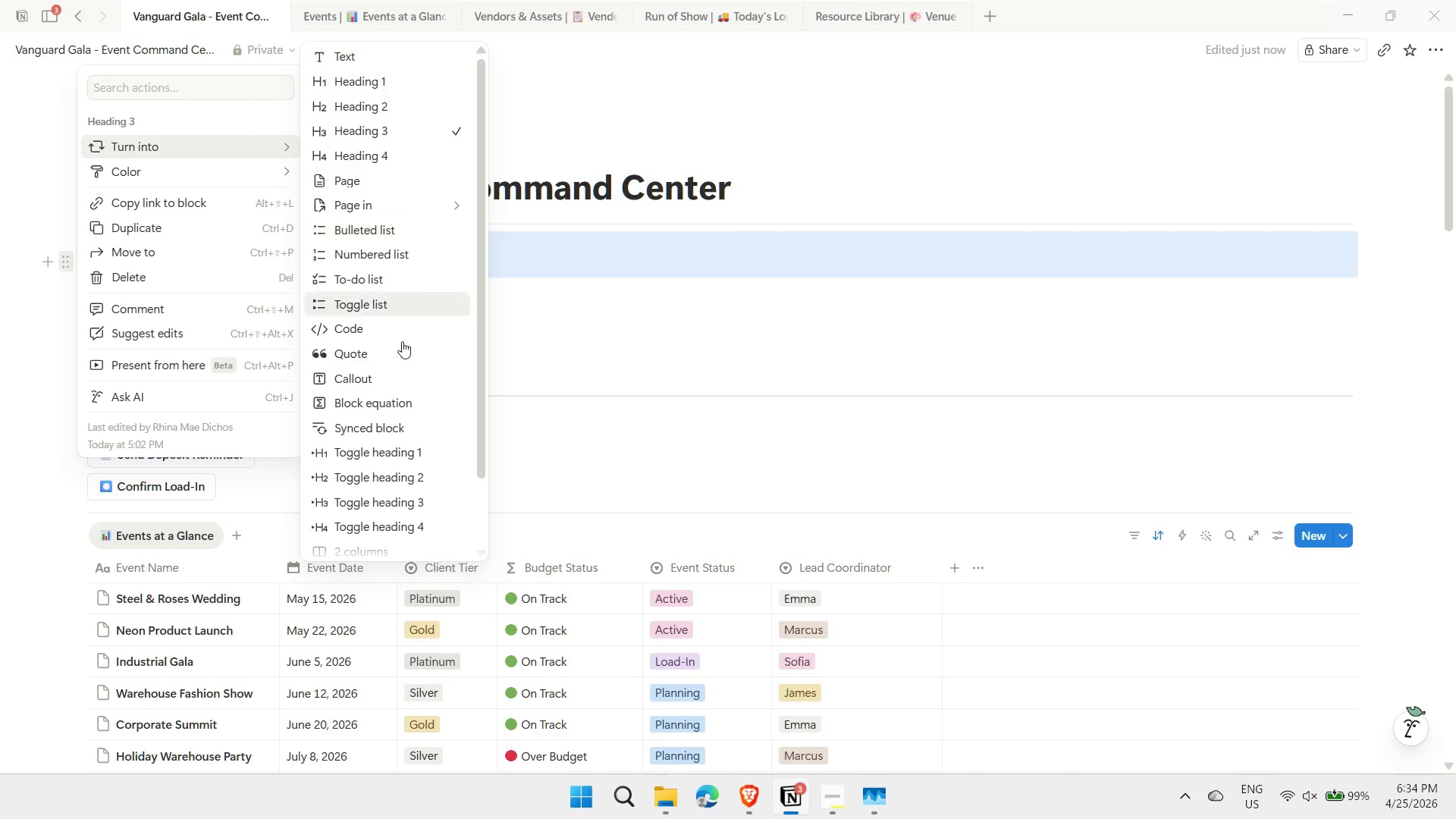 
scroll: coordinate [398, 464], scroll_direction: down, amount: 4.0
 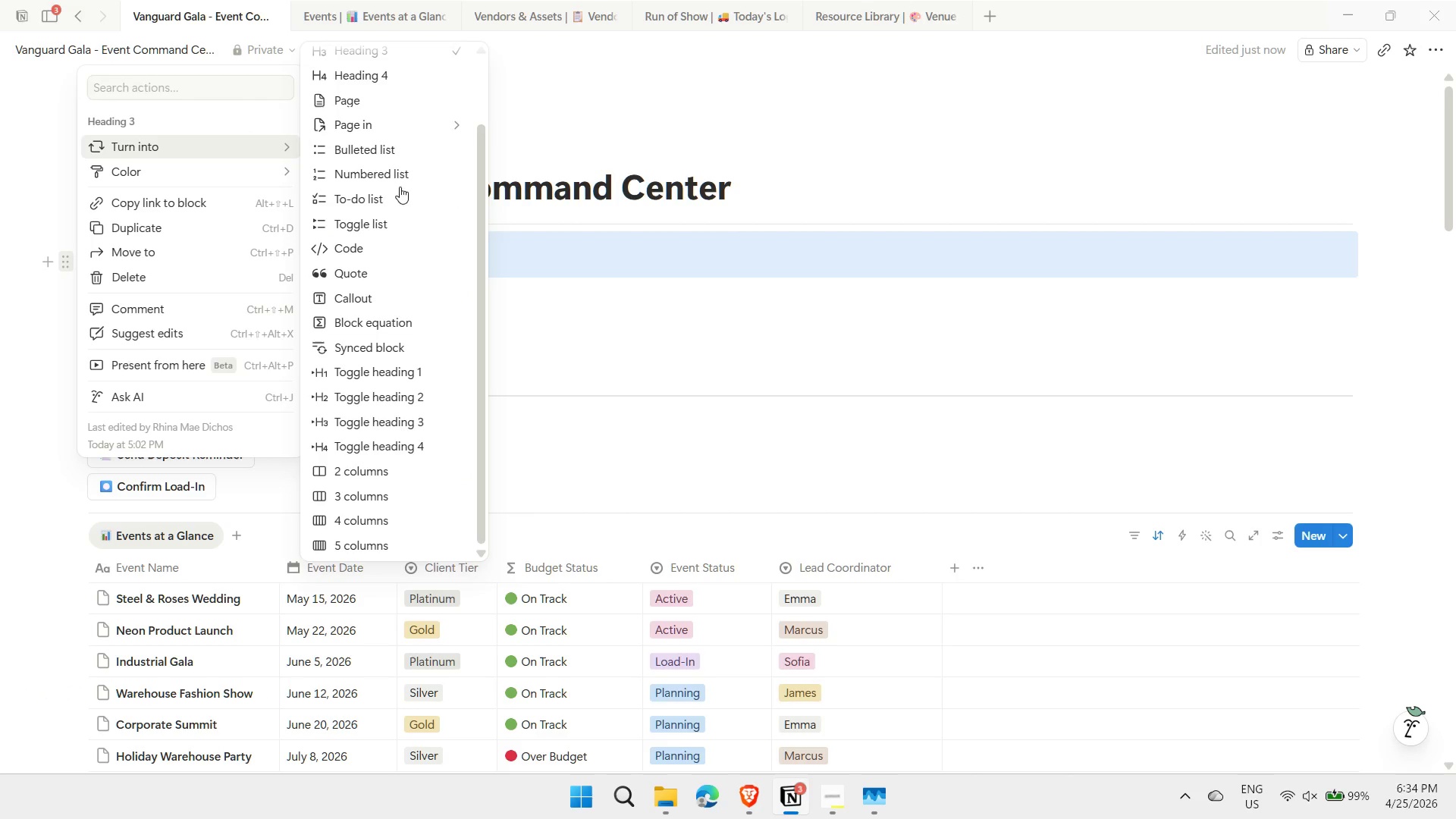 
scroll: coordinate [396, 208], scroll_direction: up, amount: 3.0
 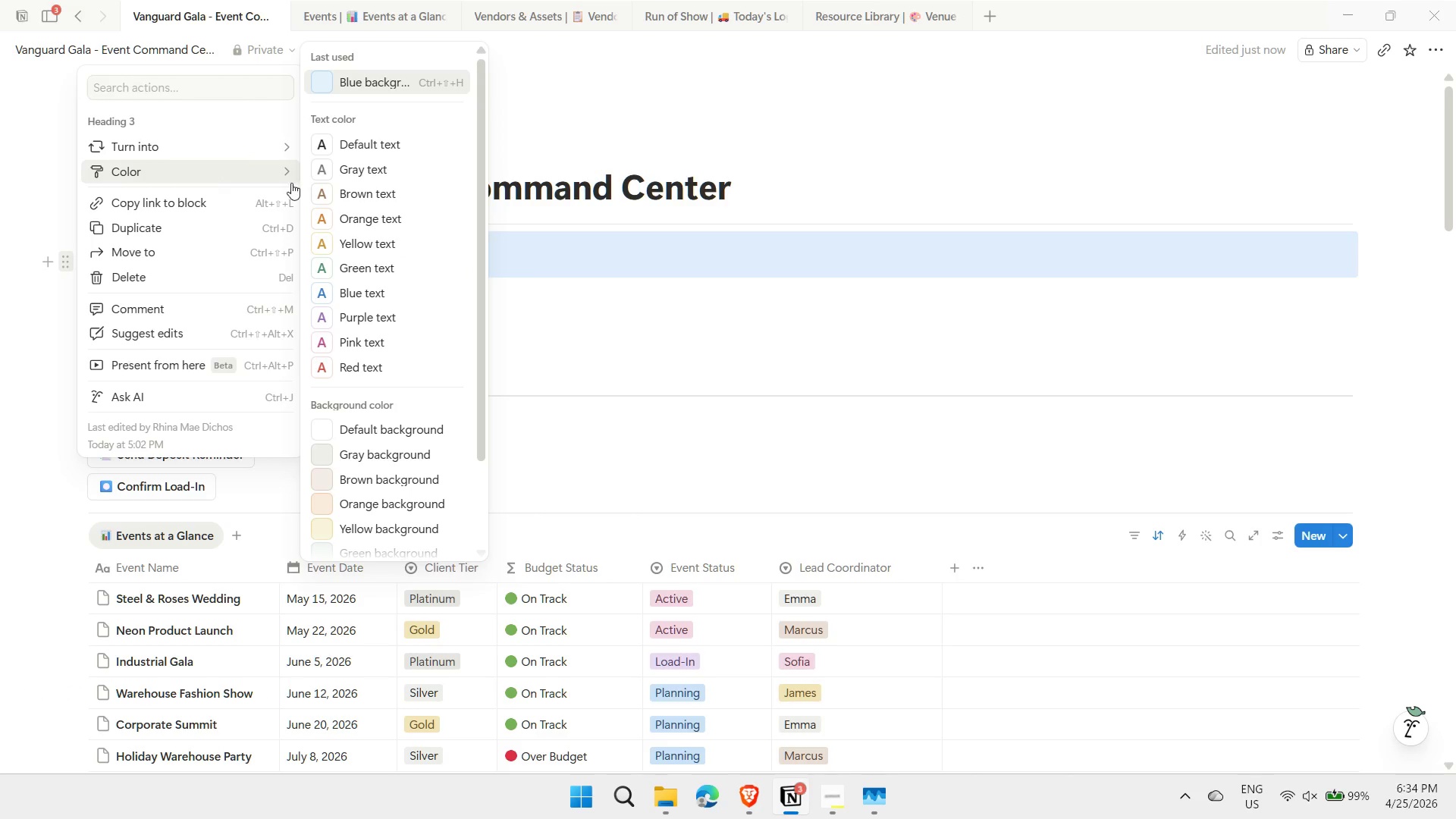 
scroll: coordinate [368, 271], scroll_direction: down, amount: 2.0
 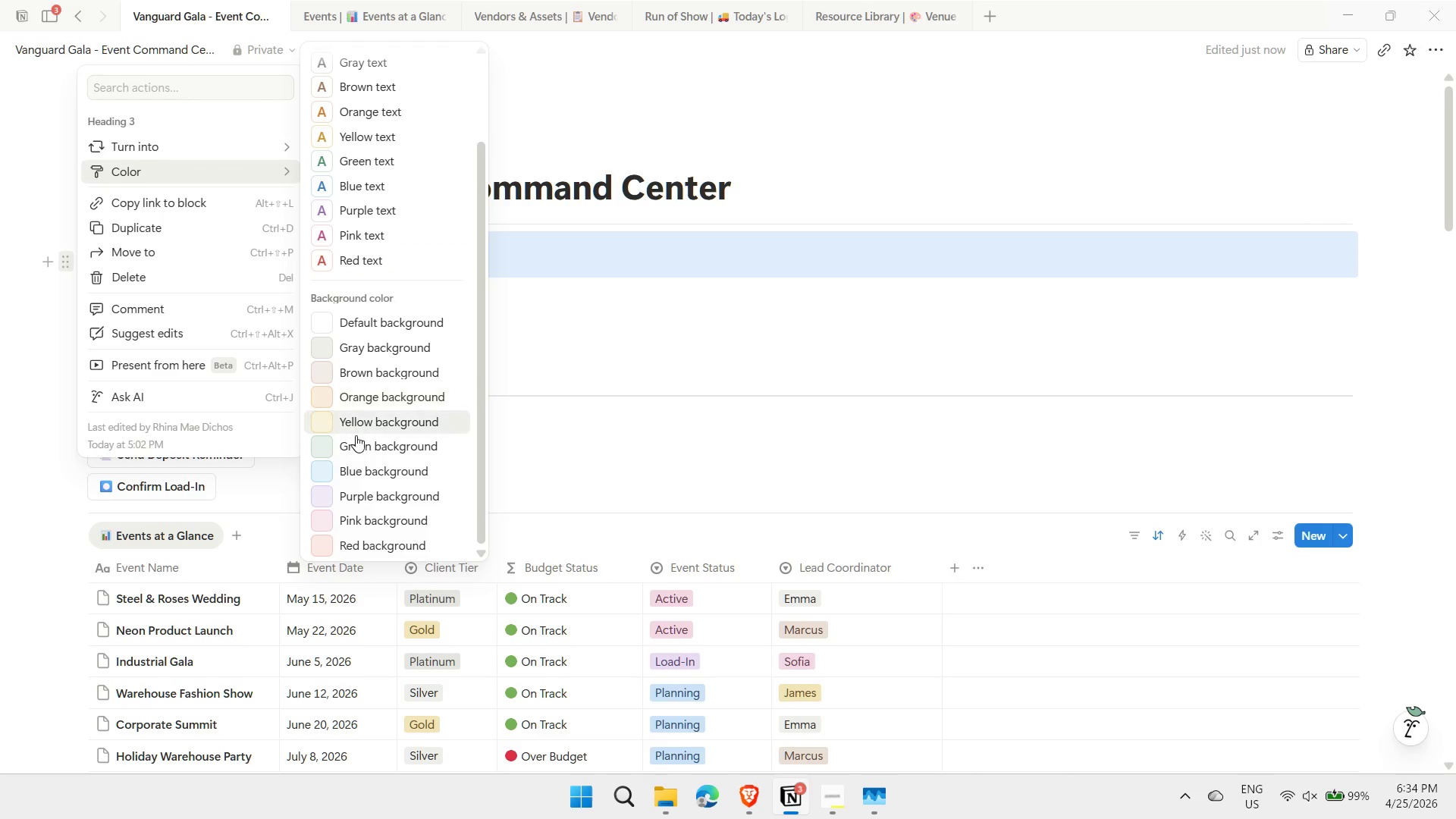 
left_click([353, 443])
 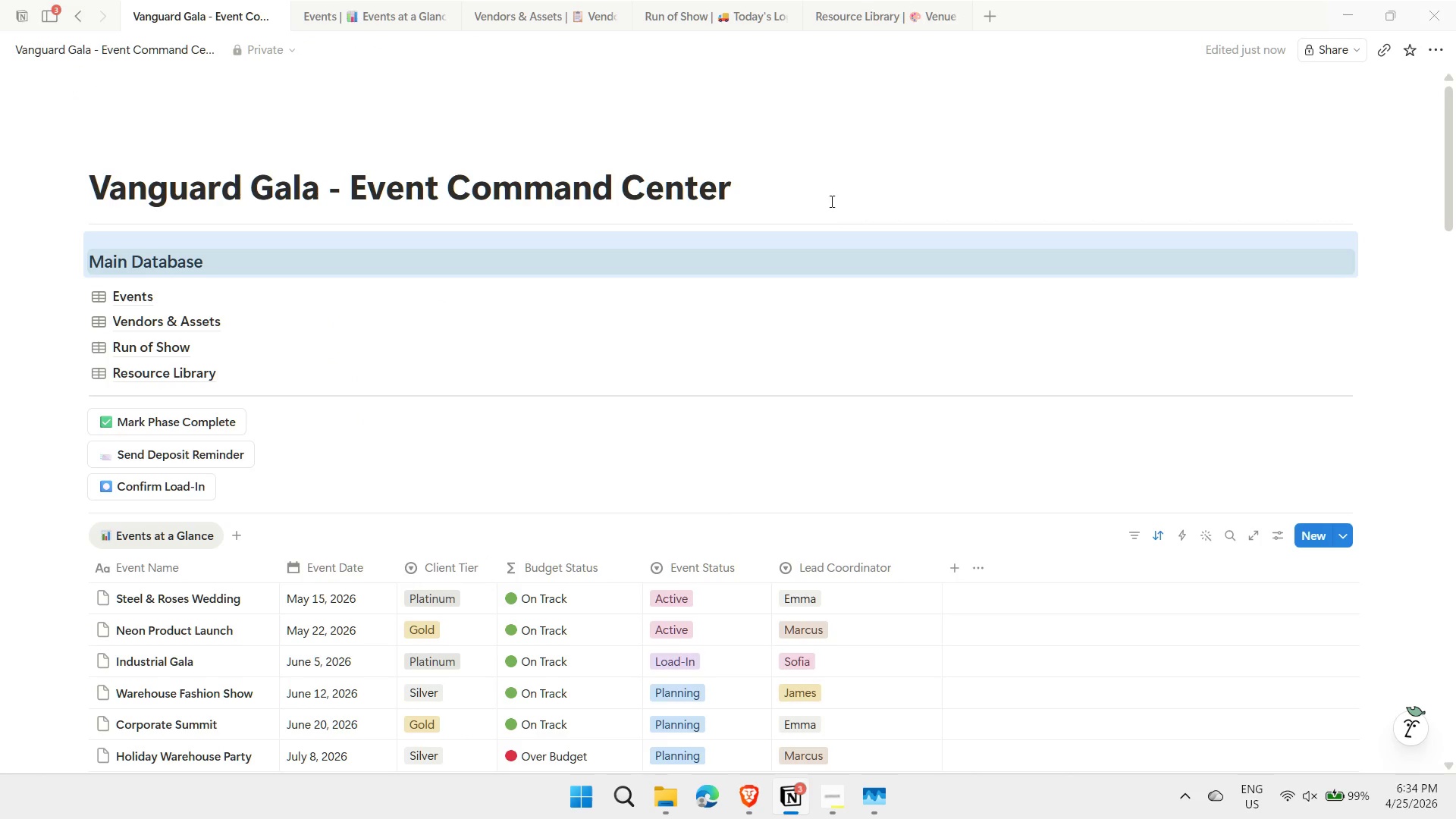 
left_click([880, 149])
 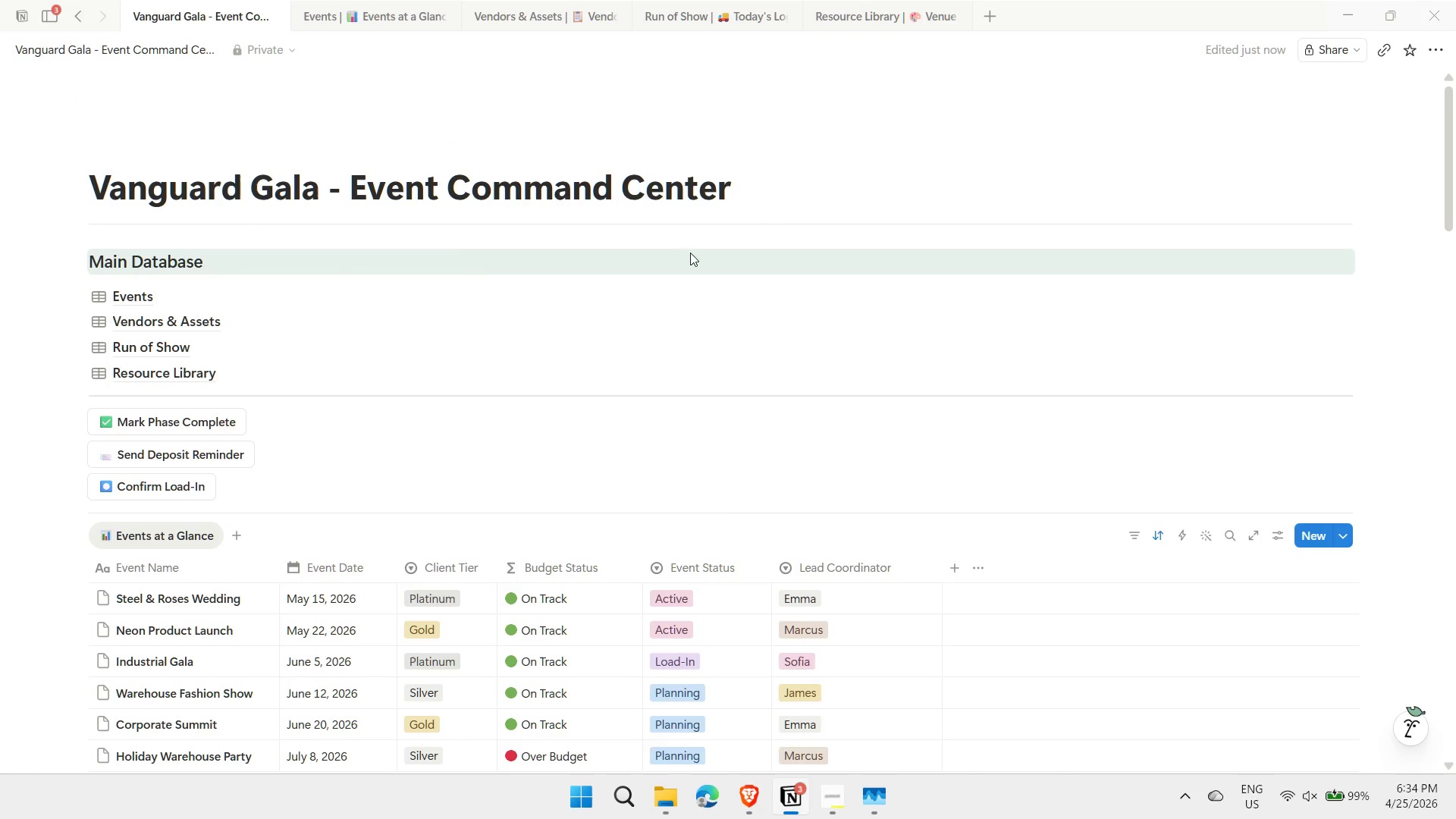 
scroll: coordinate [438, 275], scroll_direction: up, amount: 2.0
 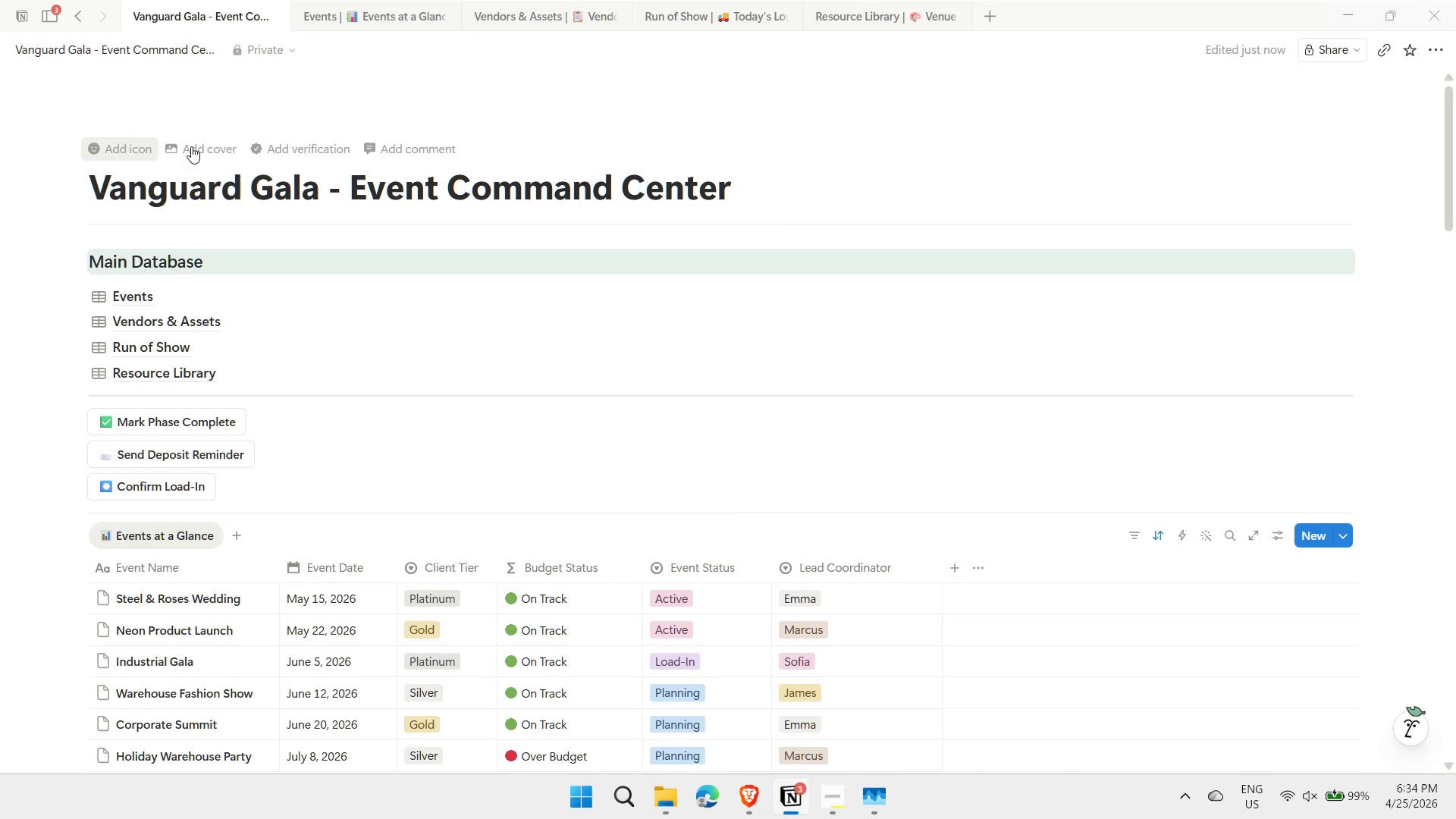 
left_click([209, 143])
 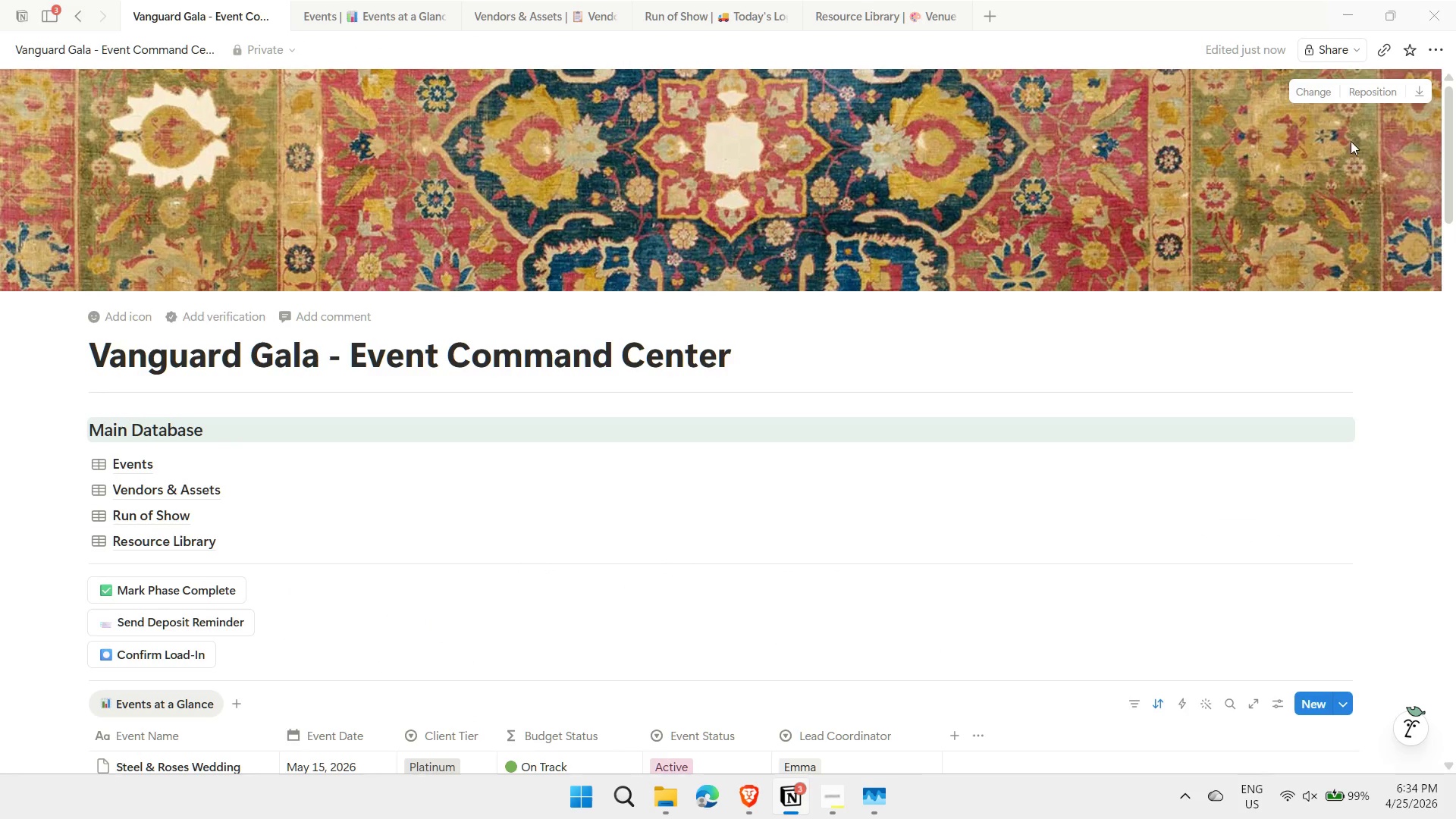 
left_click([1316, 89])
 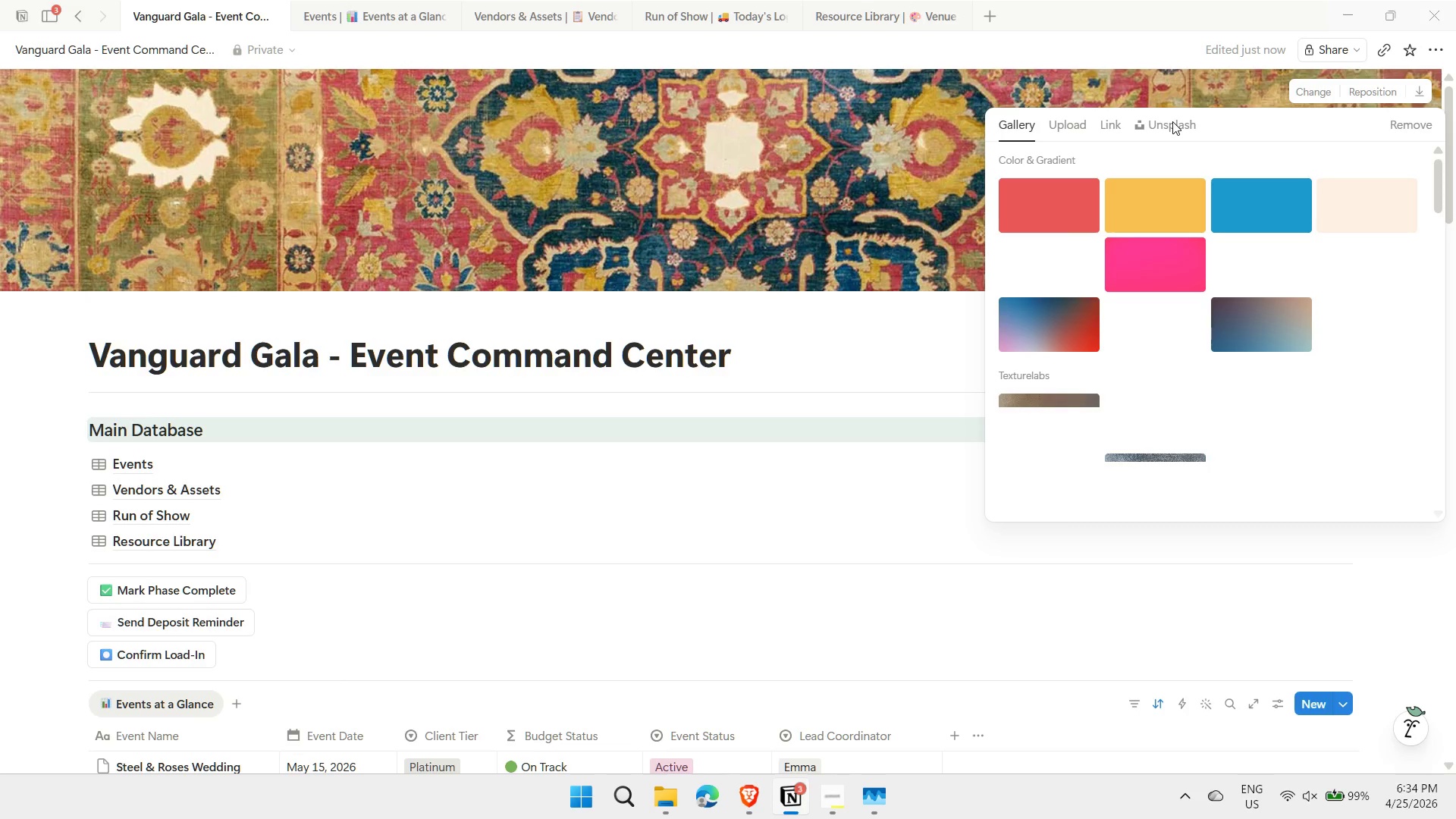 
left_click([1166, 124])
 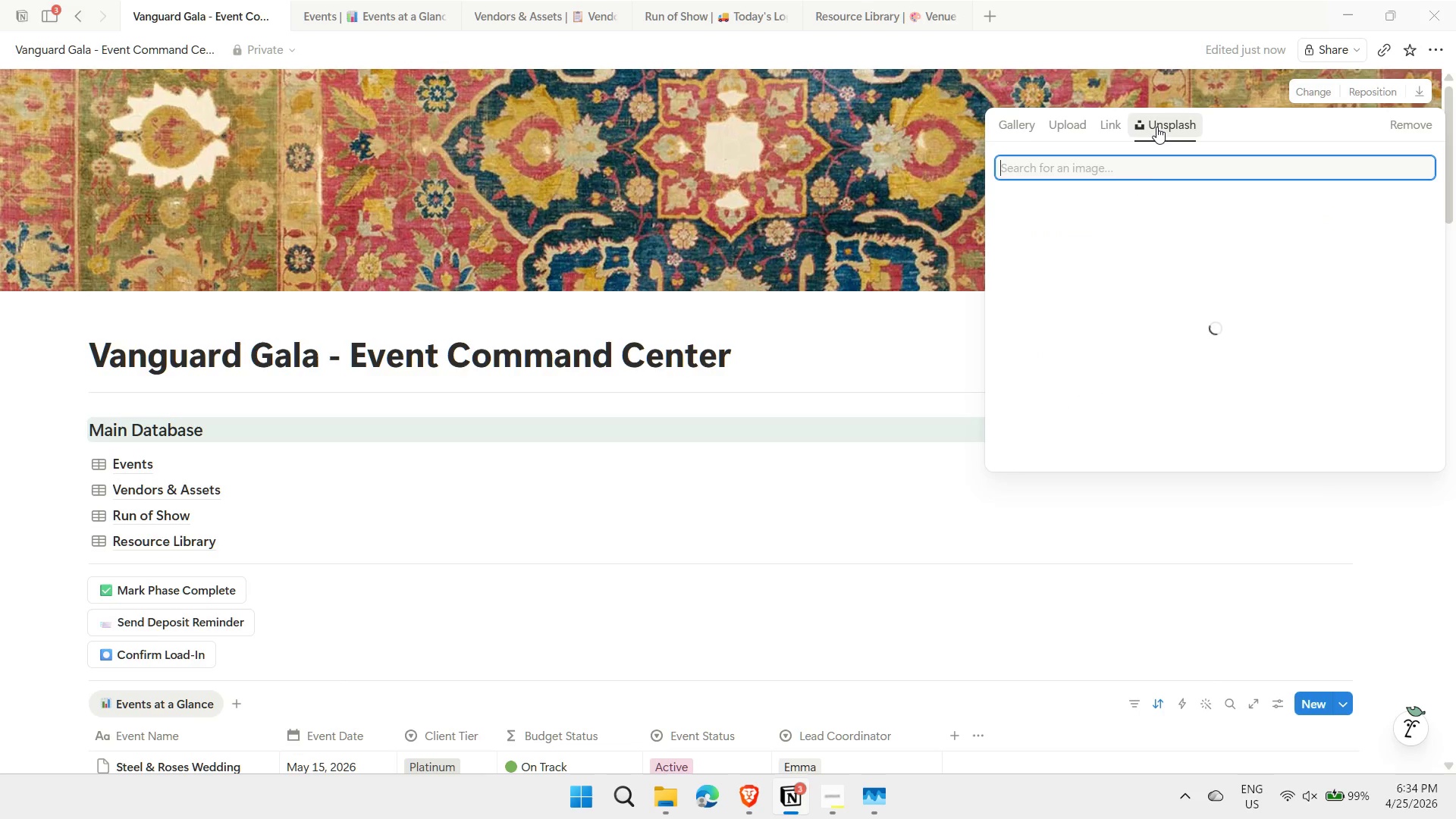 
left_click([1114, 168])
 